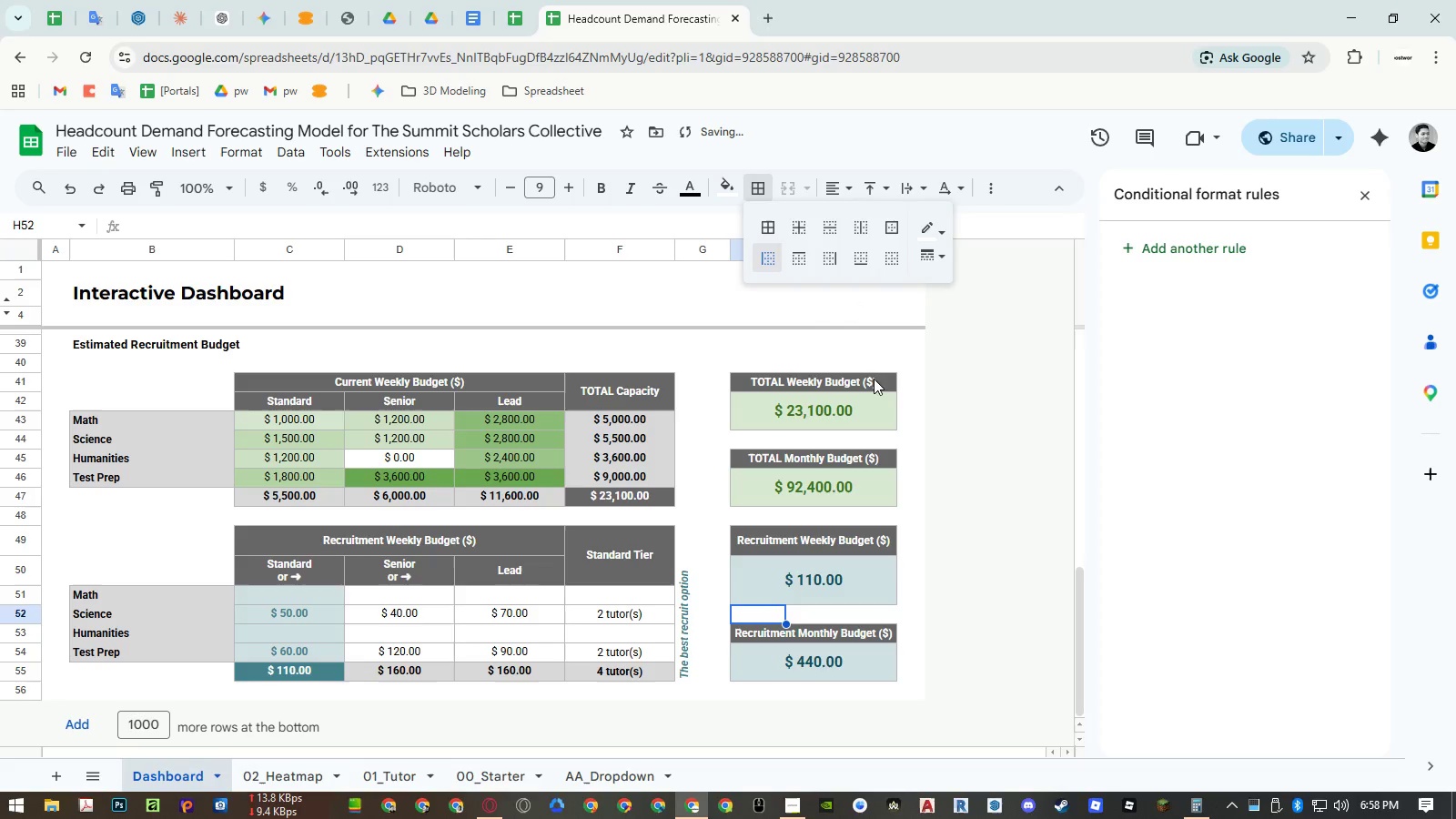 
left_click([879, 353])
 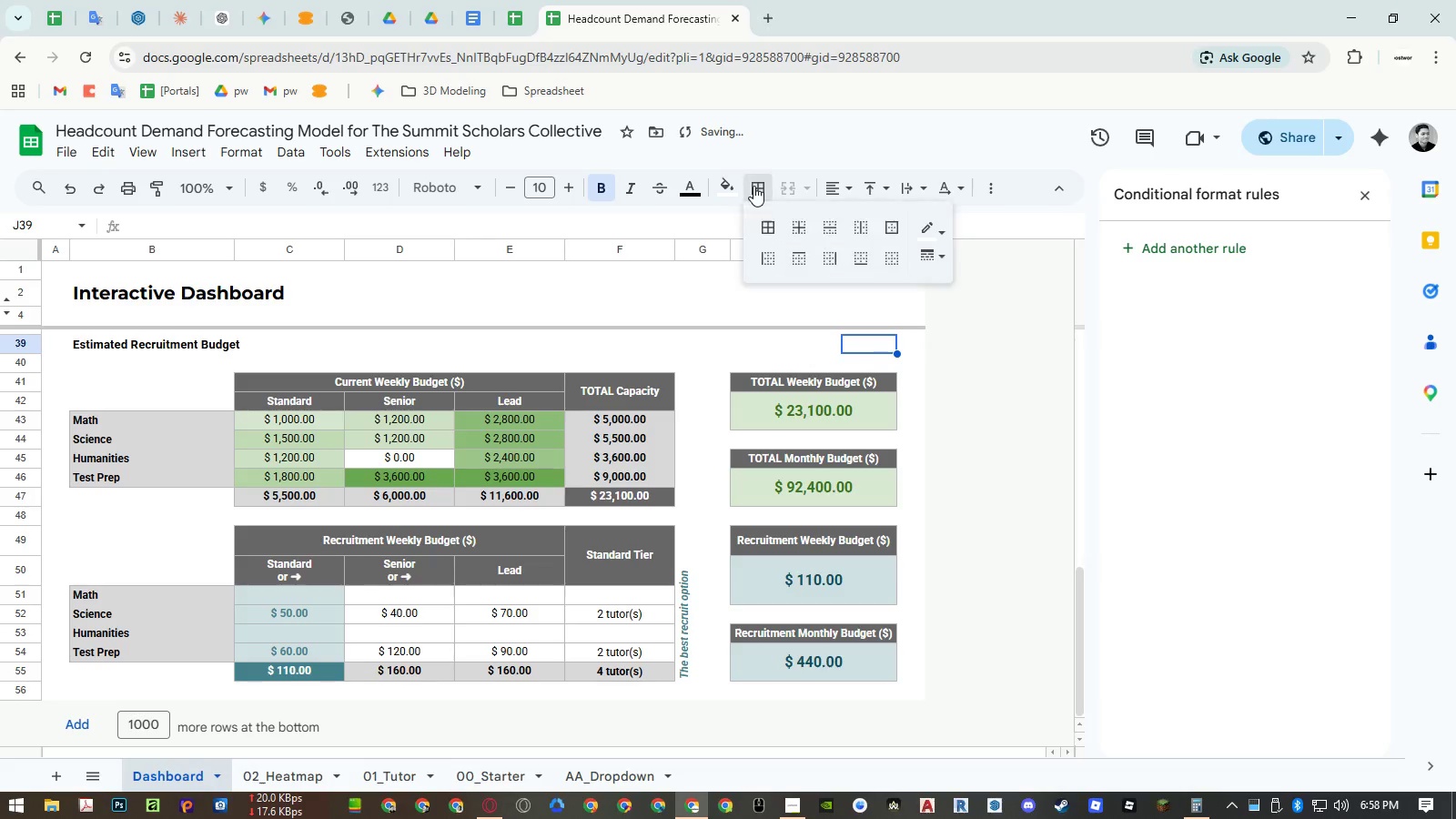 
double_click([925, 224])
 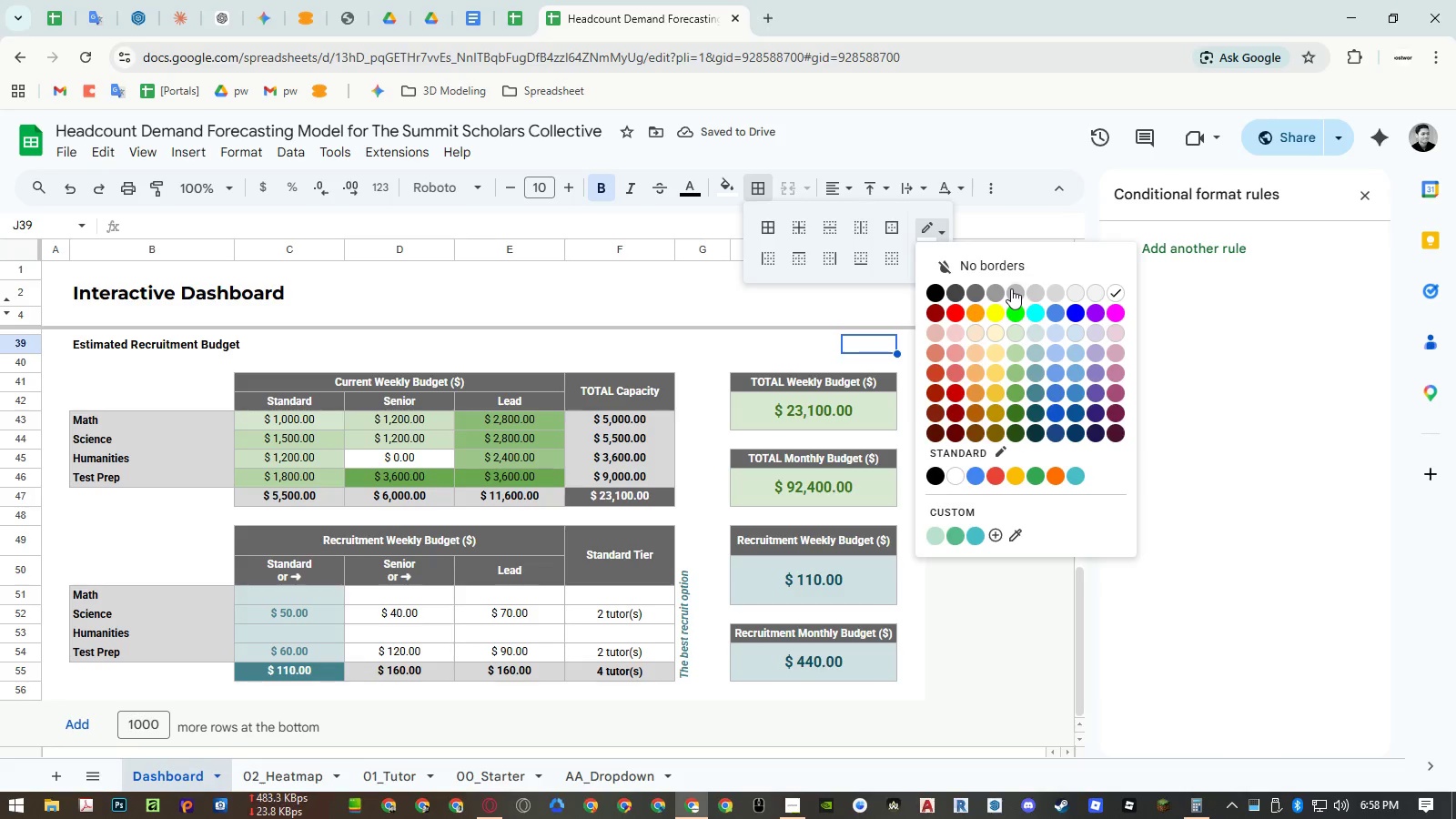 
left_click([1016, 289])
 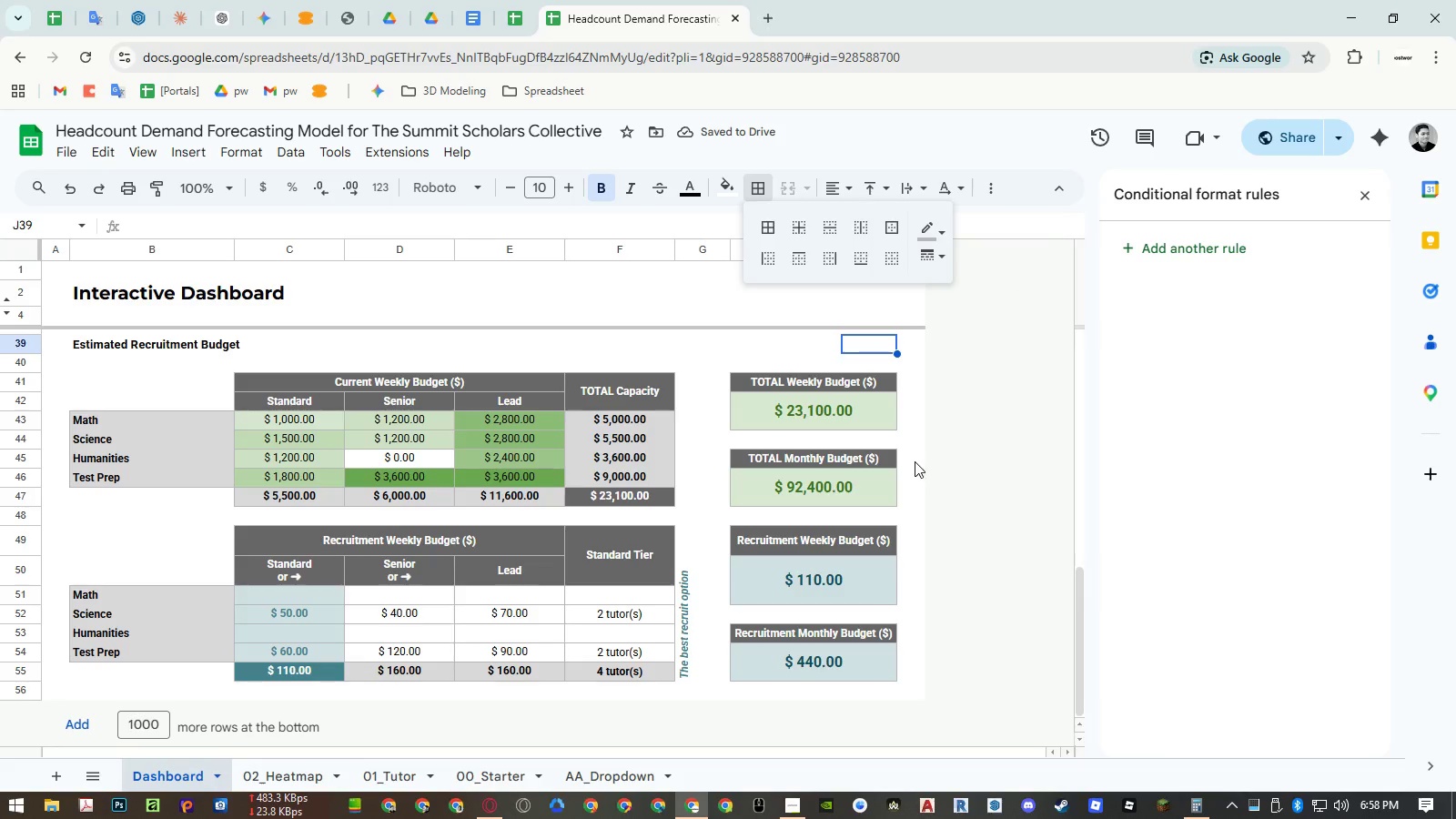 
left_click([914, 461])
 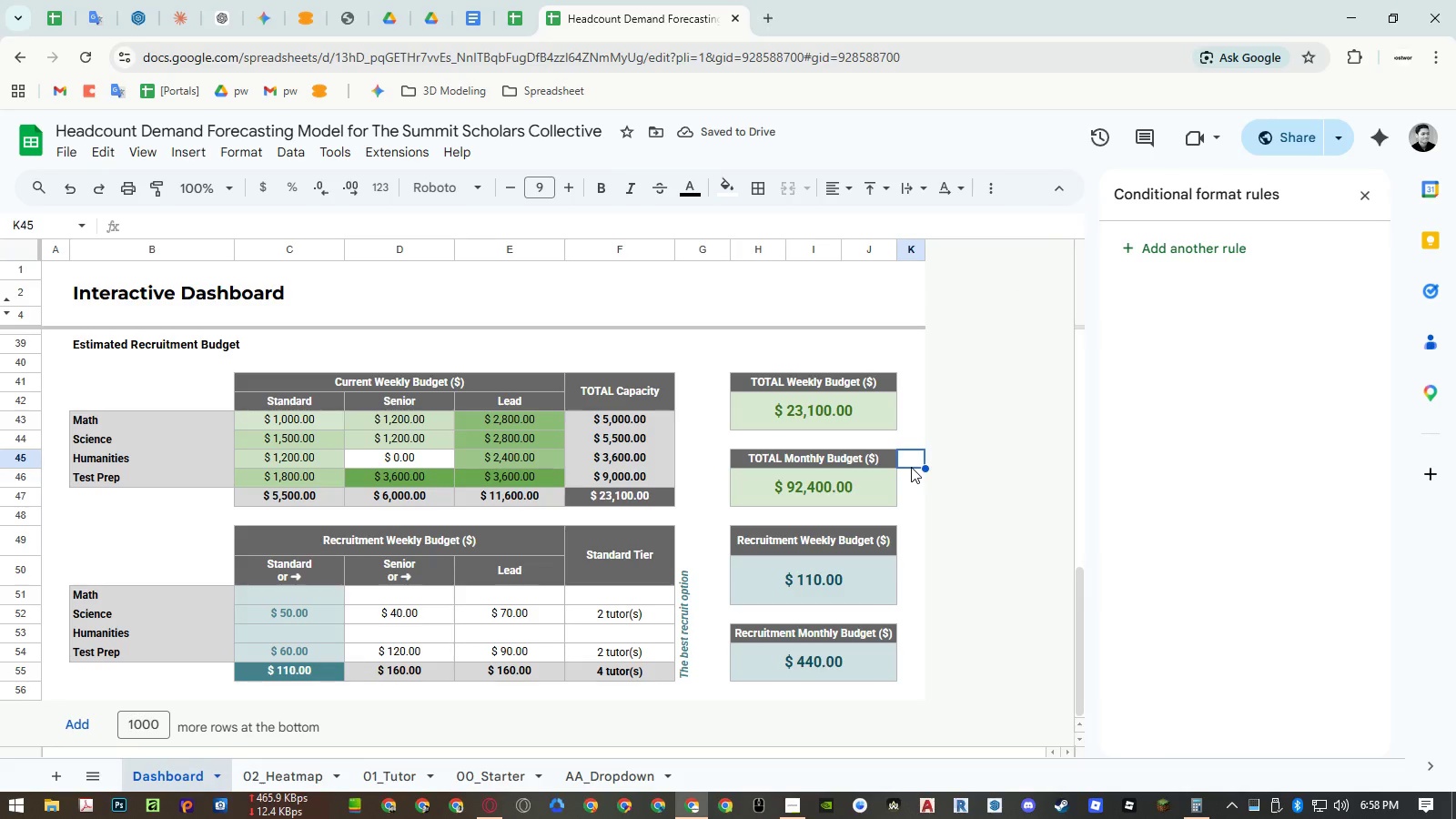 
key(Control+ControlRight)
 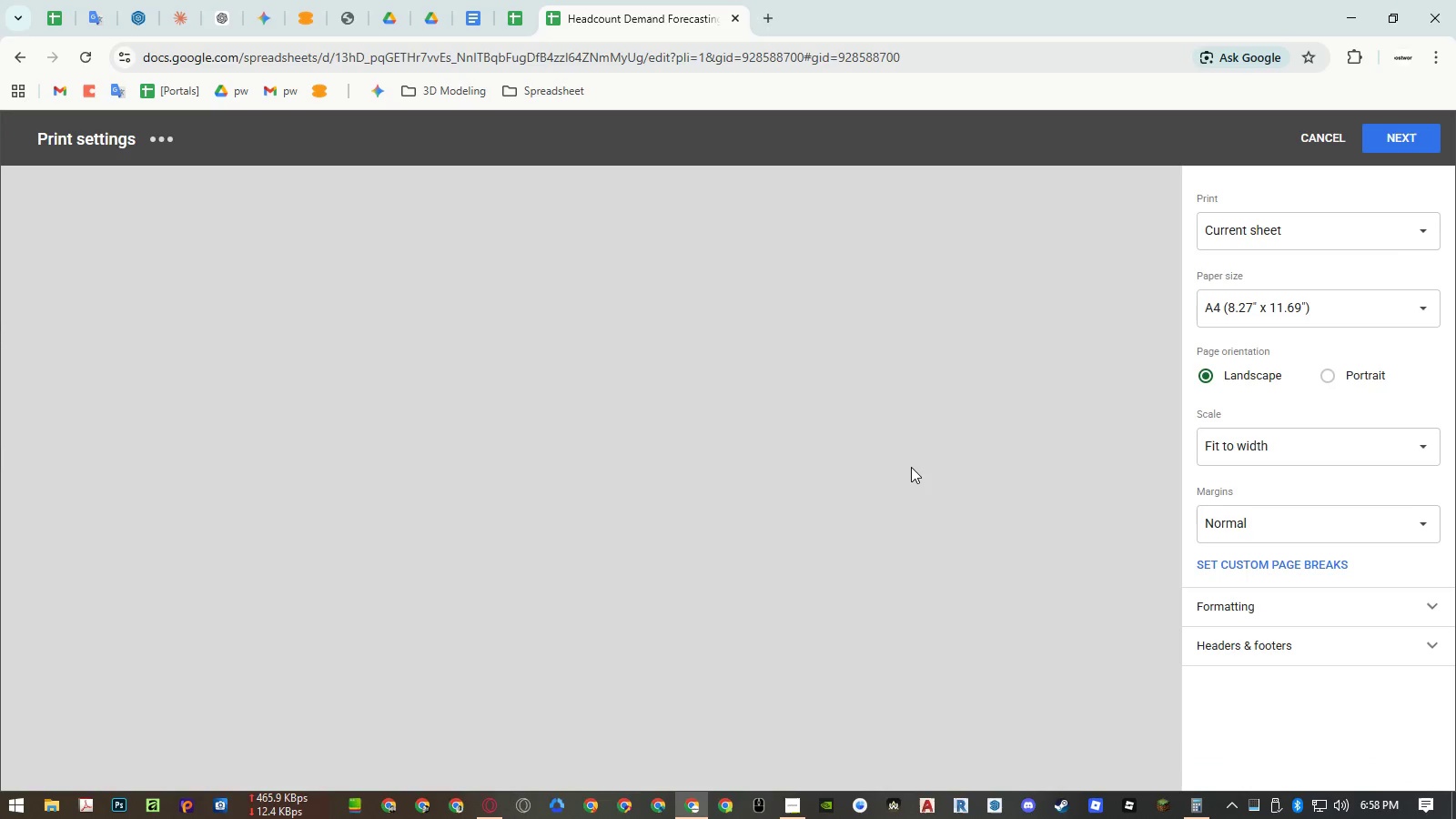 
key(Control+P)
 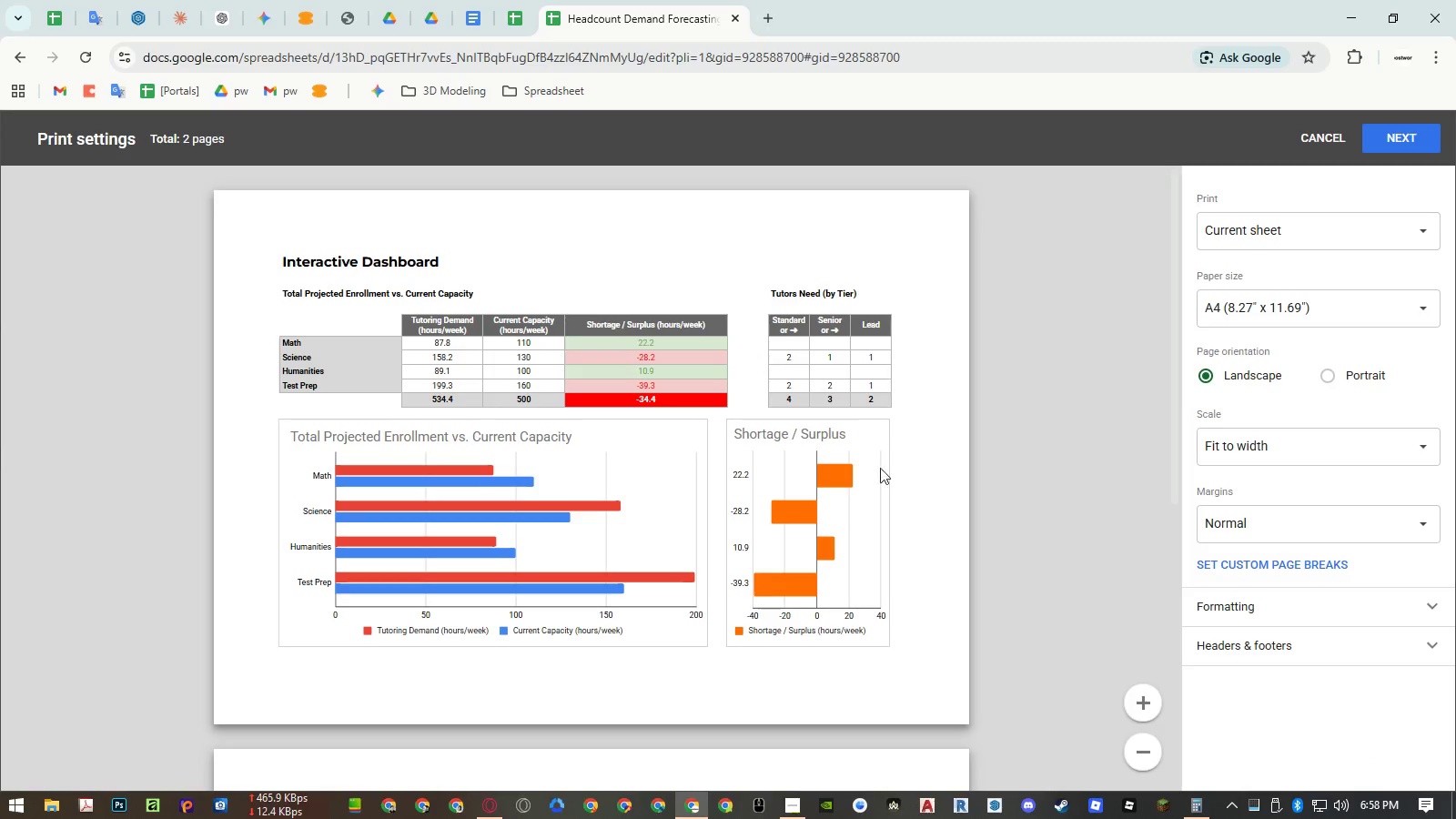 
scroll: coordinate [854, 472], scroll_direction: down, amount: 8.0
 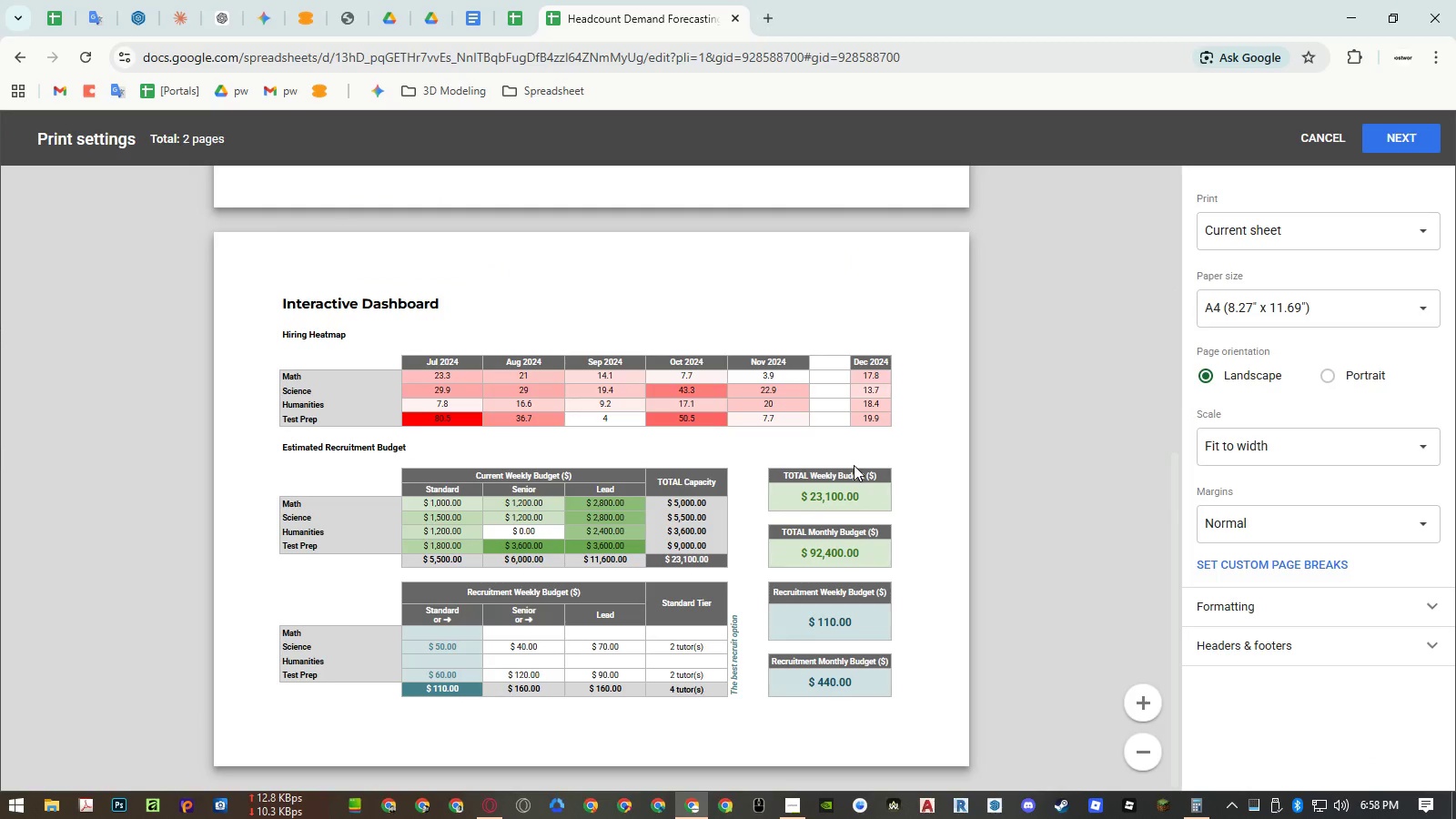 
key(Escape)
 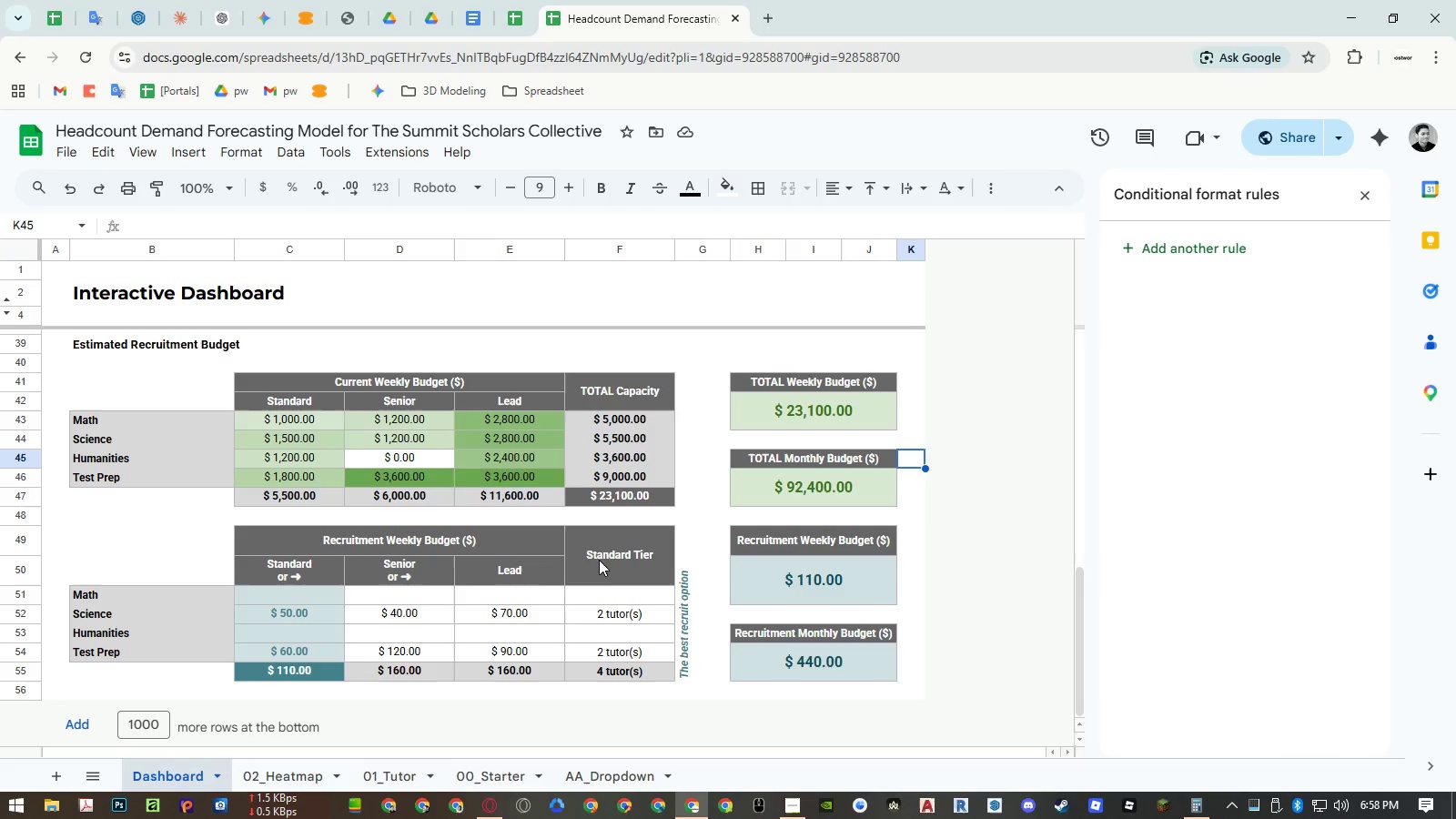 
left_click([604, 560])
 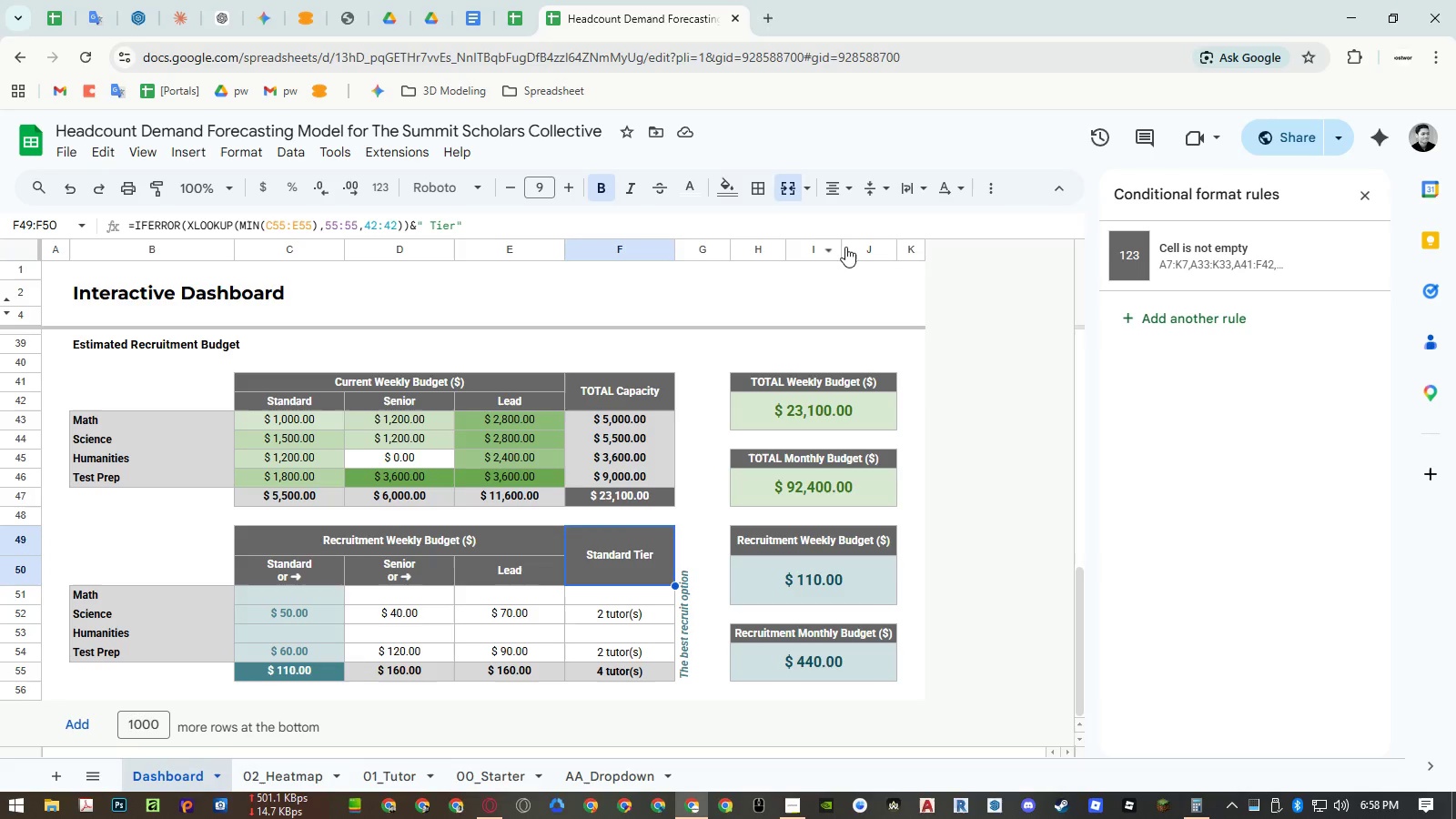 
mouse_move([1214, 277])
 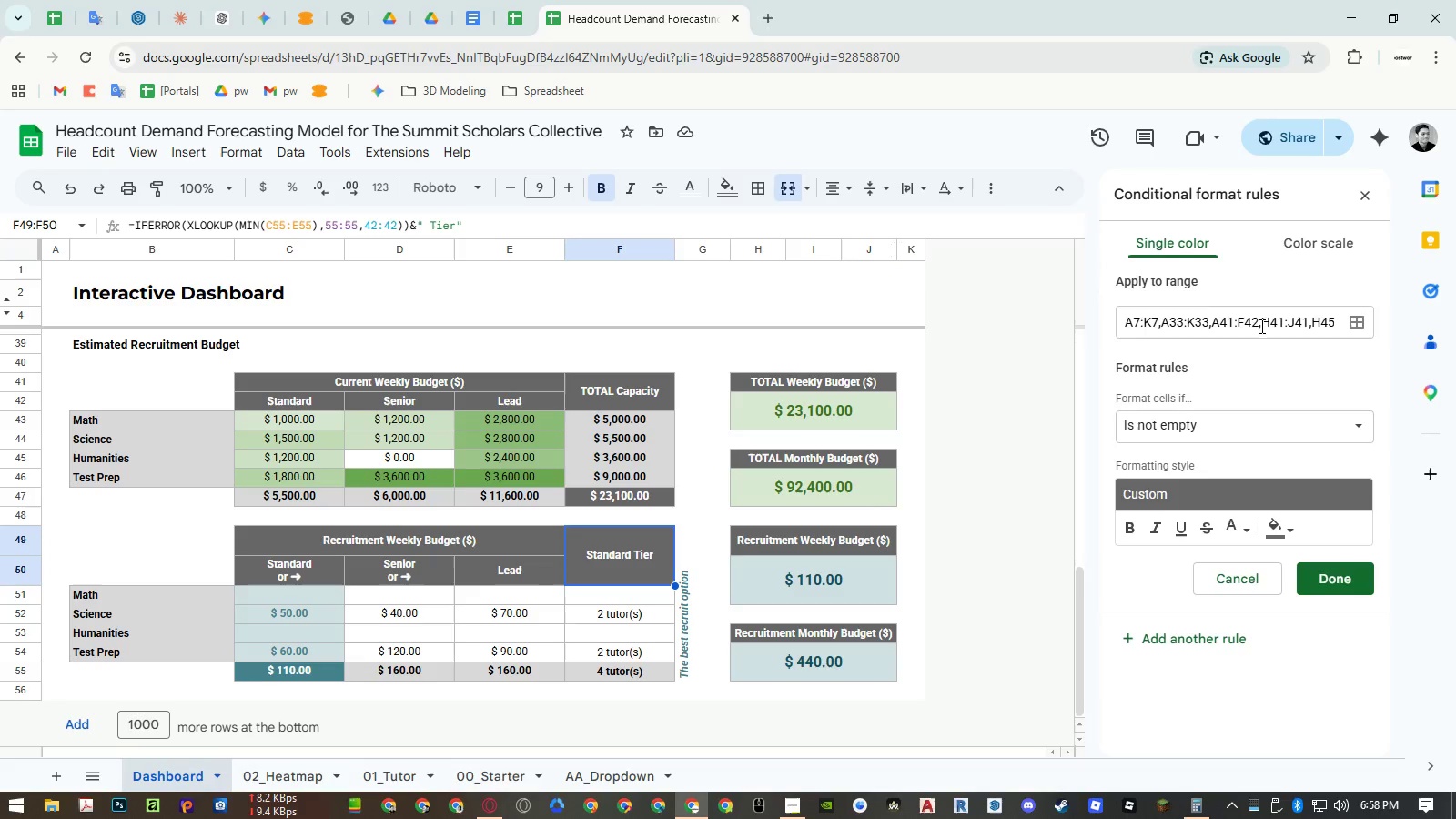 
left_click_drag(start_coordinate=[1260, 326], to_coordinate=[1455, 327])
 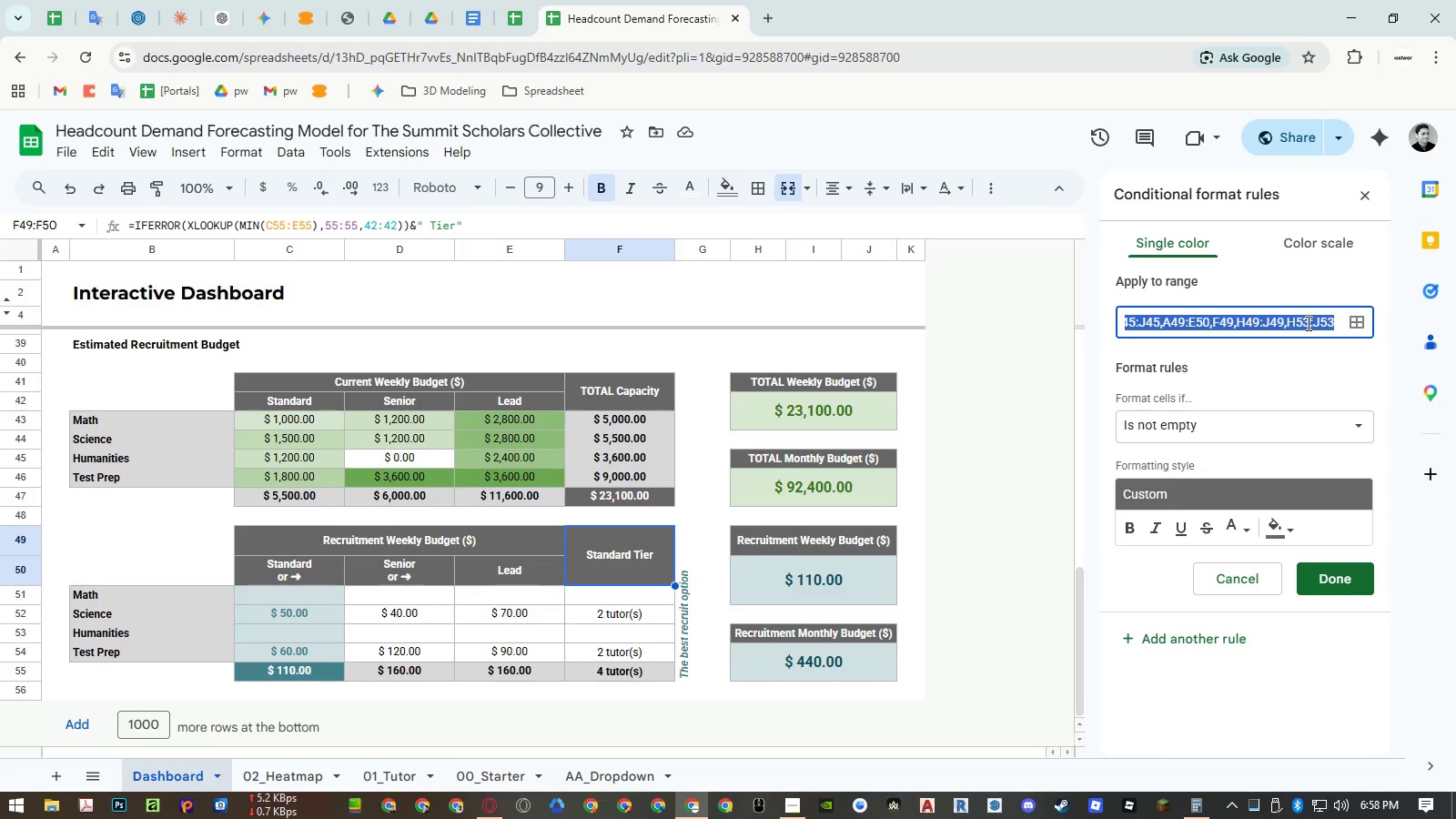 
left_click([1259, 322])
 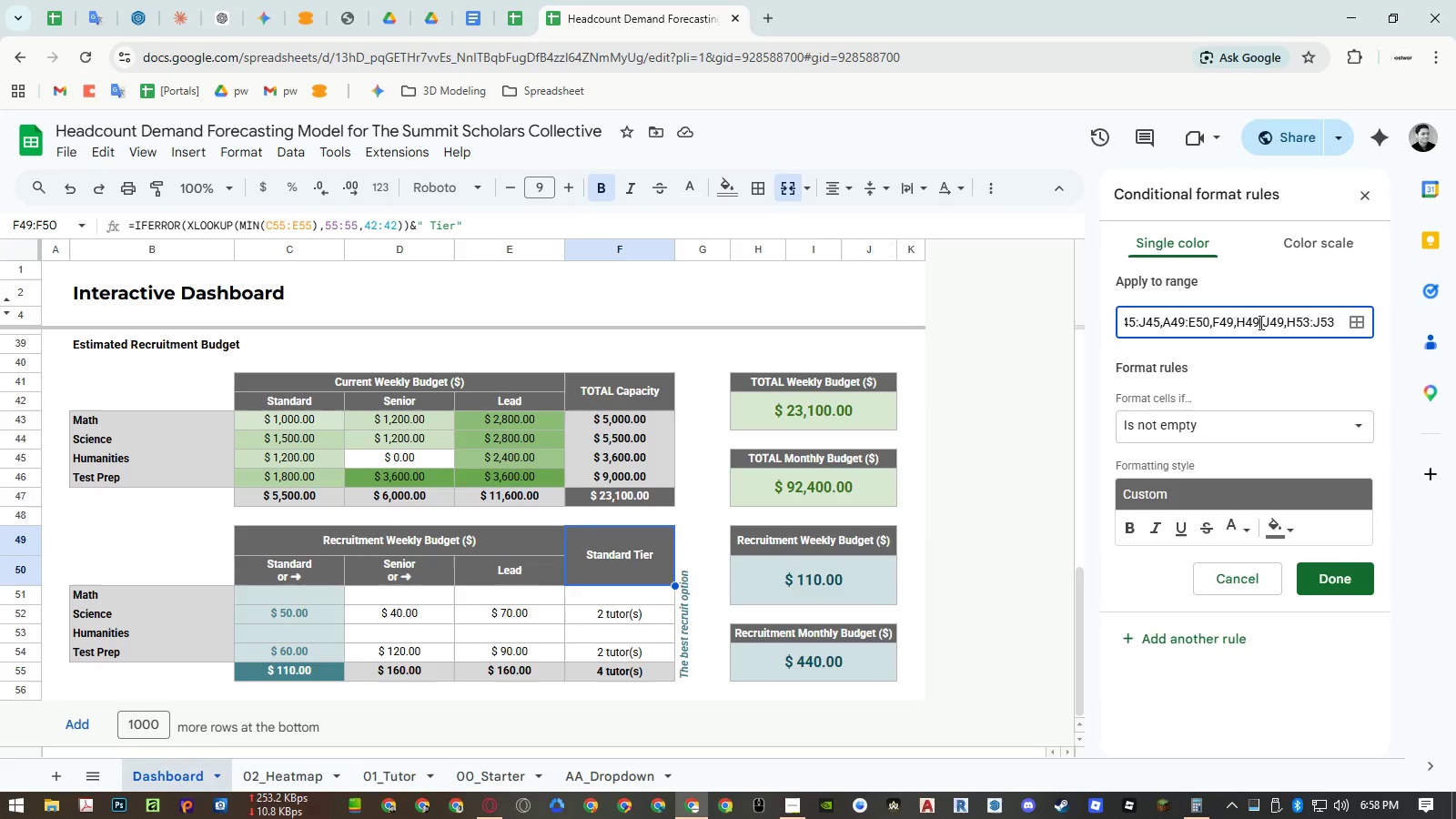 
left_click([1233, 324])
 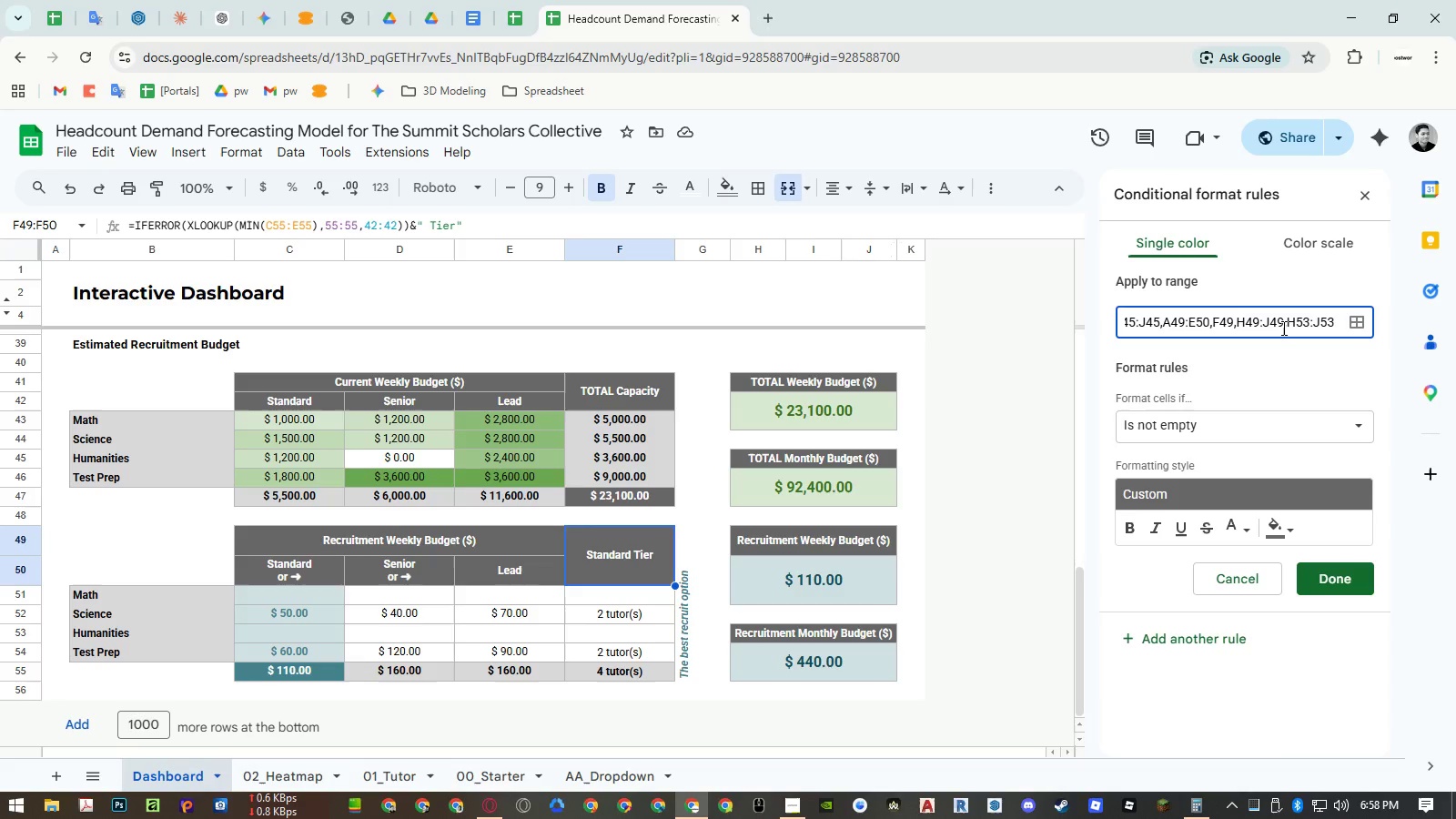 
key(Backspace)
 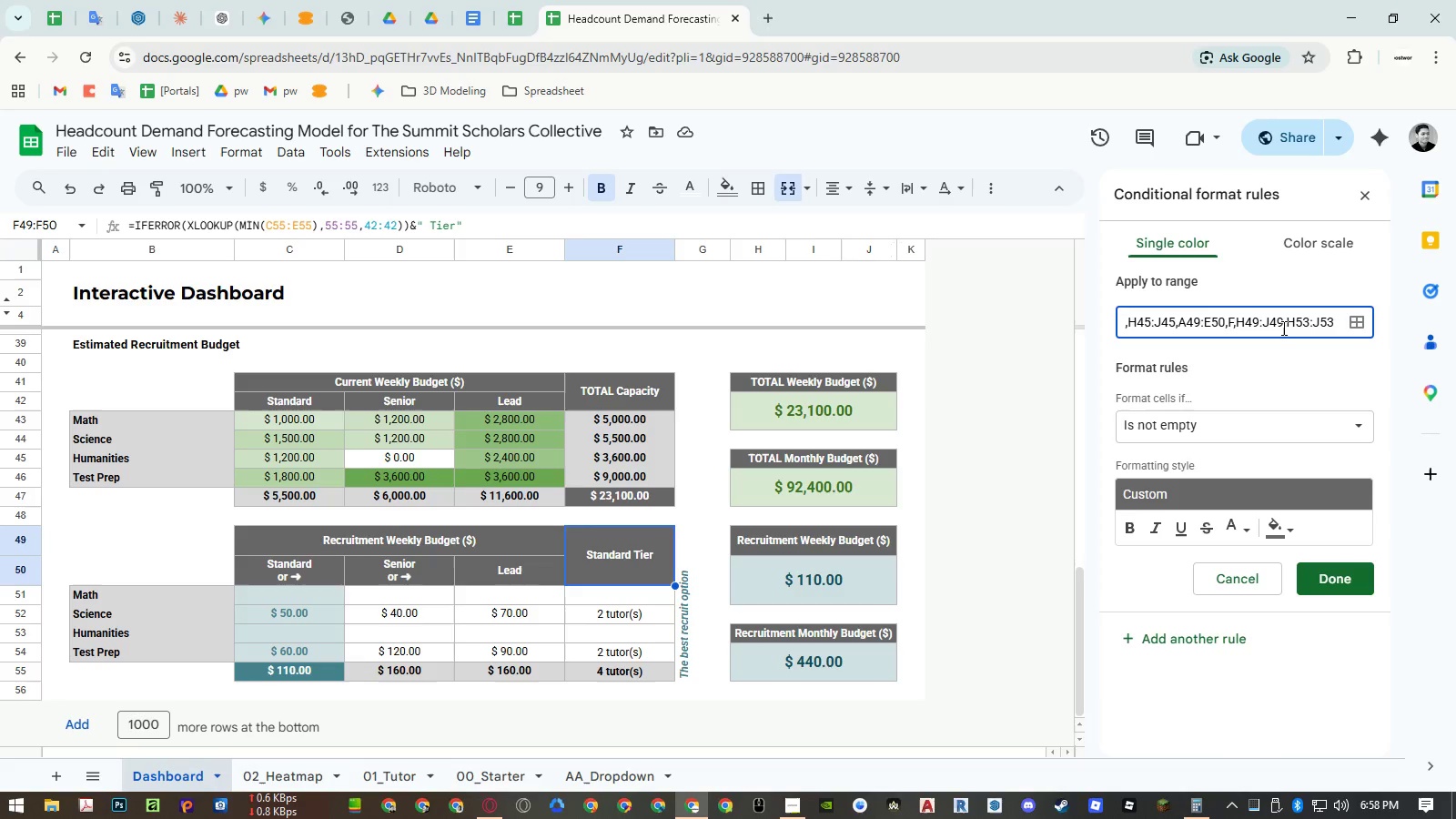 
key(Backspace)
 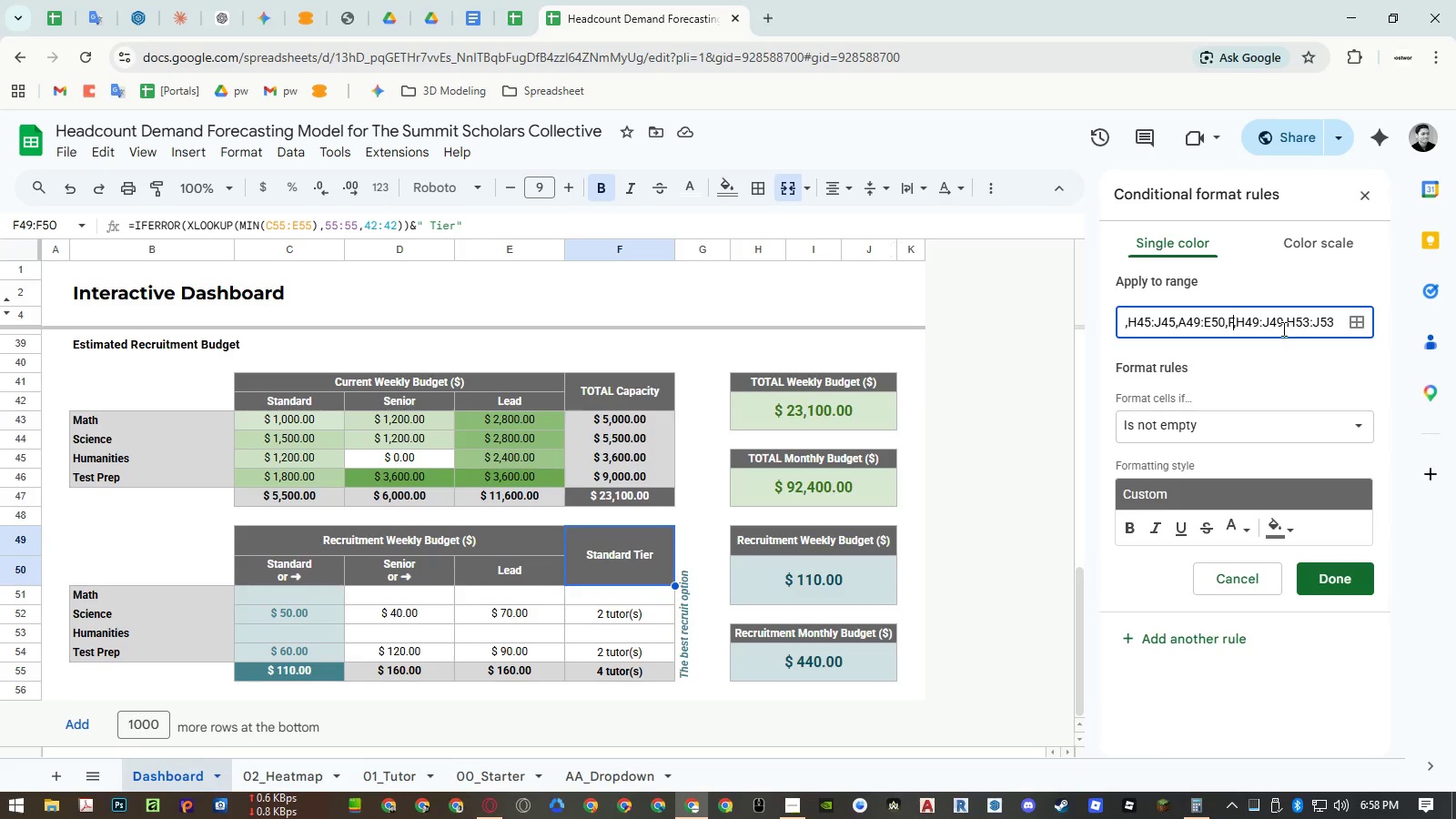 
key(Backspace)
 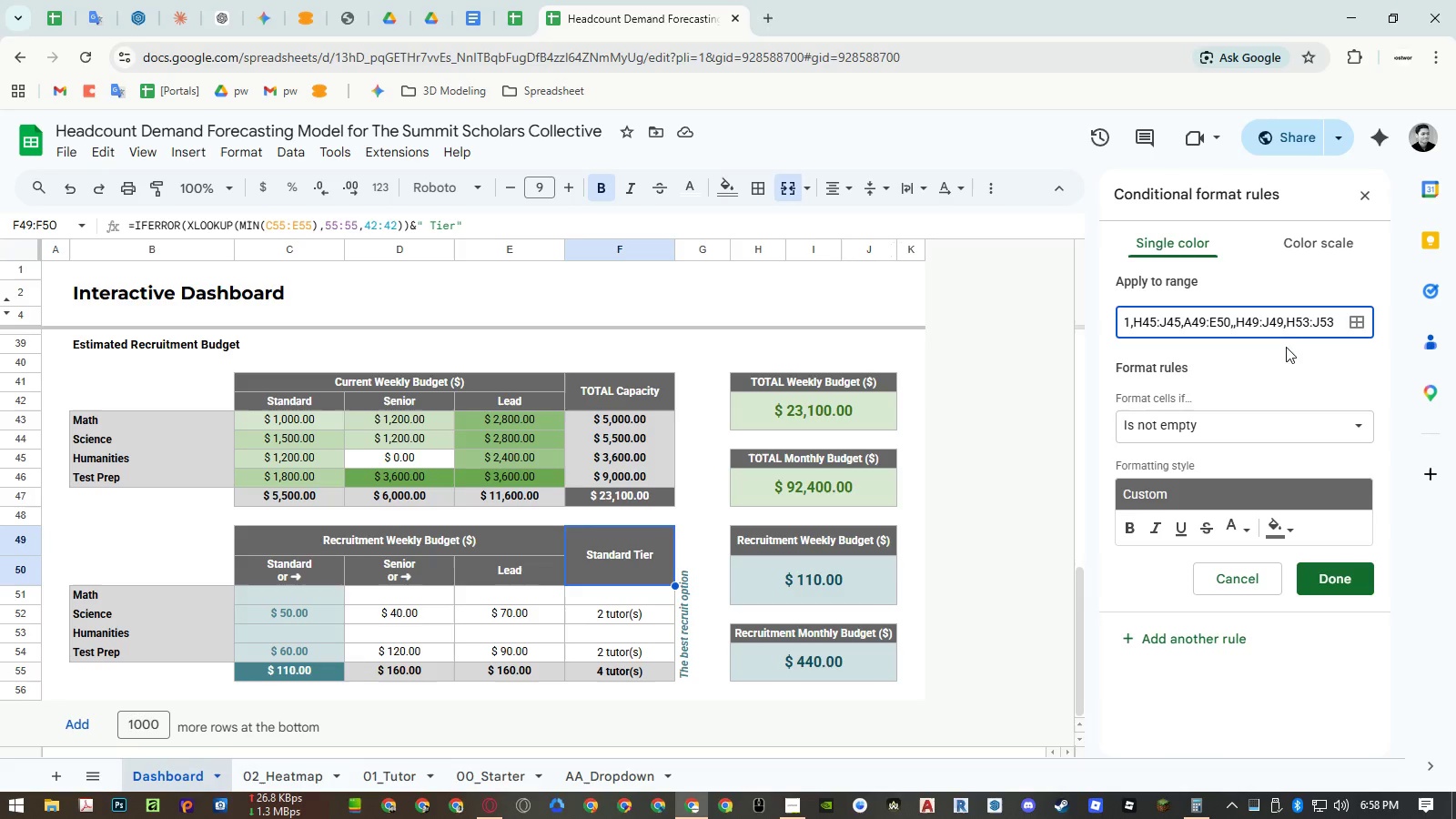 
key(Backspace)
 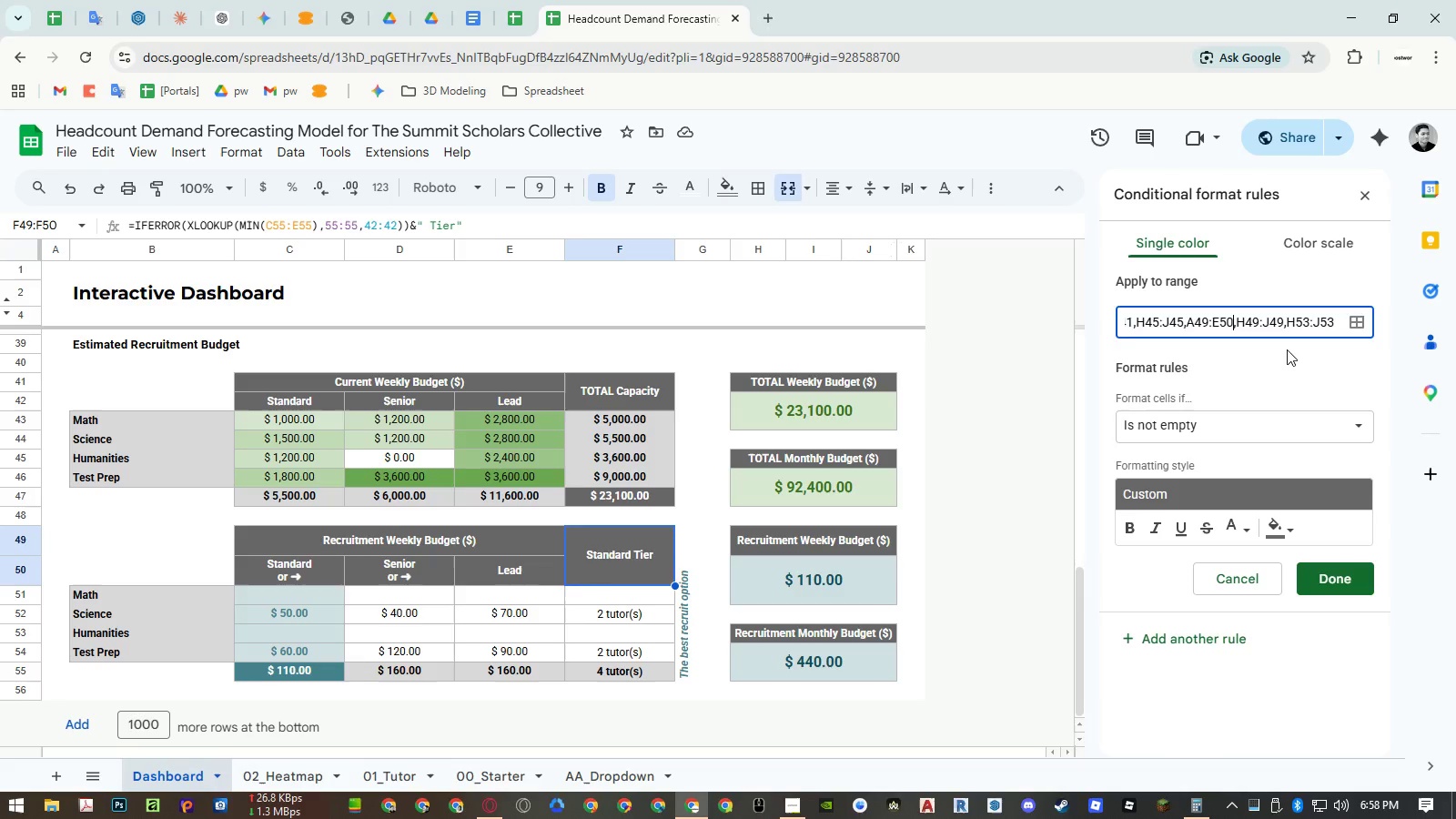 
left_click([1287, 349])
 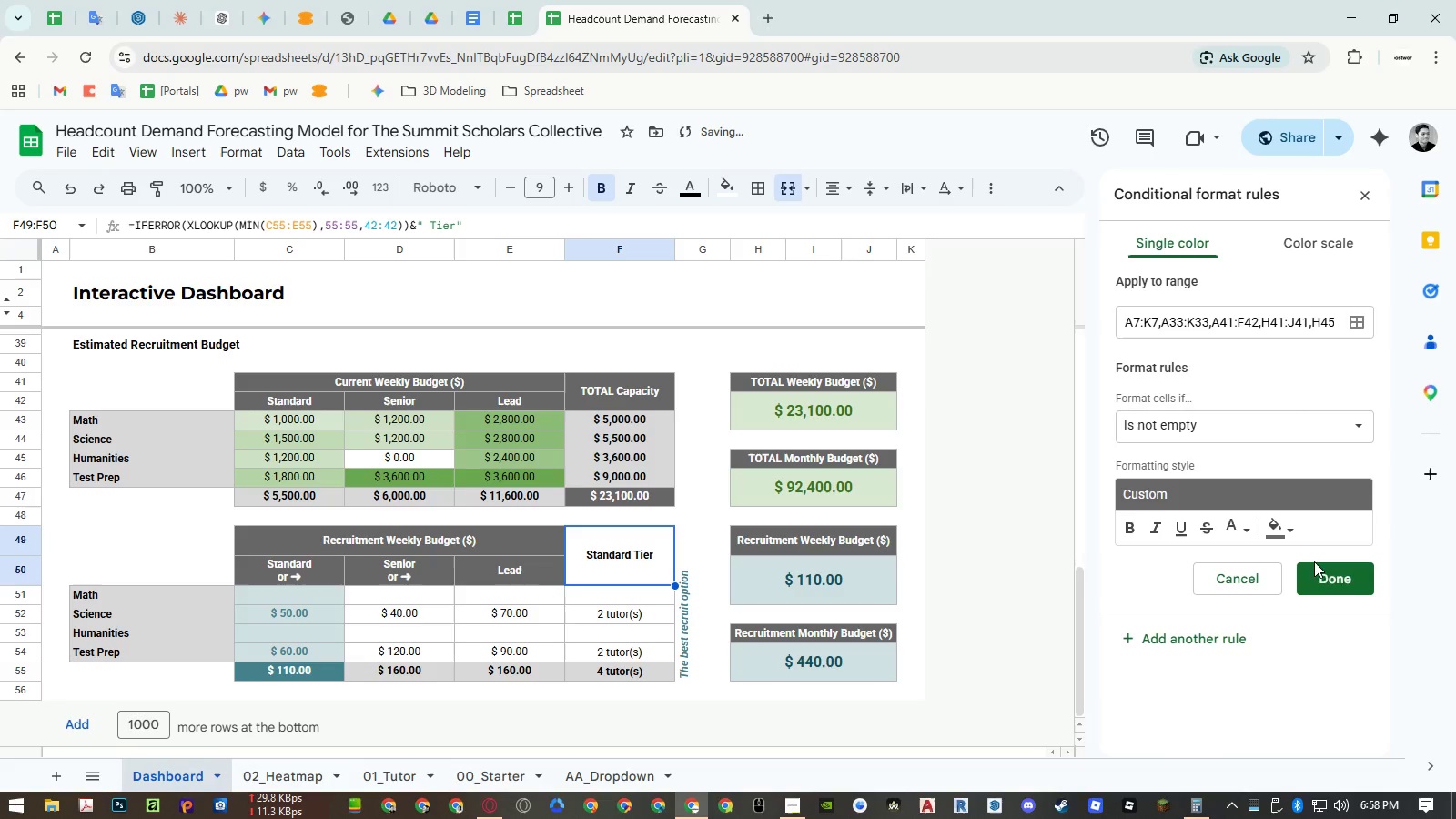 
left_click([1320, 576])
 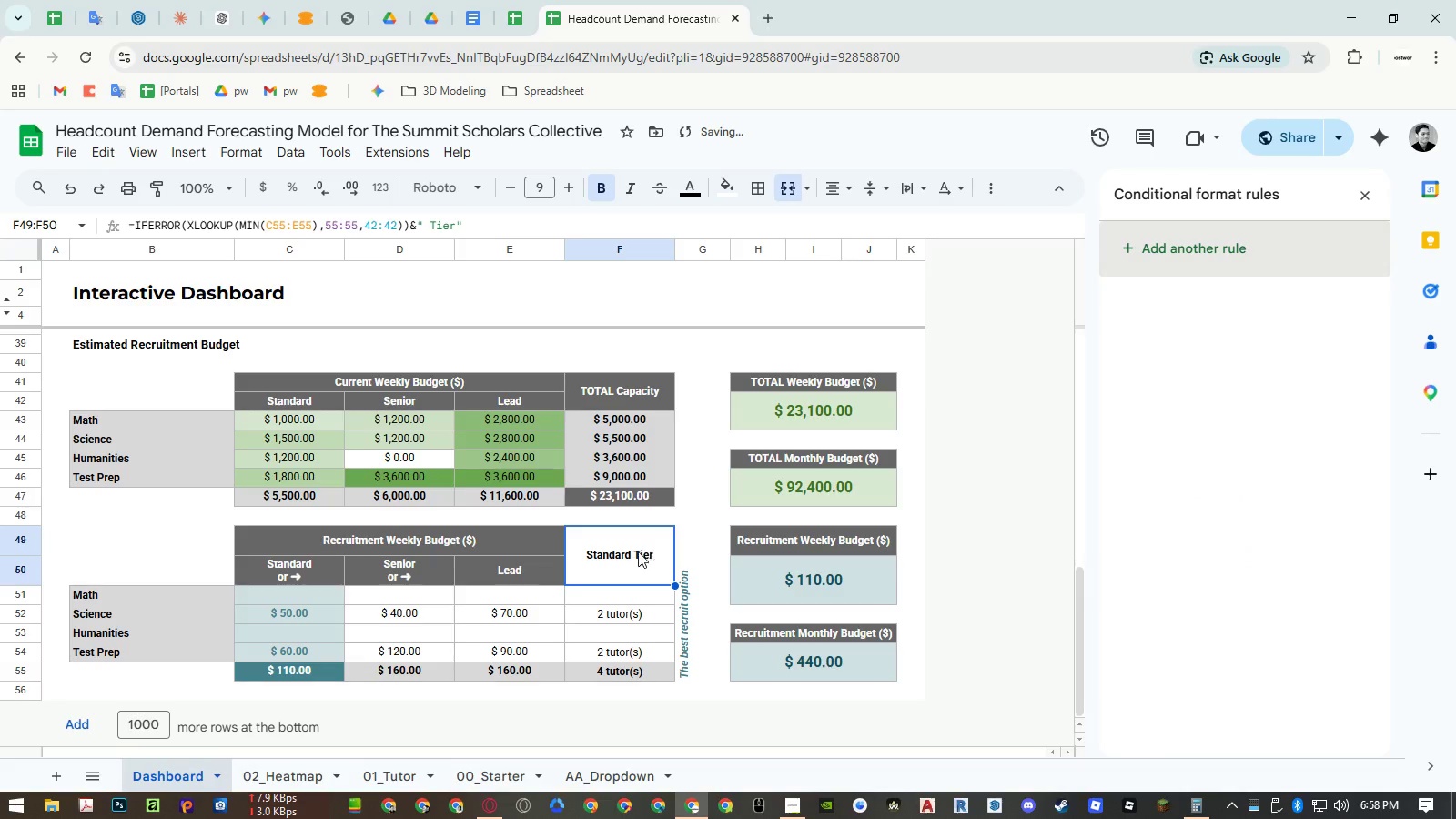 
left_click([632, 553])
 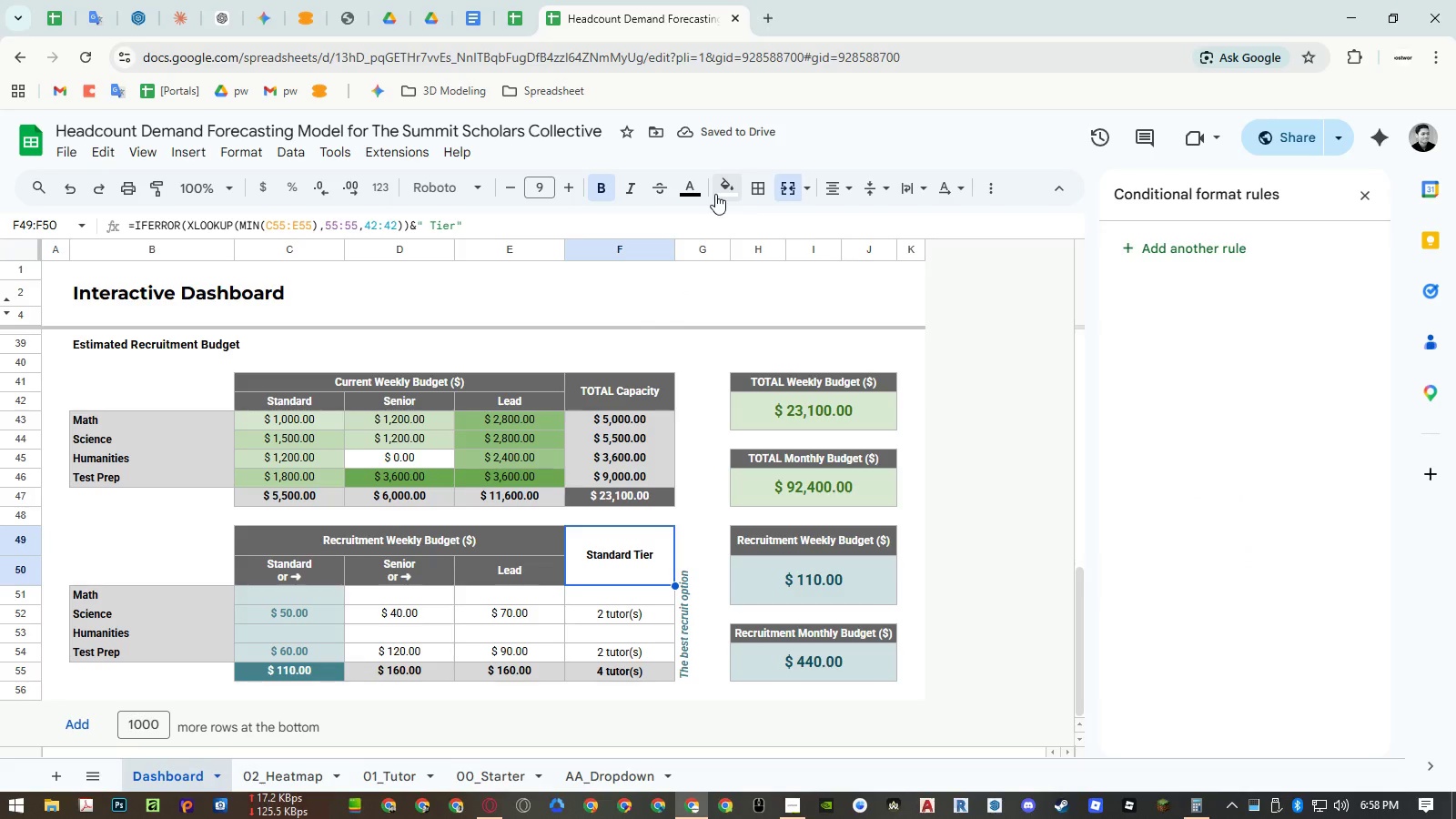 
left_click([715, 194])
 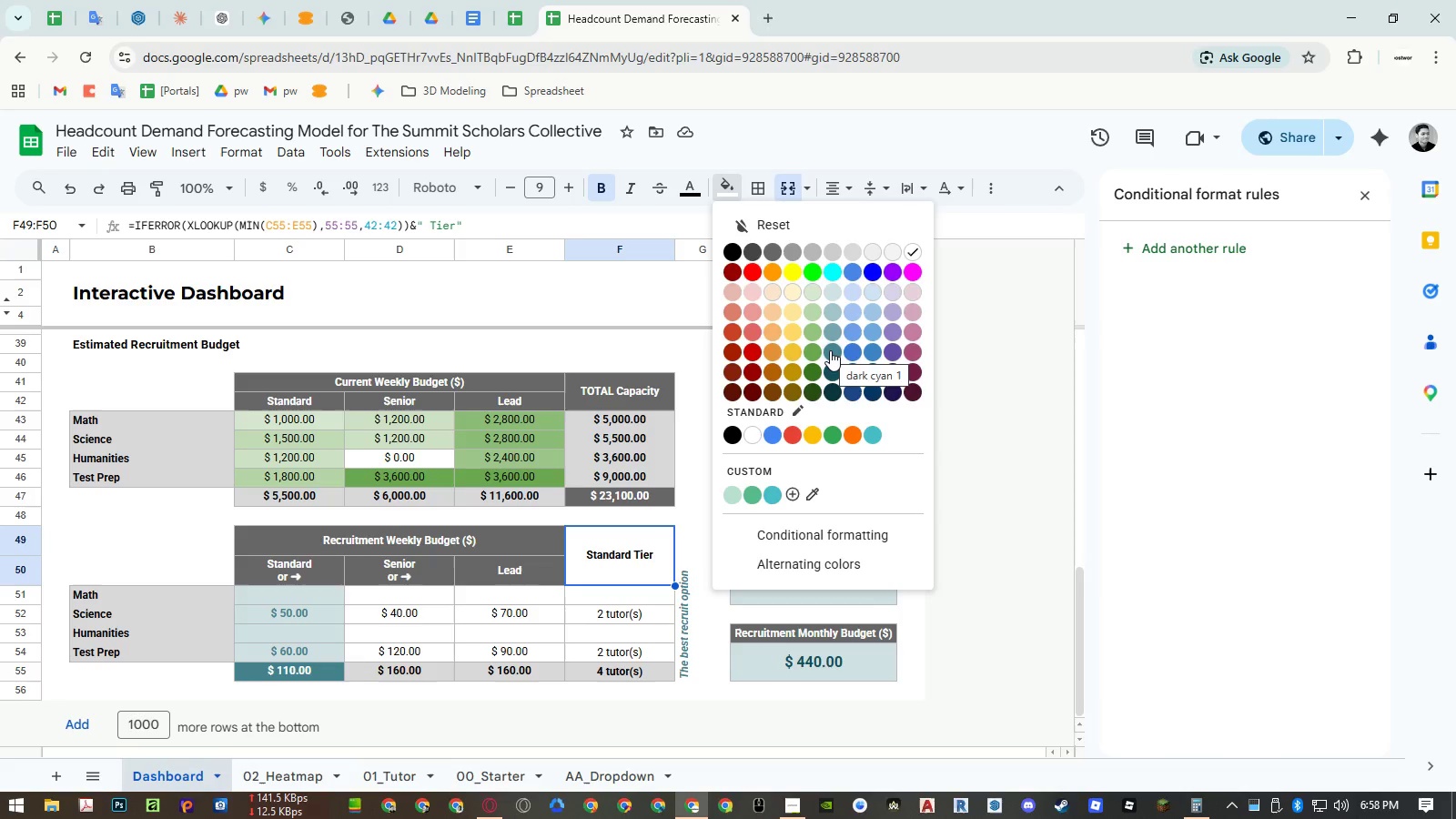 
left_click([830, 350])
 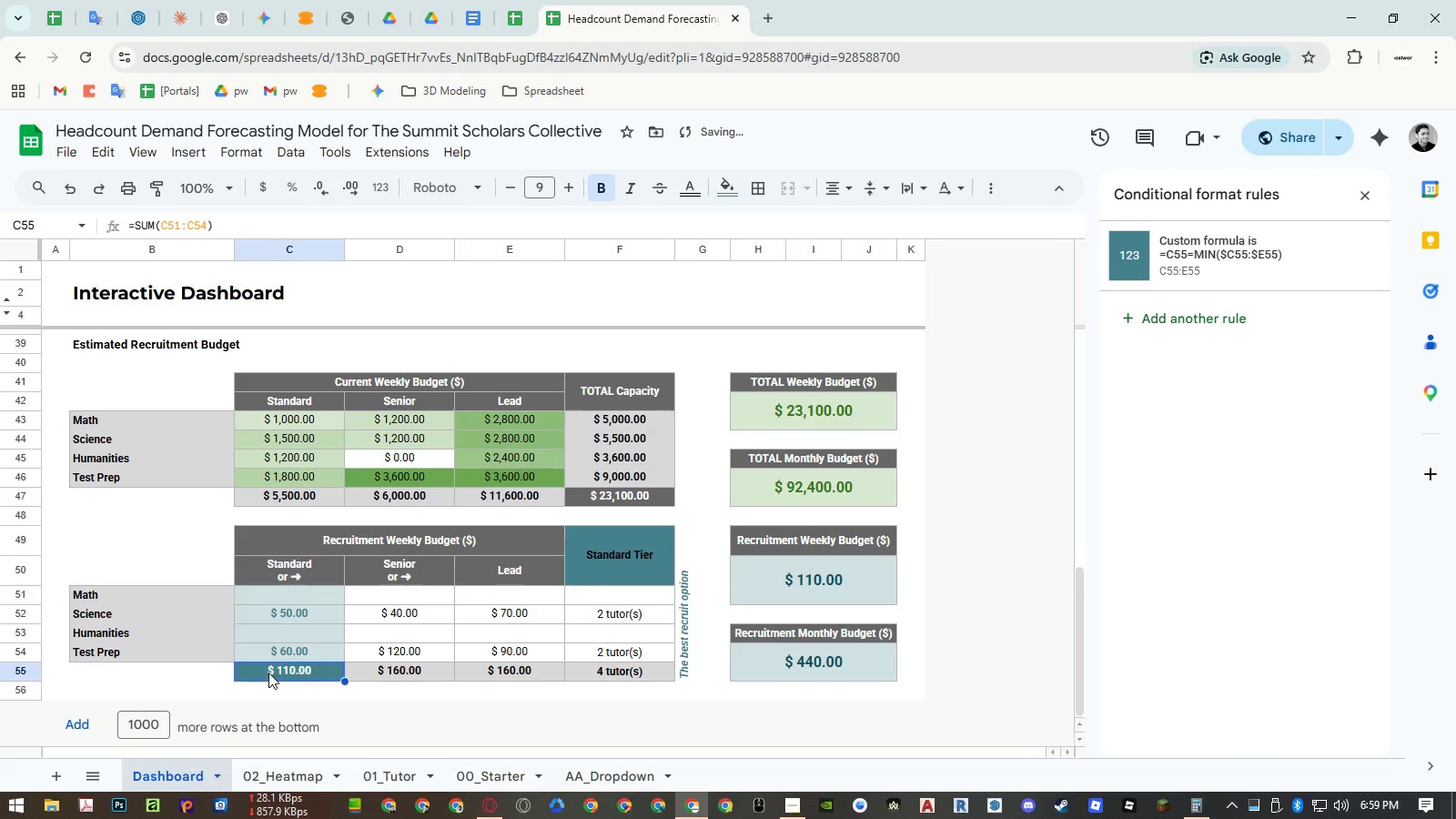 
left_click([726, 188])
 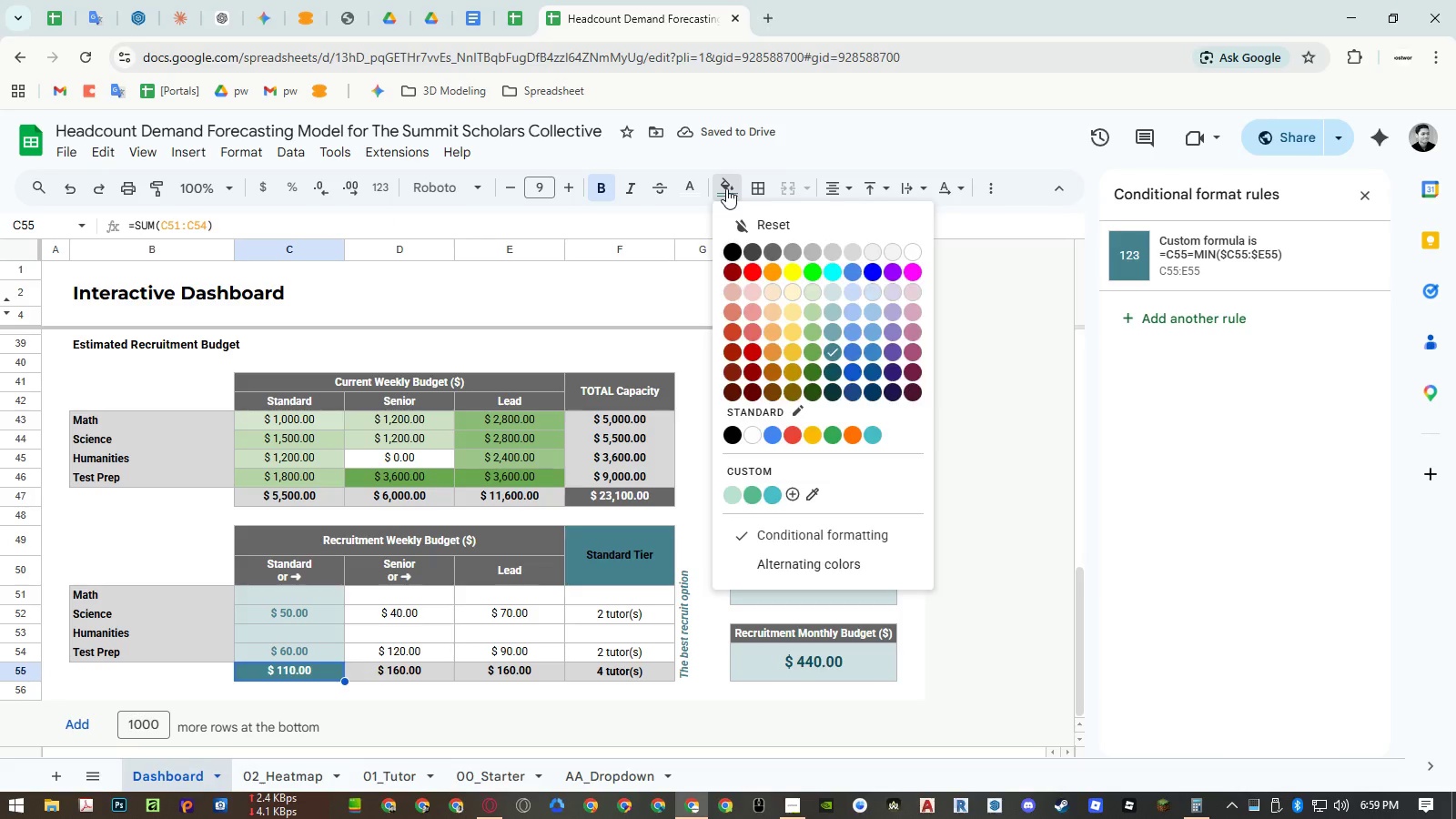 
left_click([726, 188])
 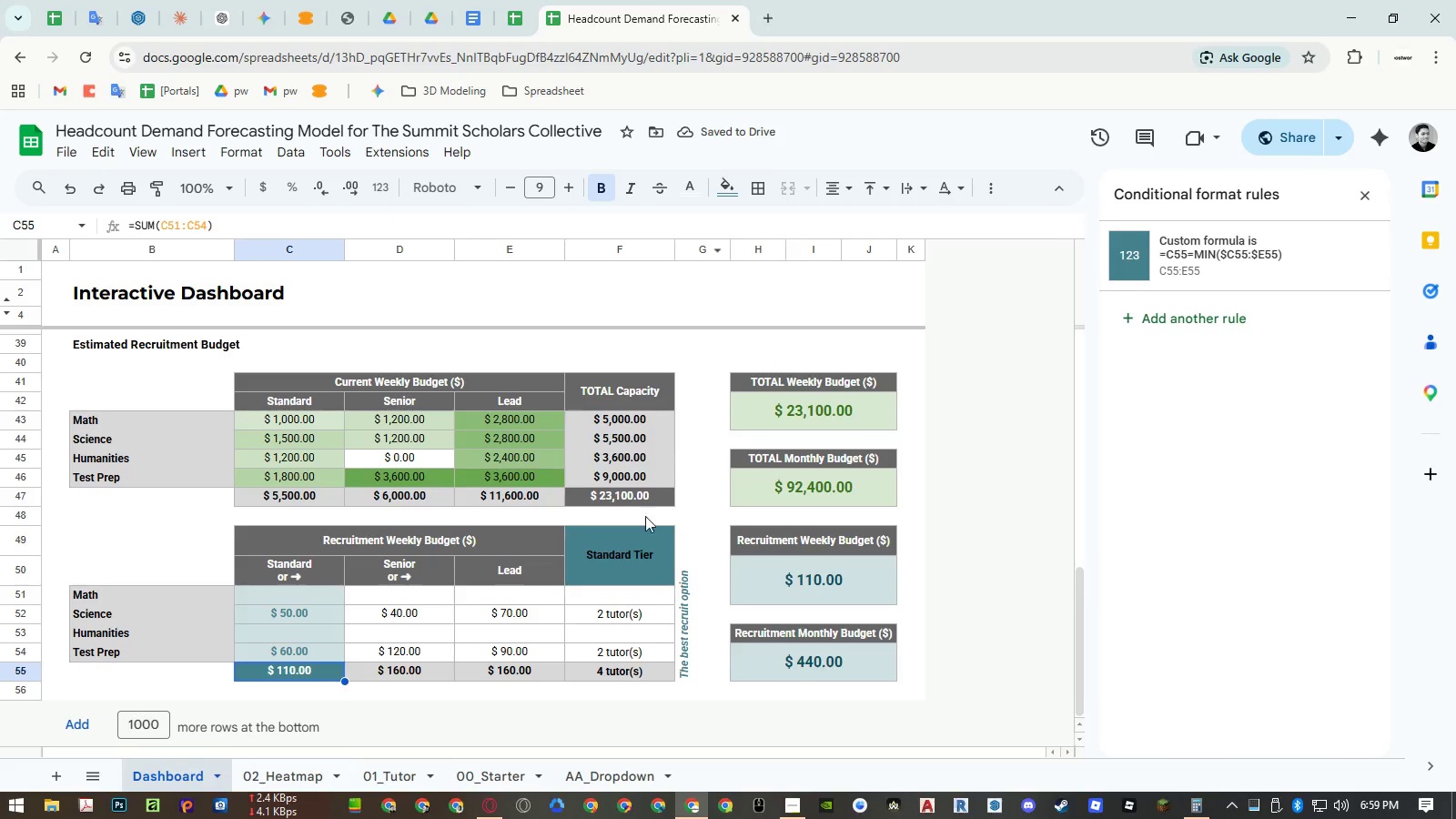 
left_click([636, 545])
 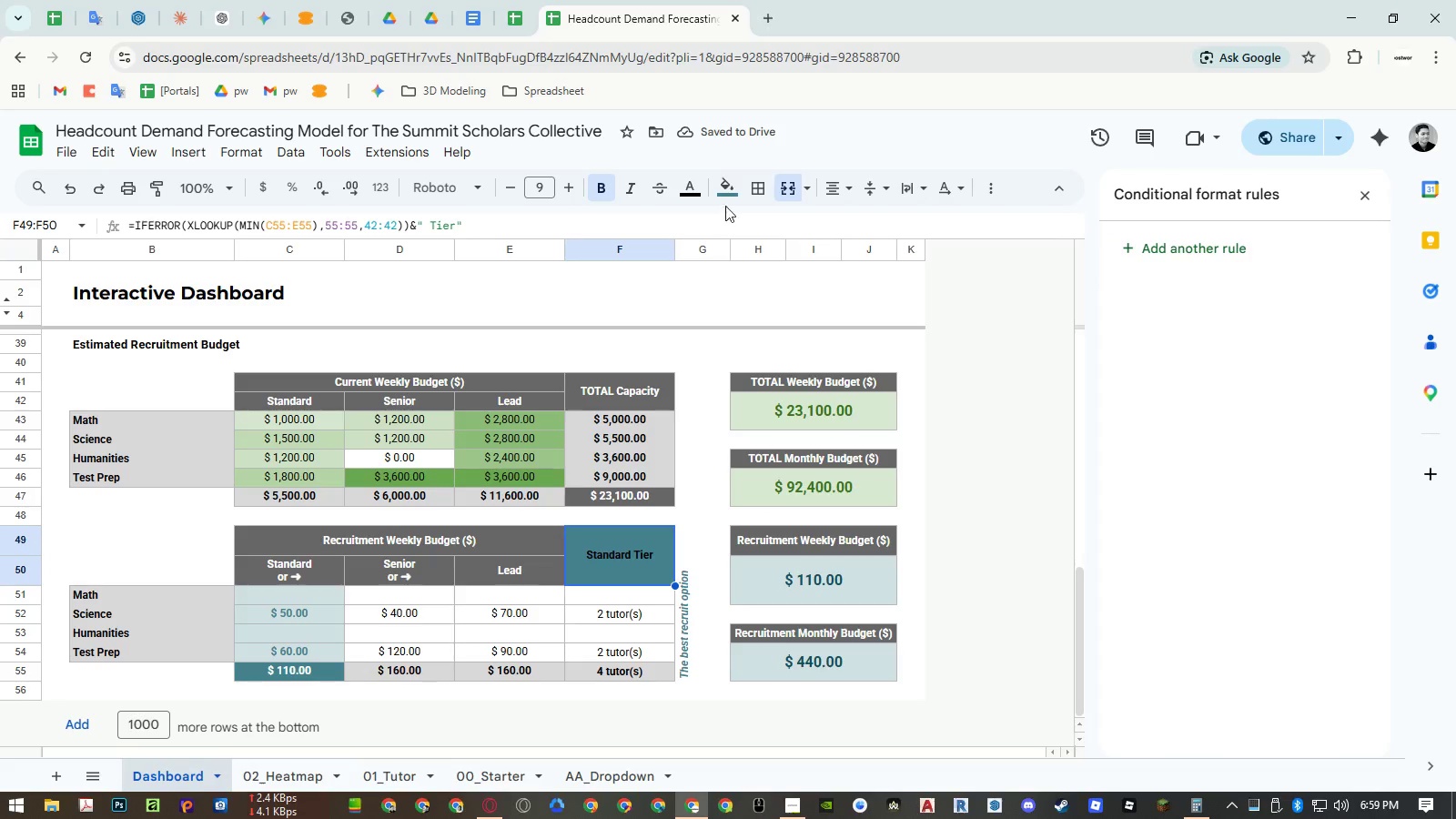 
left_click([731, 188])
 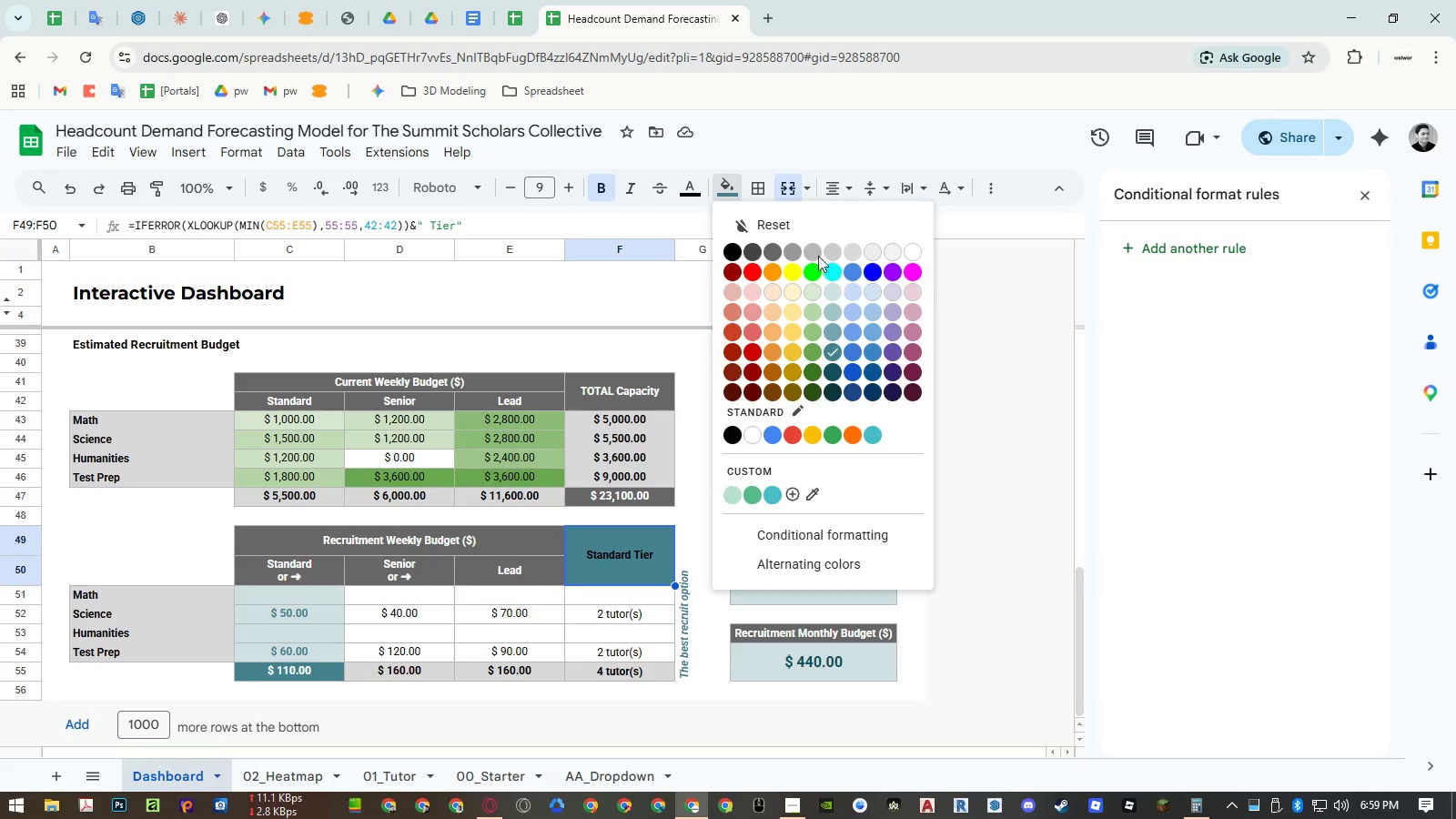 
left_click([693, 197])
 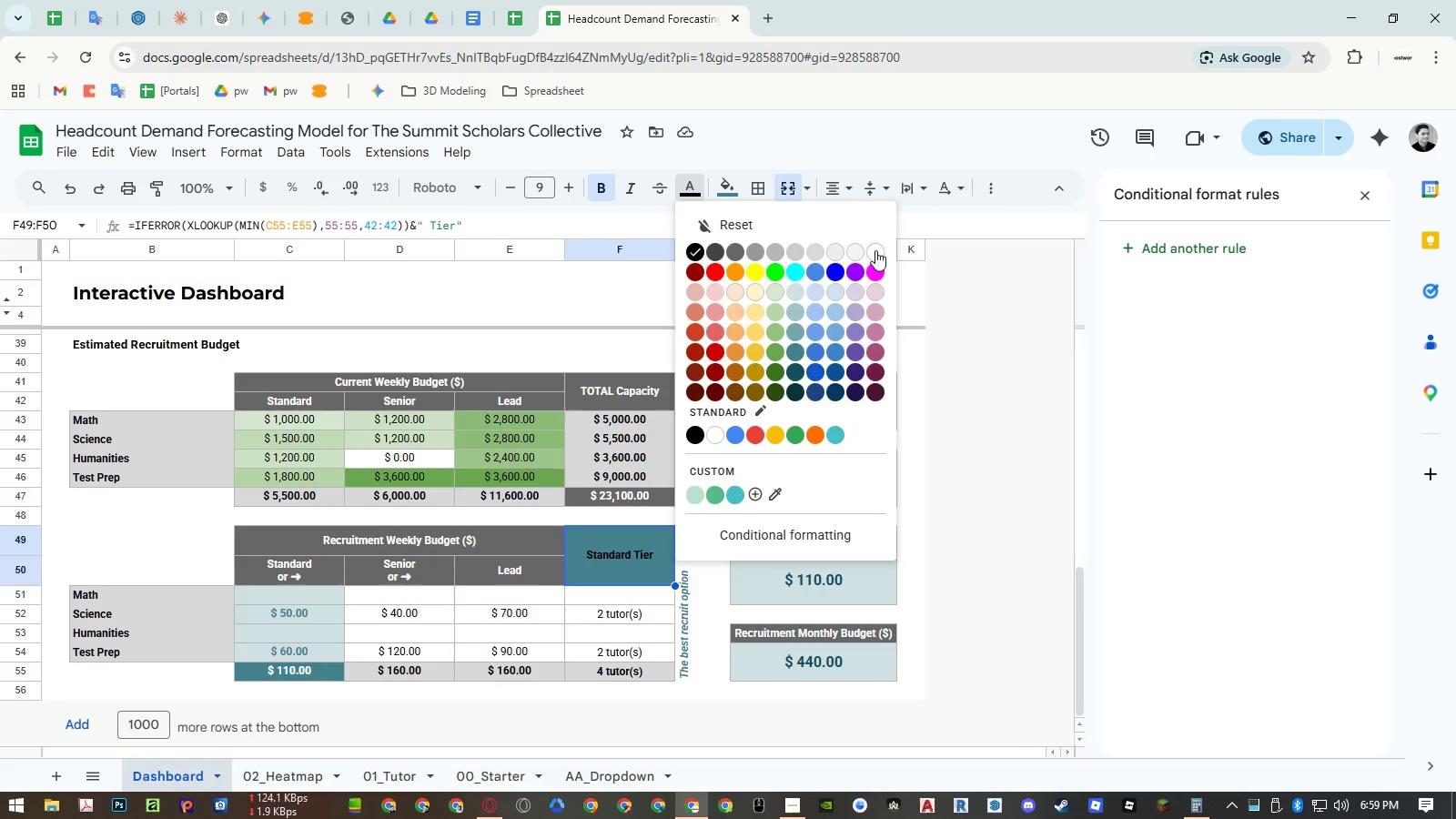 
left_click([875, 250])
 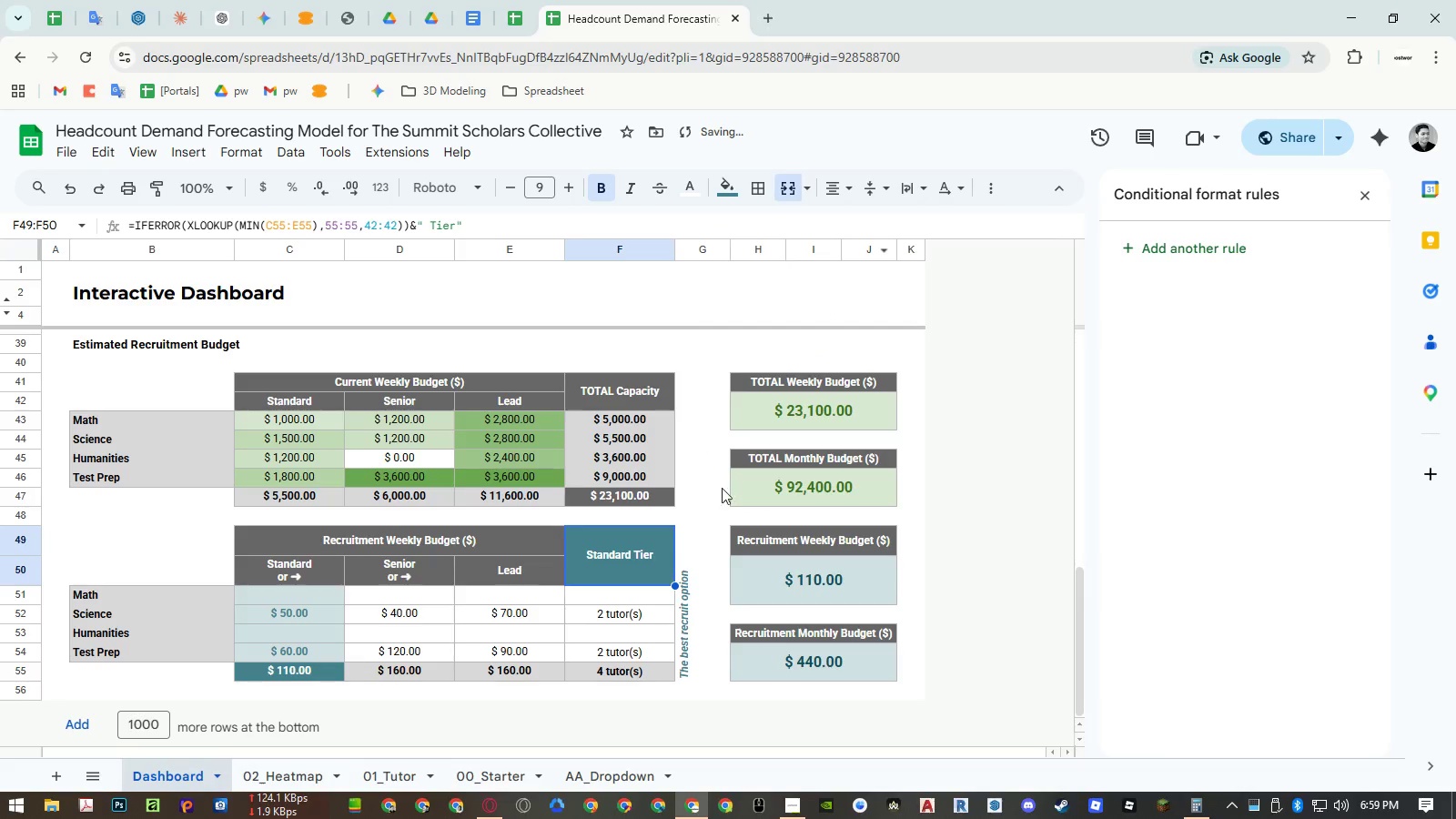 
left_click([709, 490])
 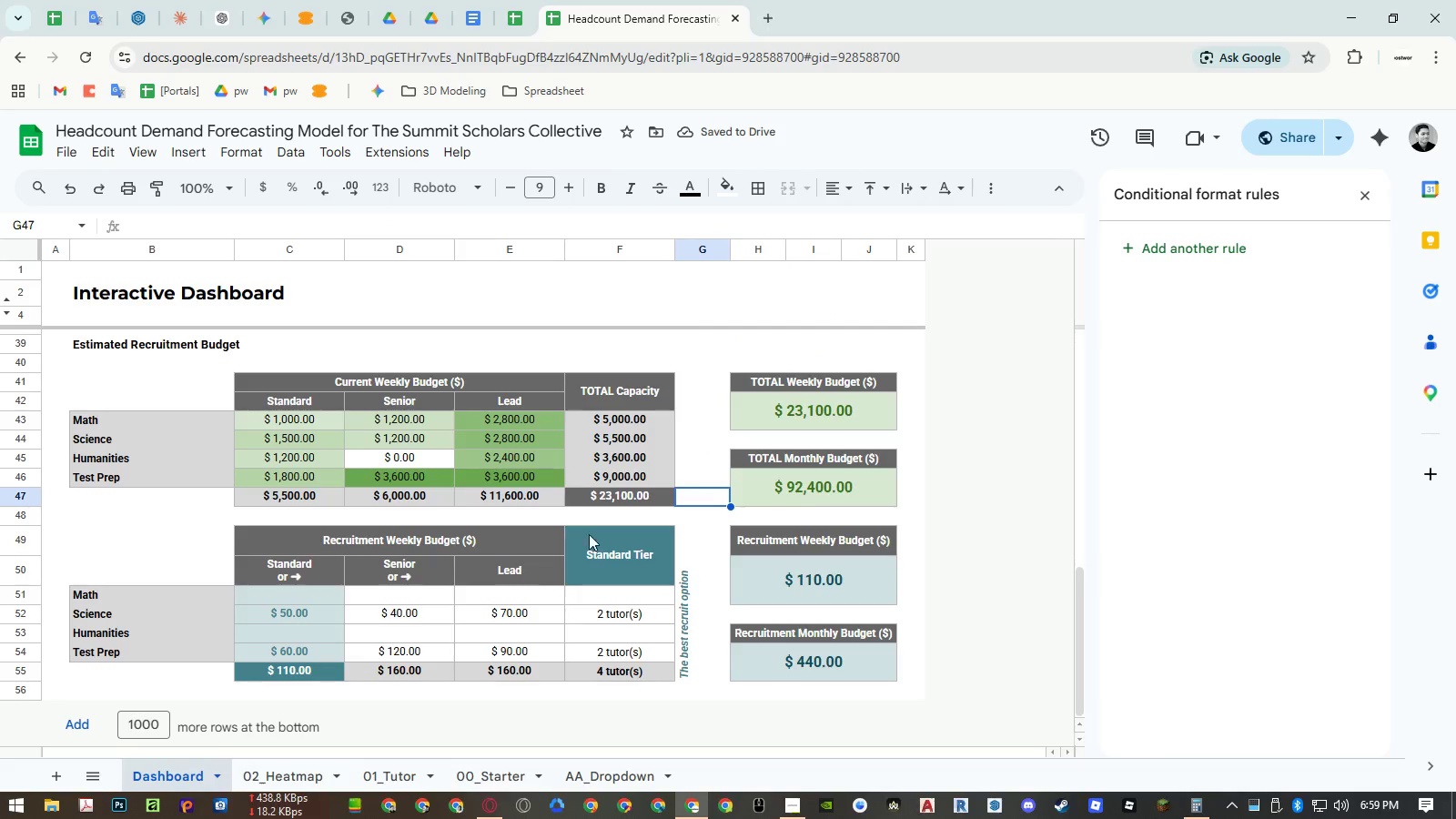 
left_click([409, 675])
 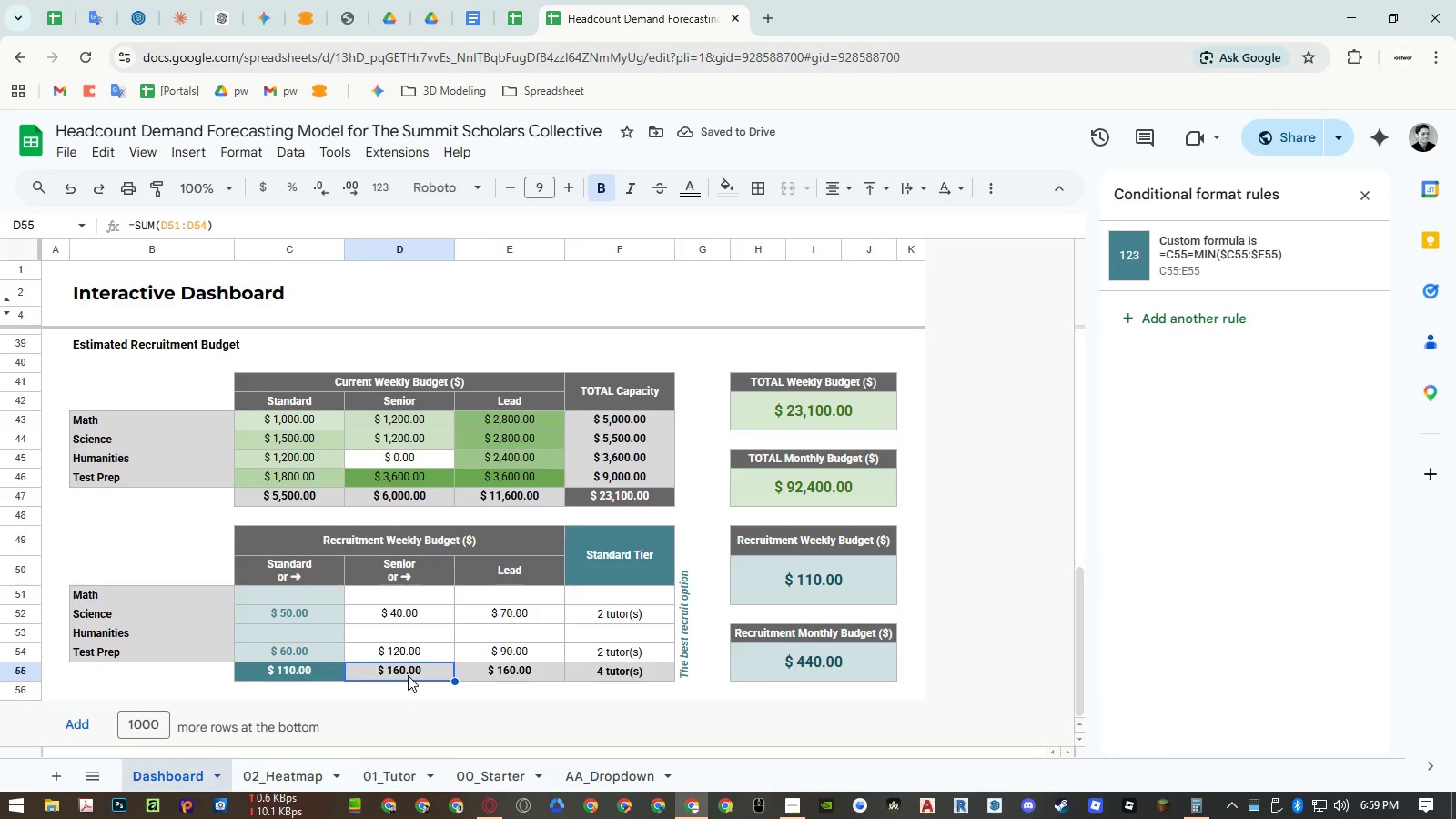 
key(Numpad9)
 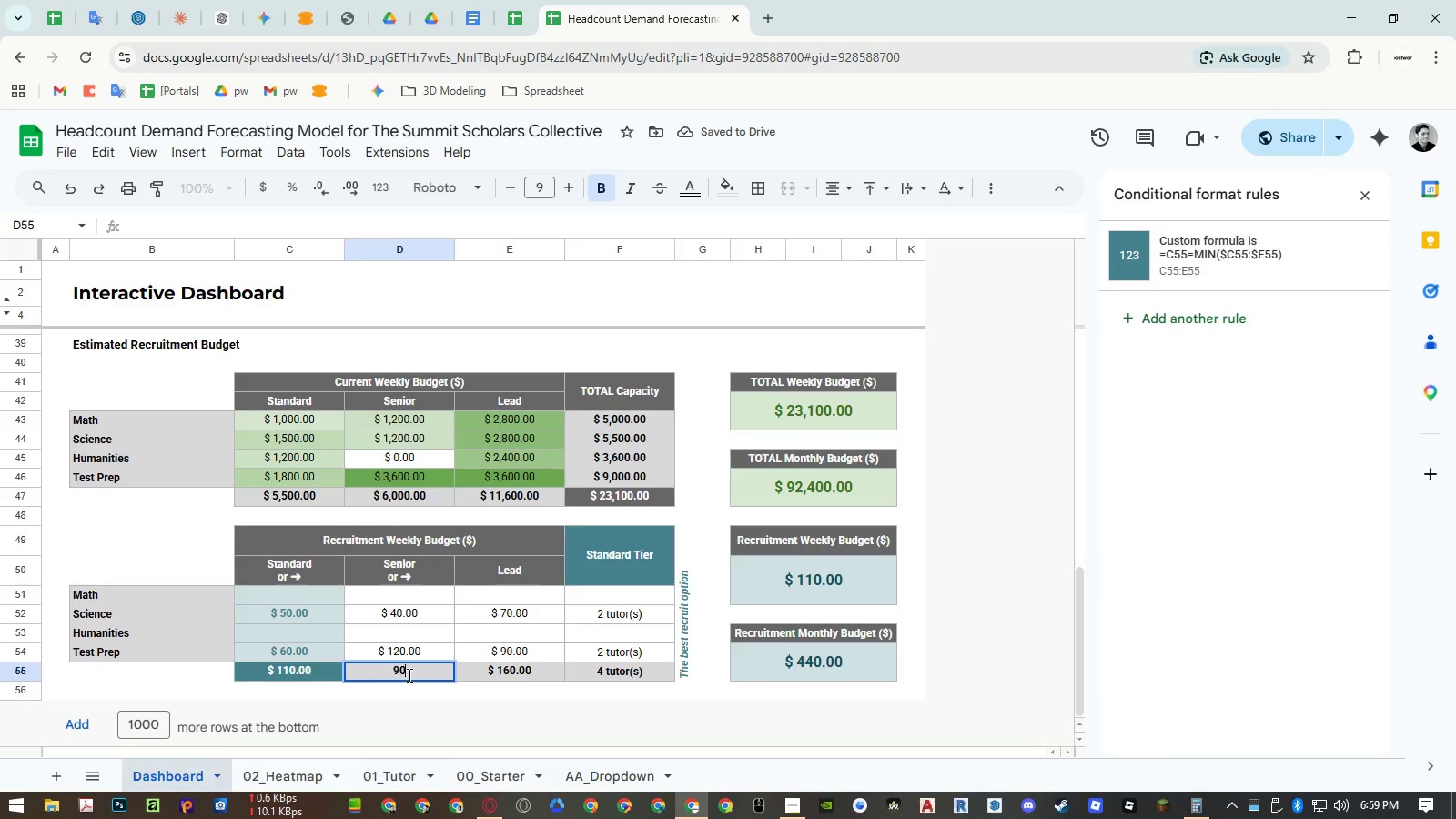 
key(Numpad0)
 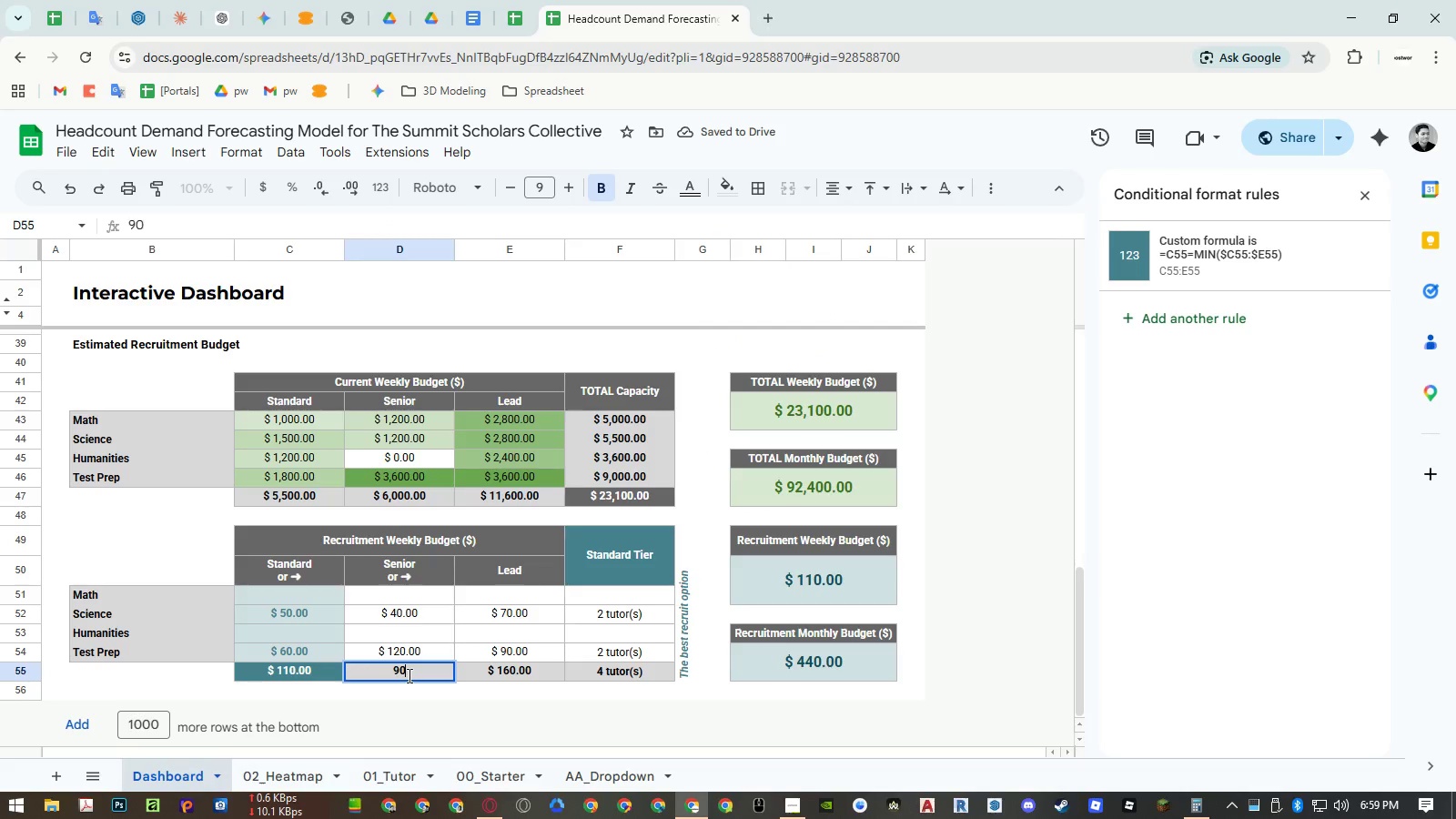 
key(NumpadEnter)
 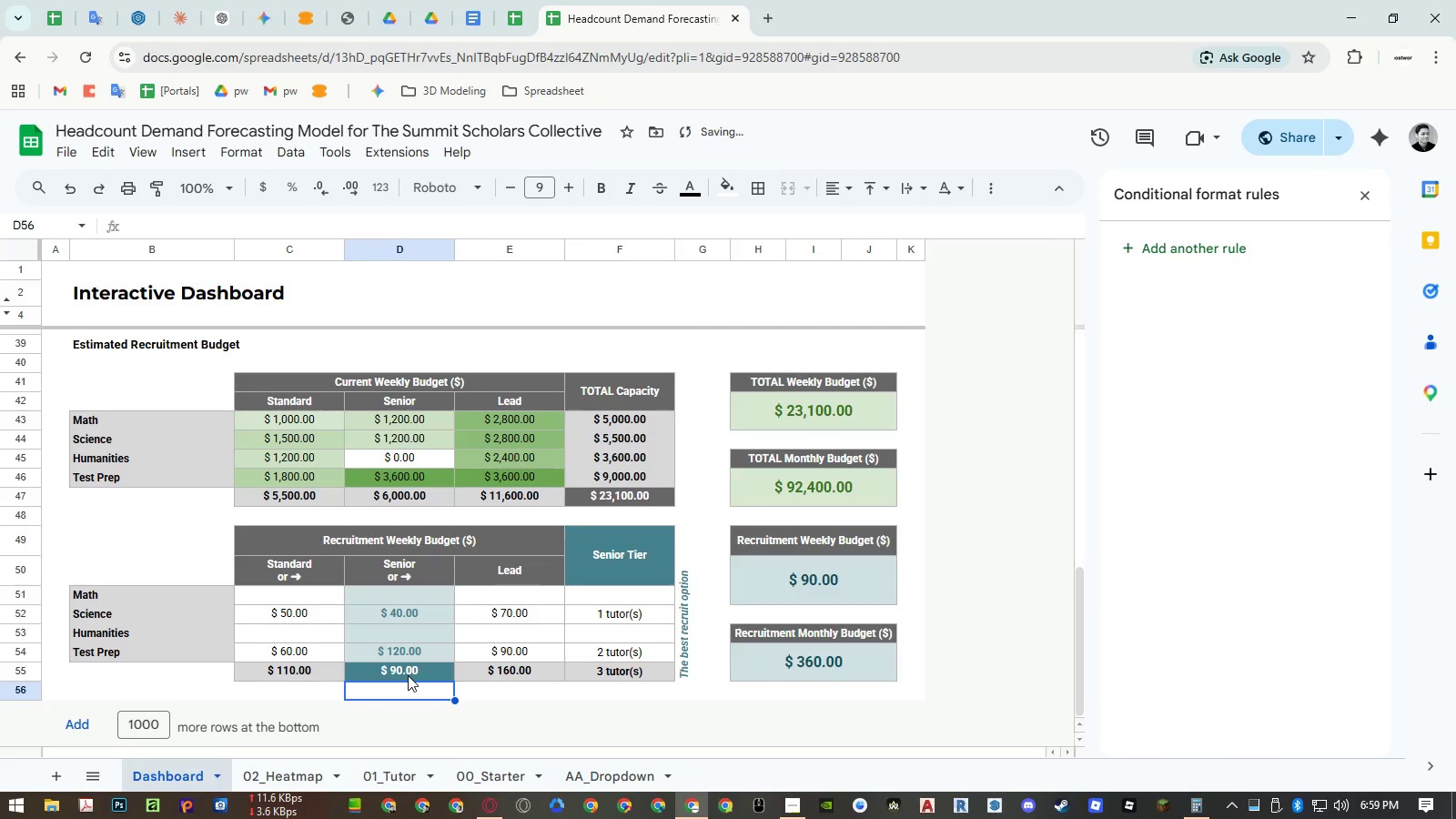 
key(Control+Z)
 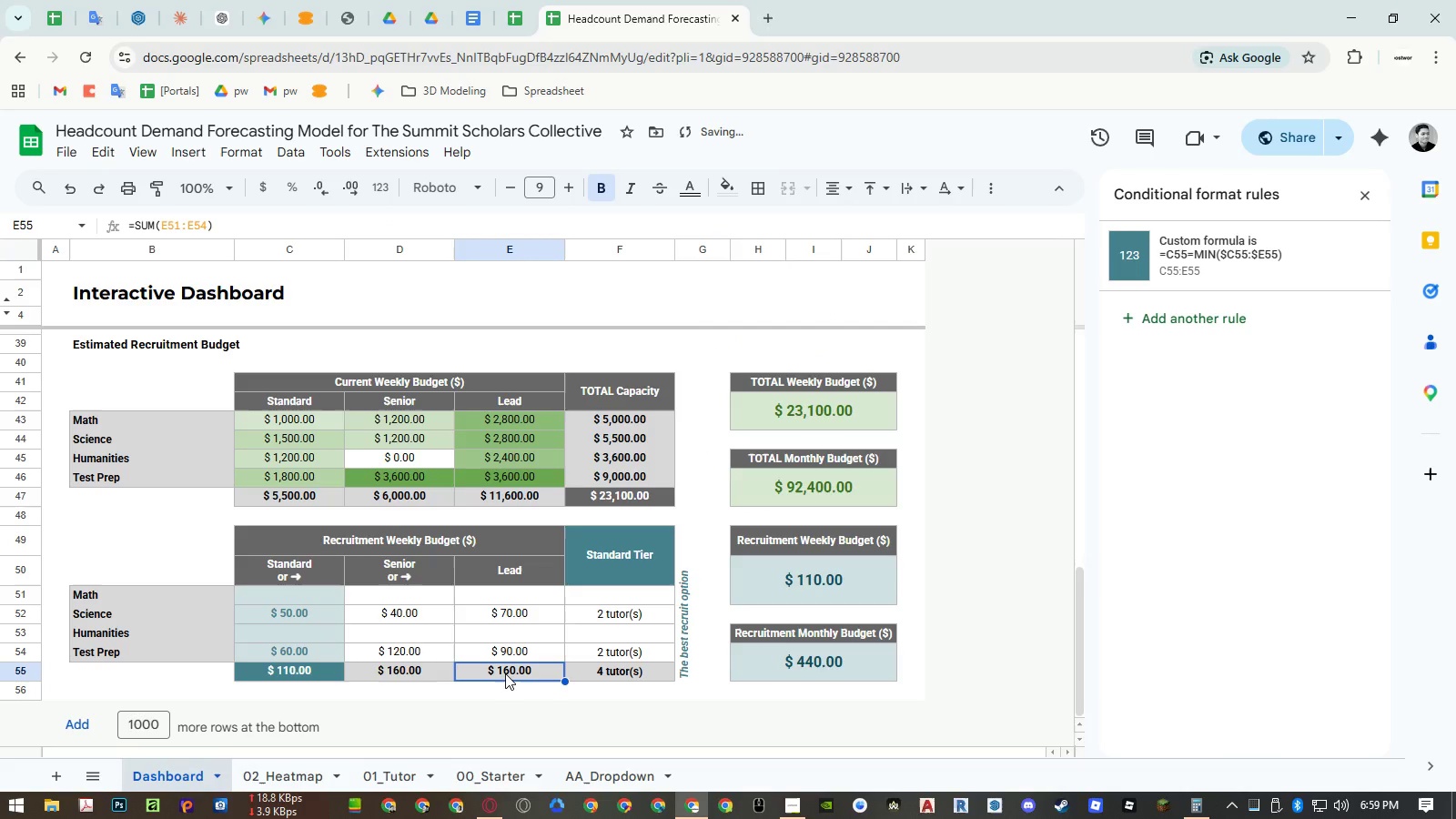 
key(Numpad6)
 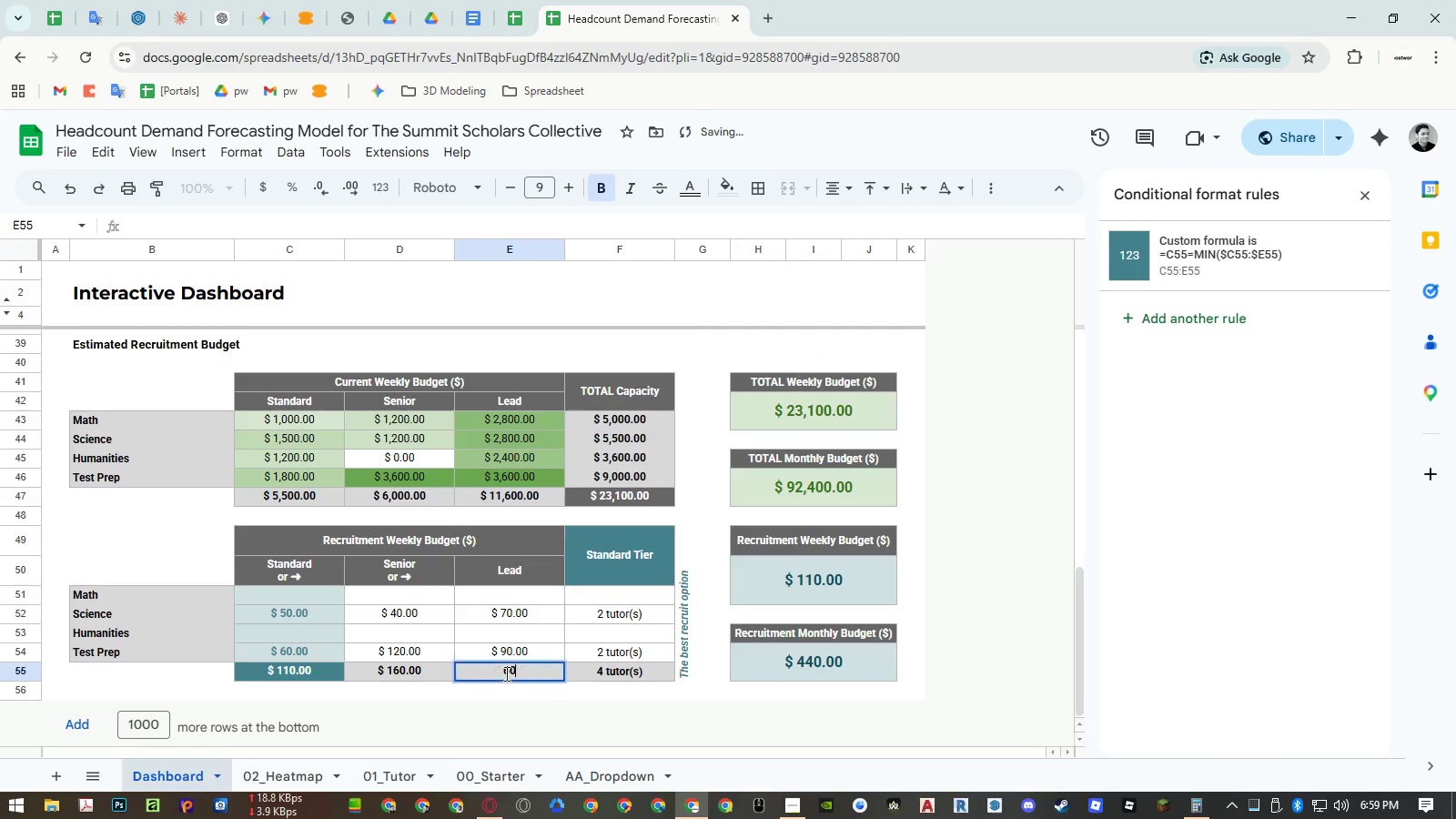 
key(Numpad0)
 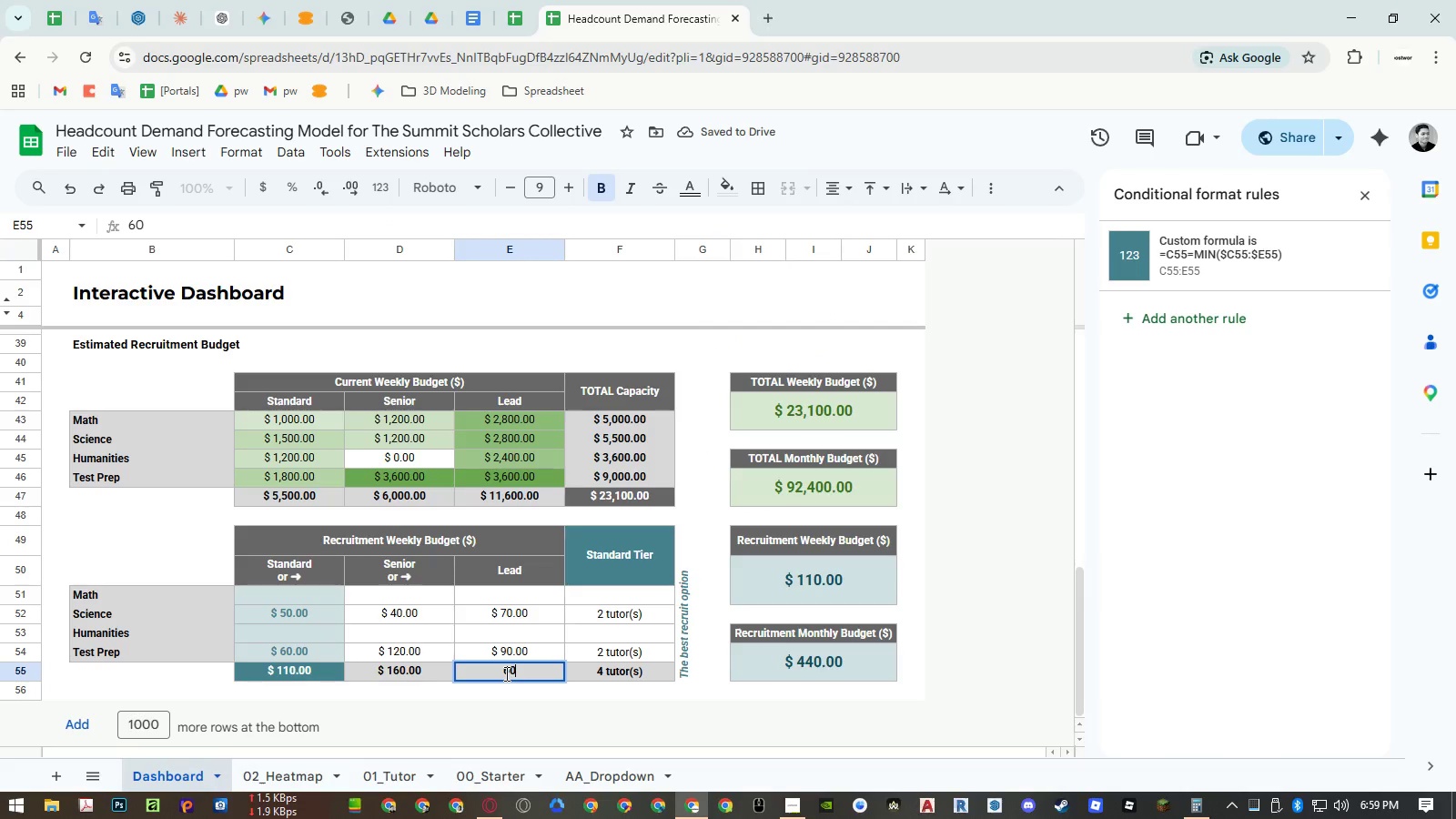 
key(NumpadEnter)
 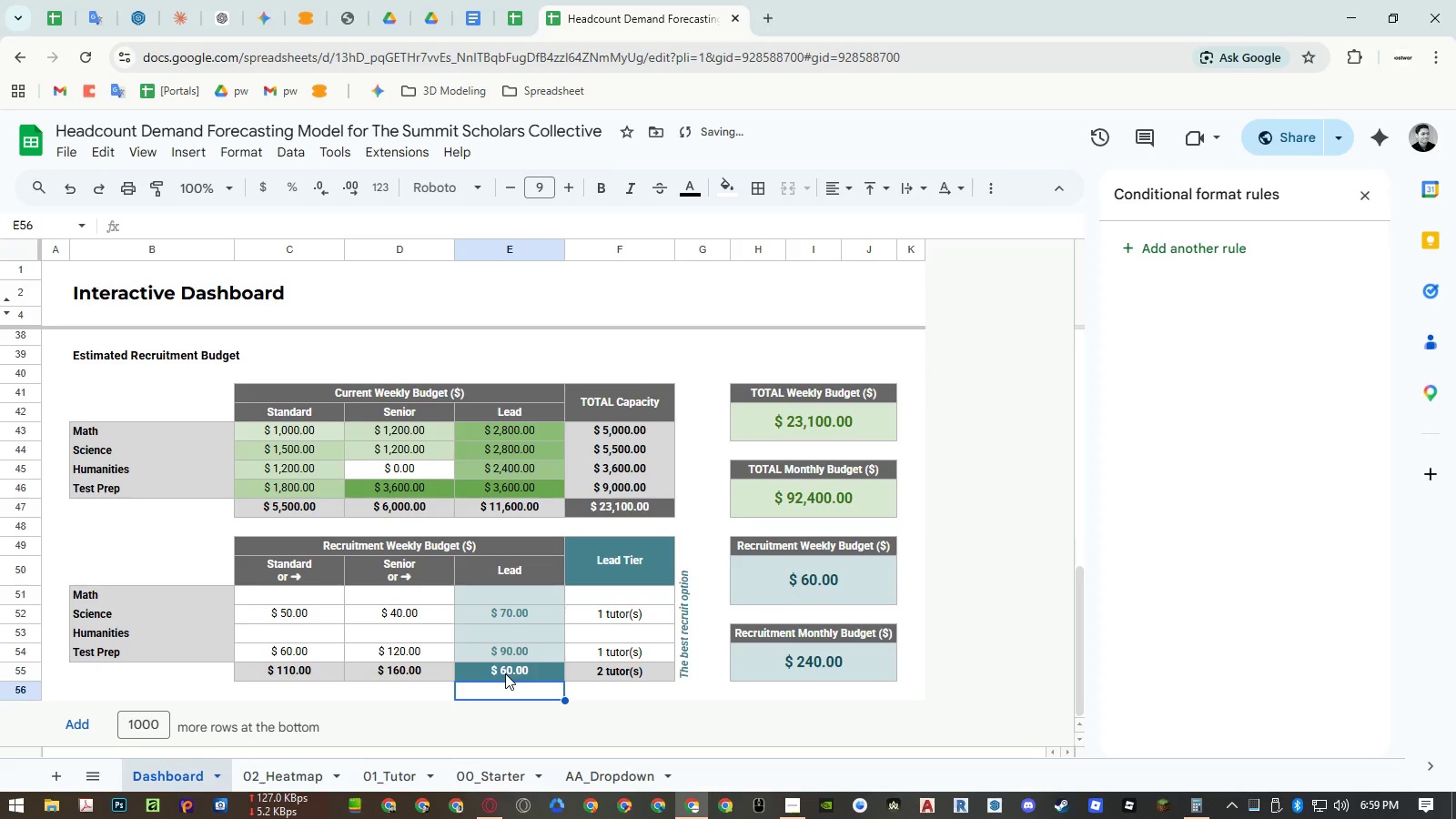 
key(Control+Z)
 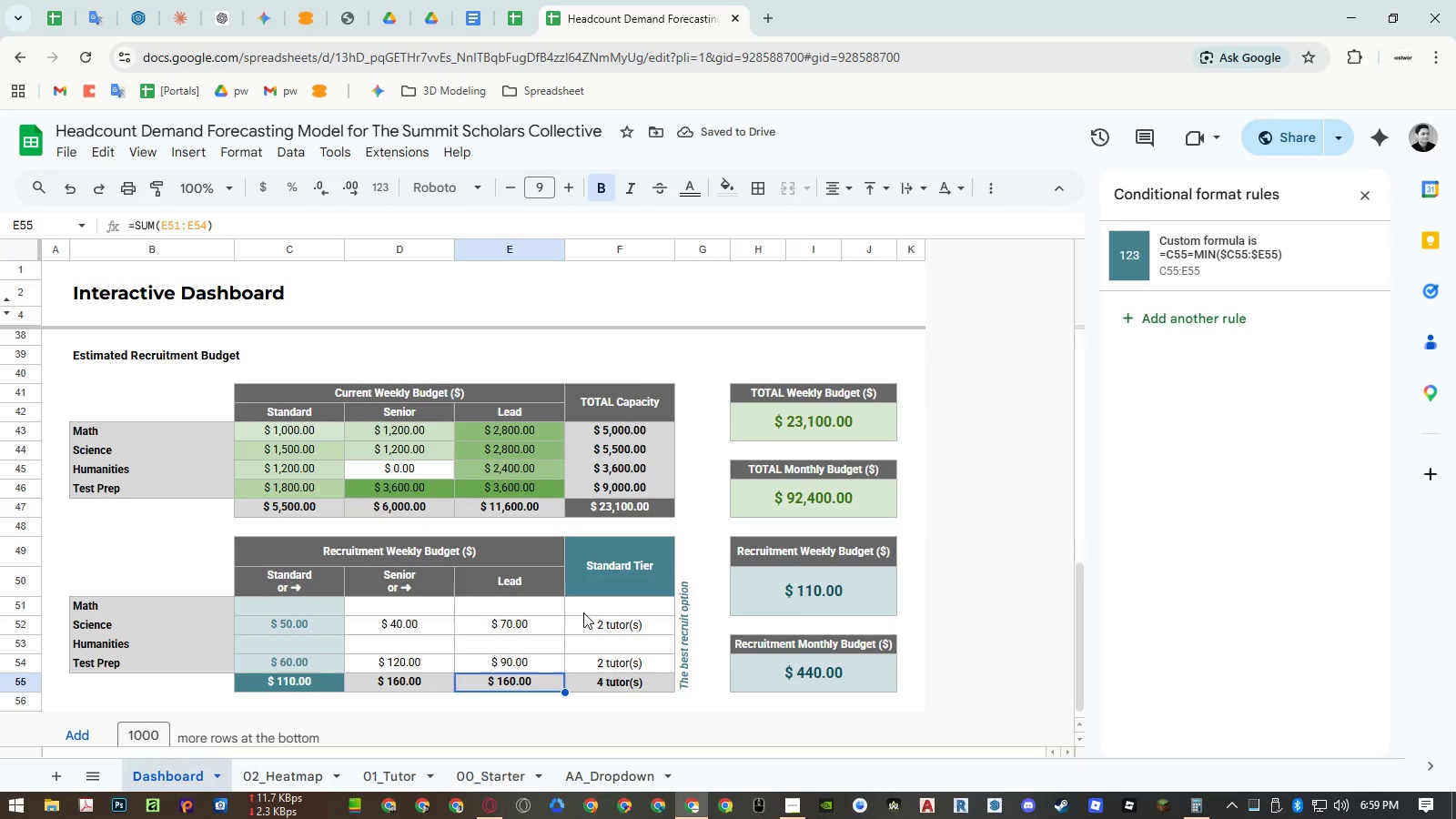 
scroll: coordinate [584, 610], scroll_direction: up, amount: 7.0
 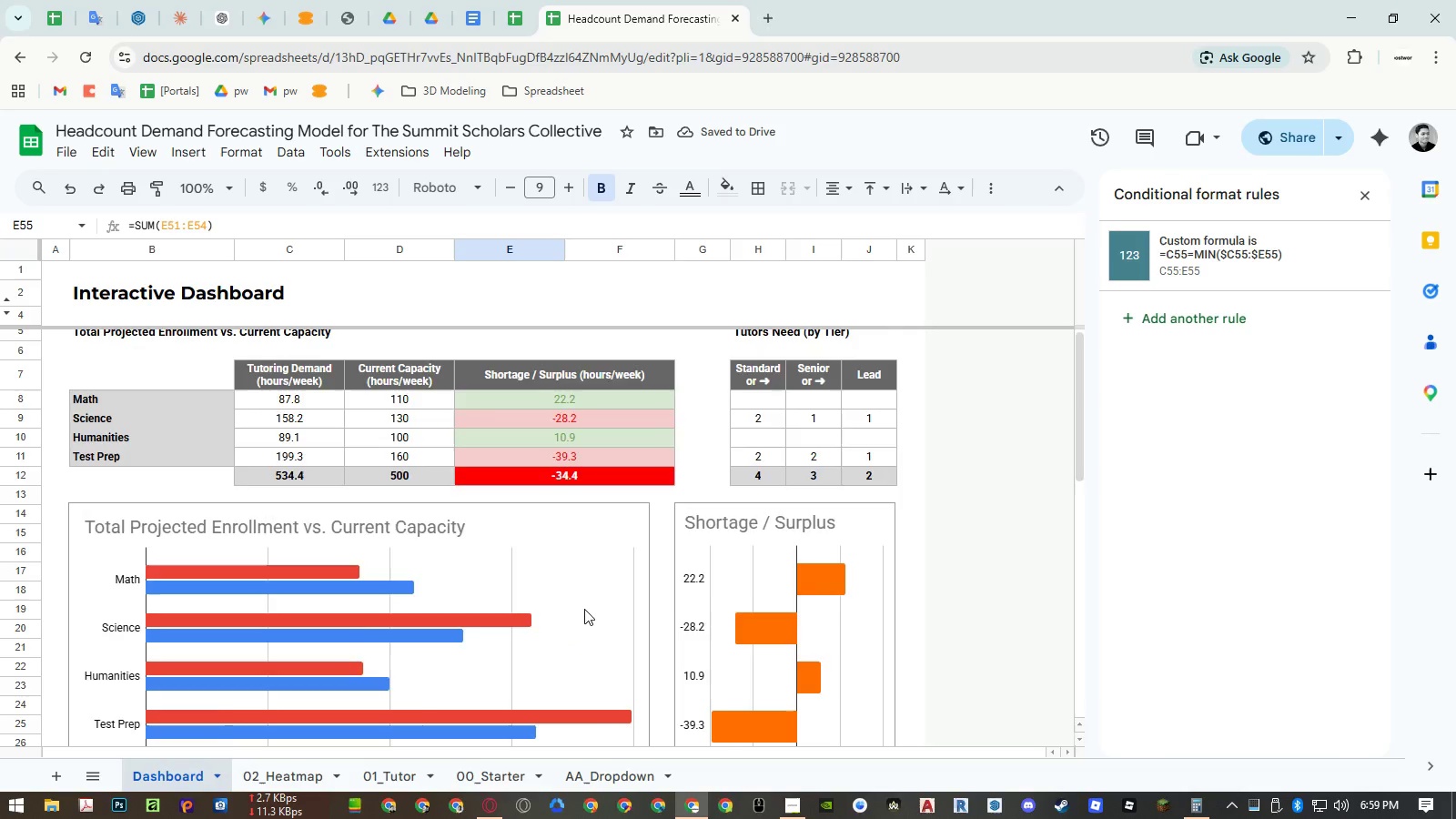 
scroll: coordinate [584, 609], scroll_direction: down, amount: 7.0
 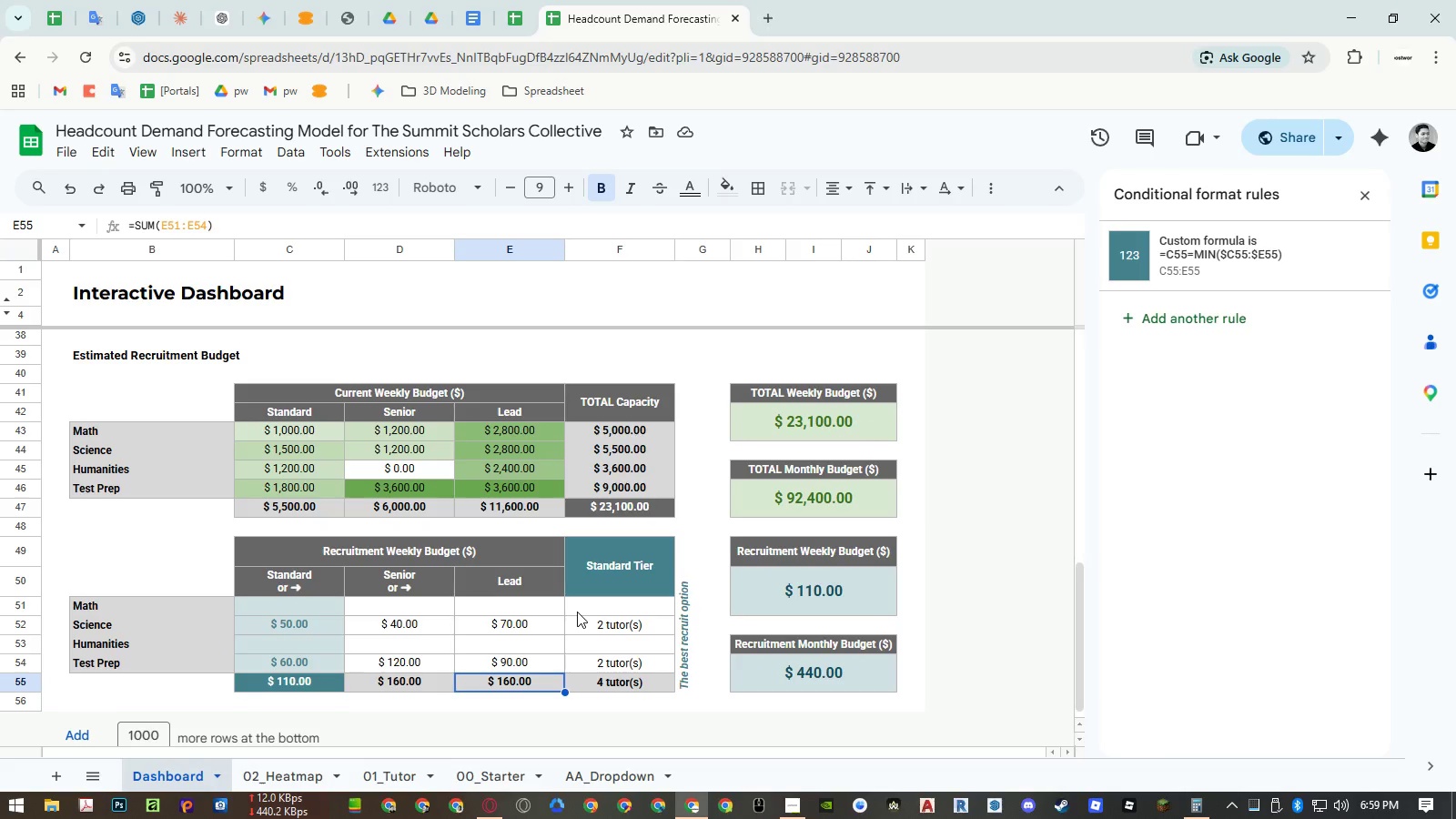 
wait(12.25)
 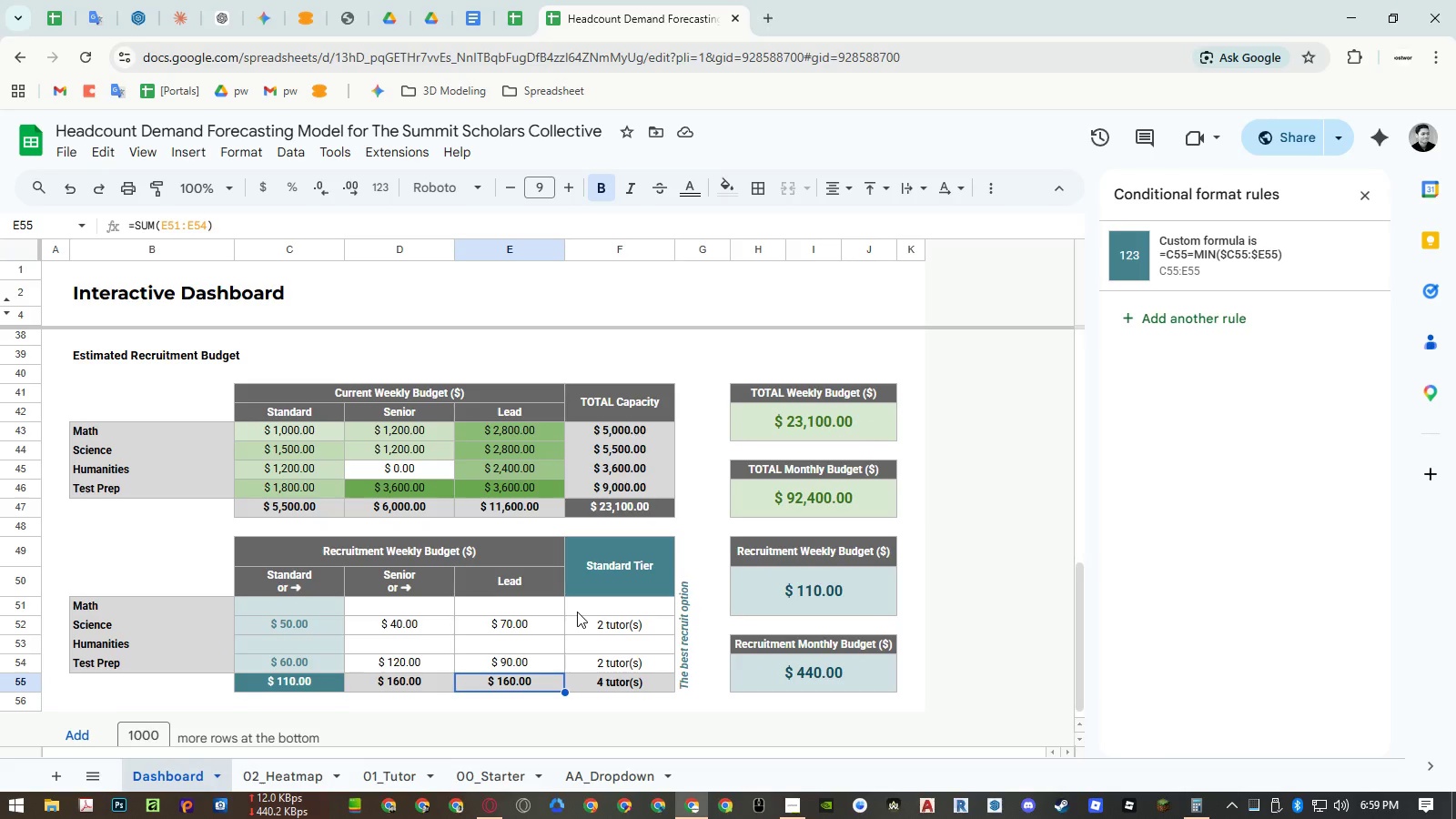 
left_click([697, 551])
 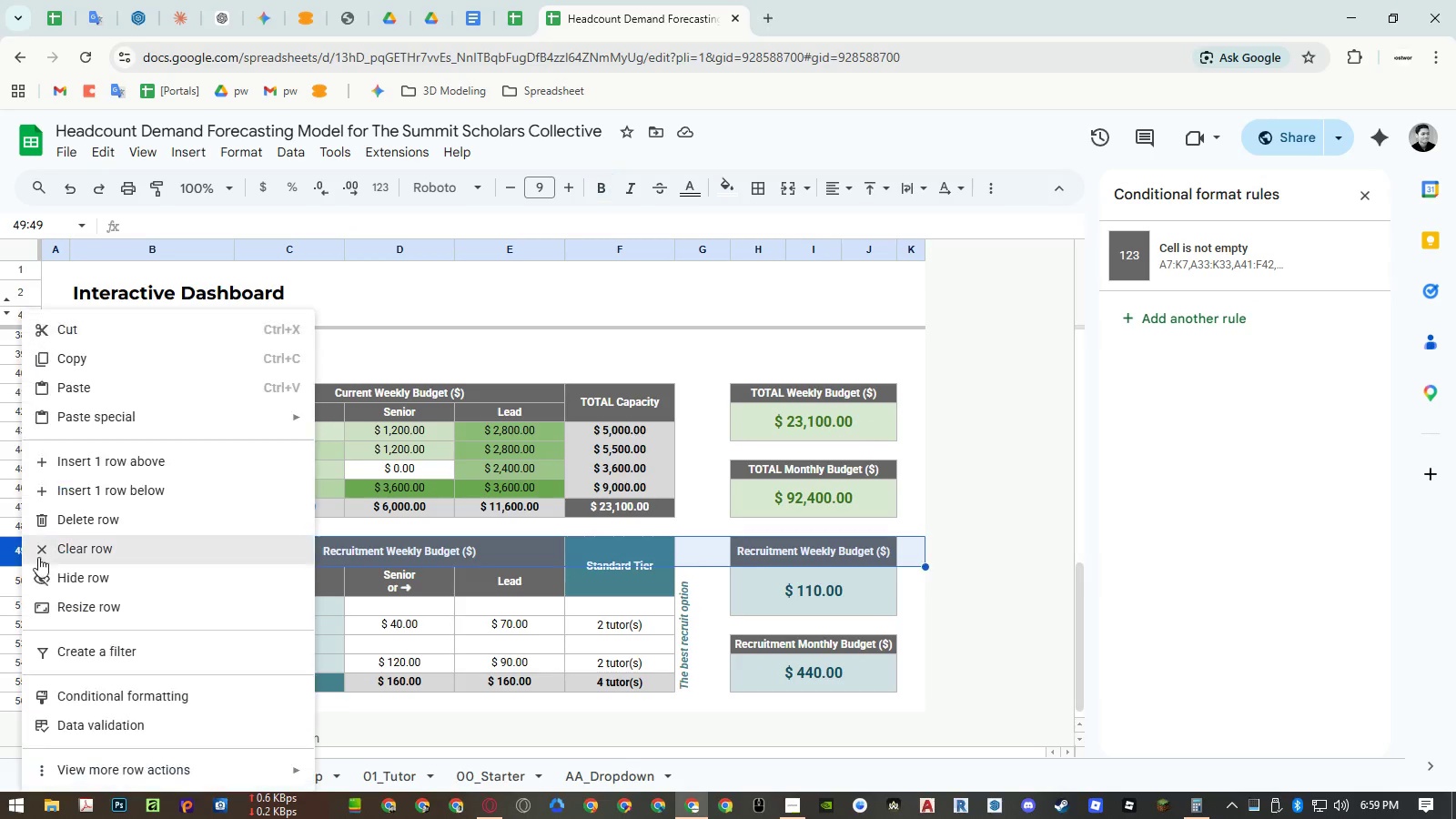 
left_click([113, 604])
 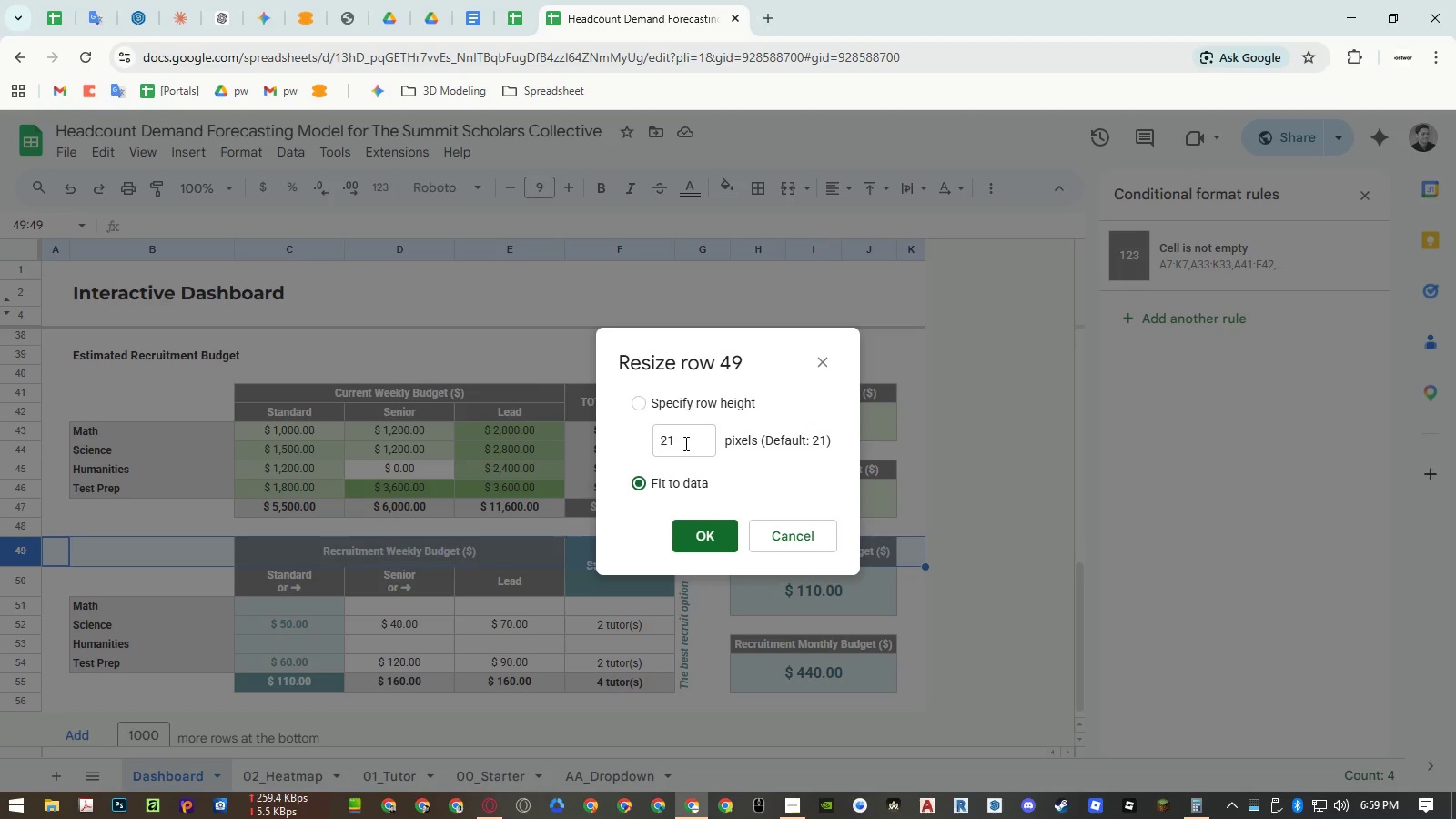 
left_click_drag(start_coordinate=[685, 443], to_coordinate=[651, 443])
 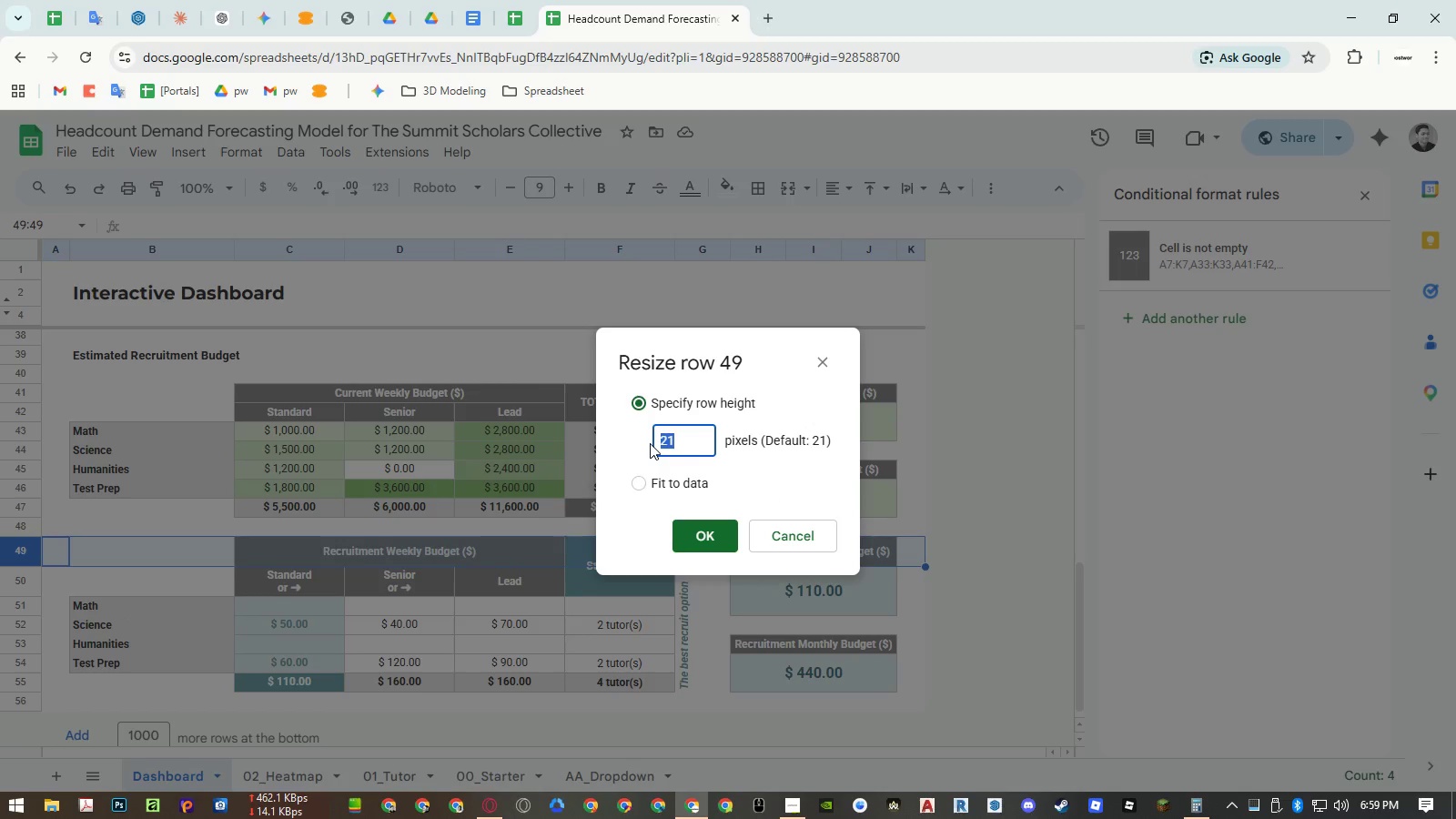 
key(Numpad2)
 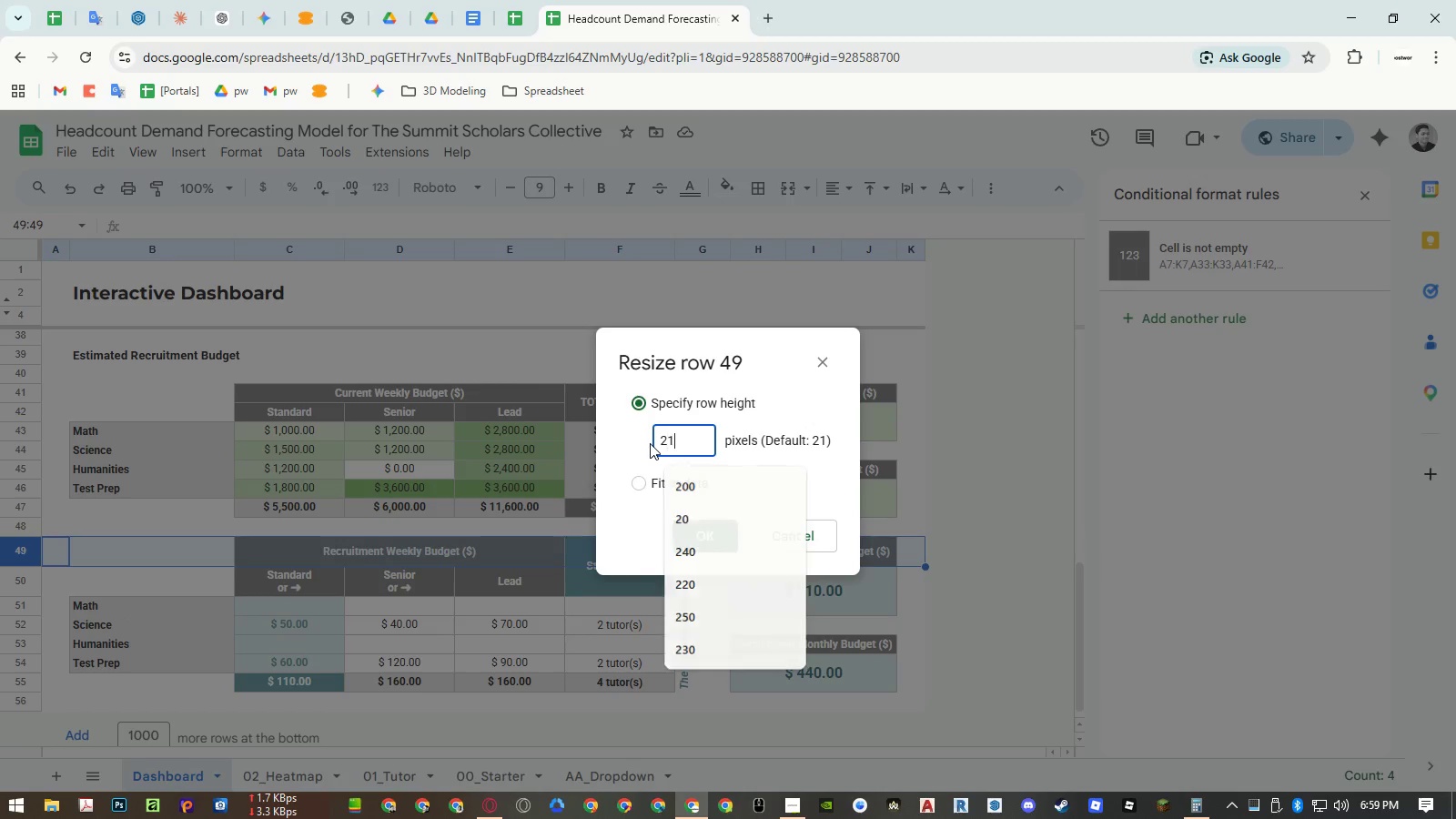 
key(Numpad1)
 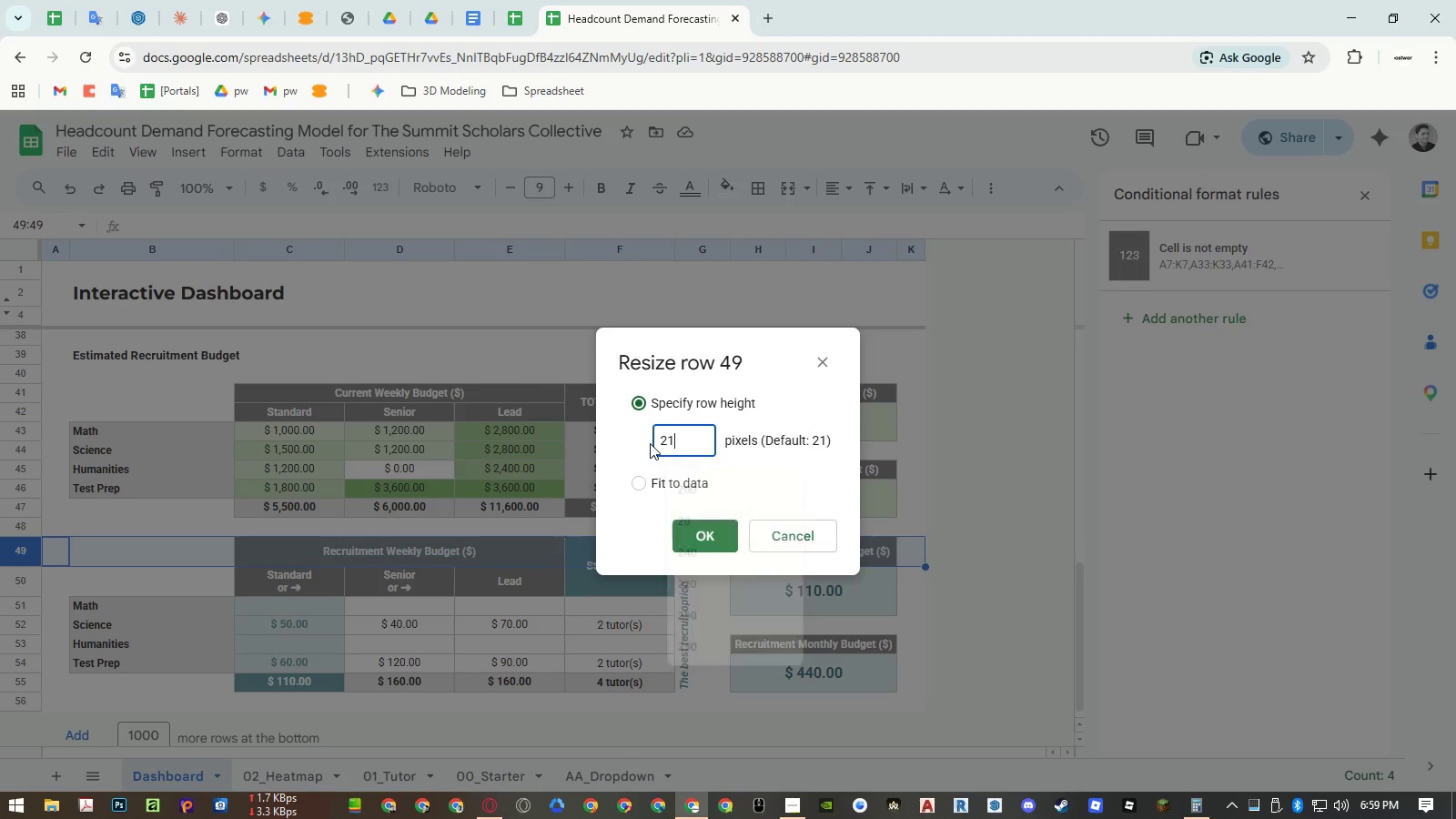 
key(NumpadEnter)
 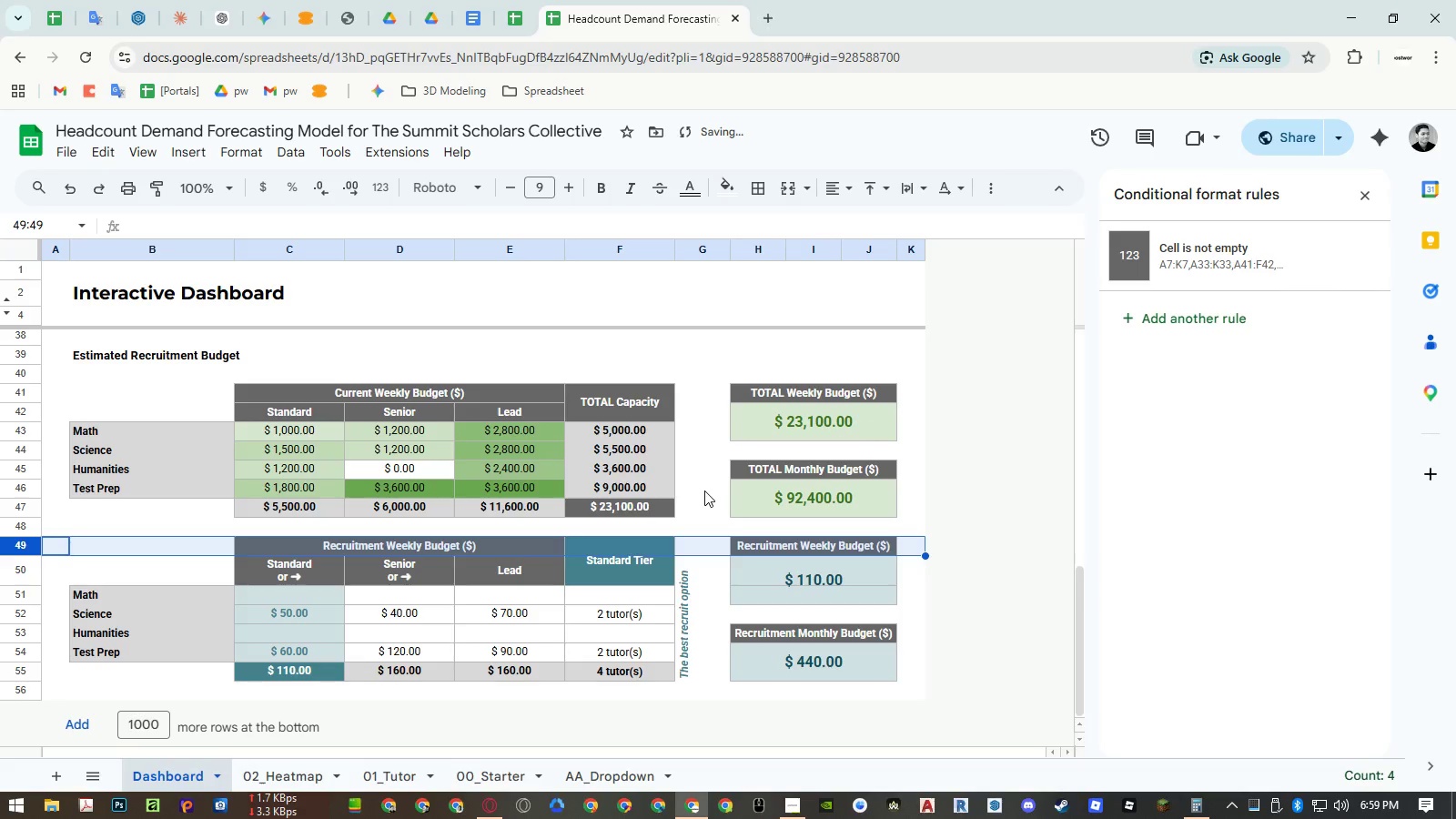 
left_click([704, 490])
 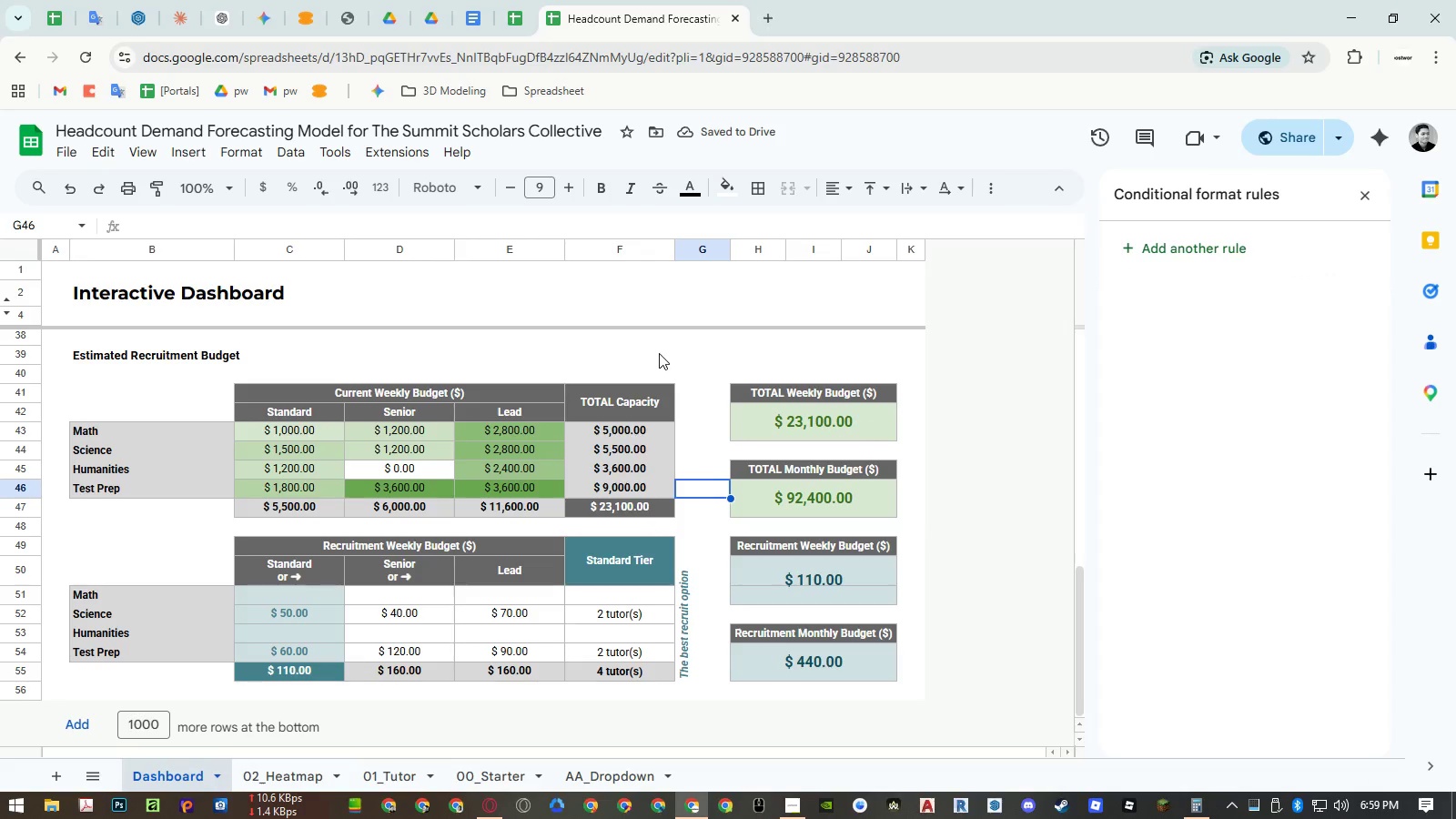 
left_click([773, 569])
 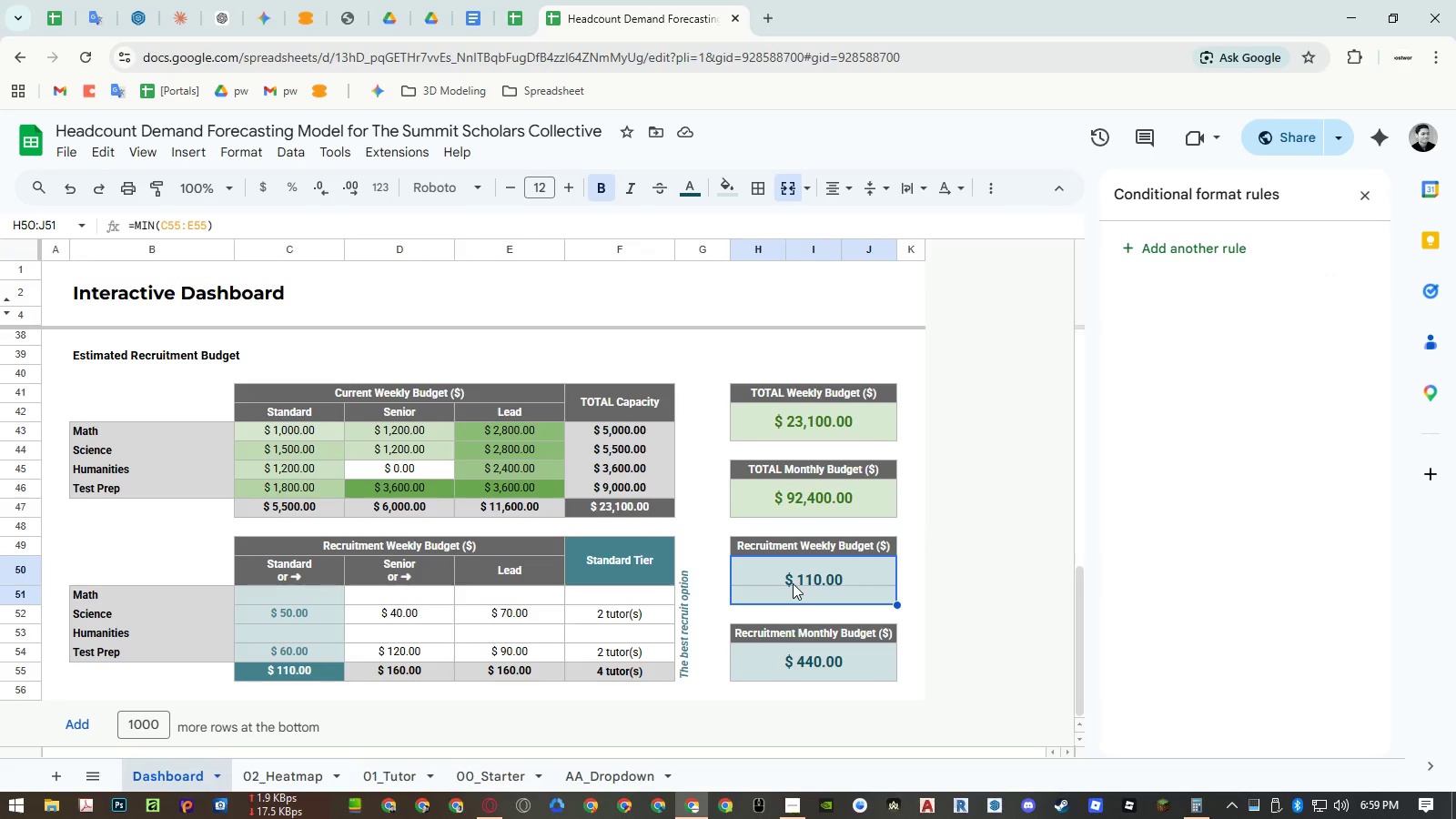 
left_click([793, 583])
 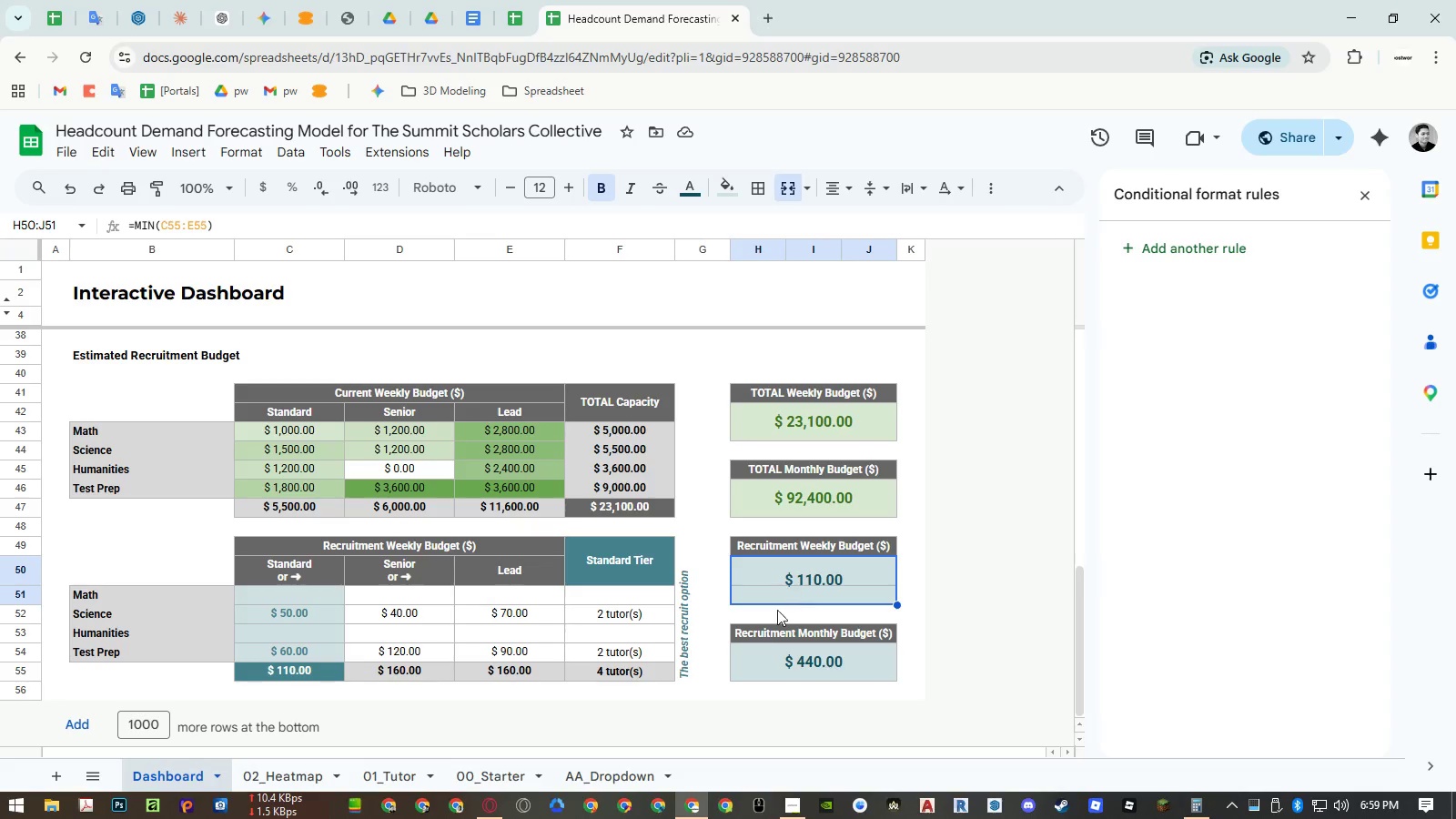 
scroll: coordinate [570, 623], scroll_direction: down, amount: 6.0
 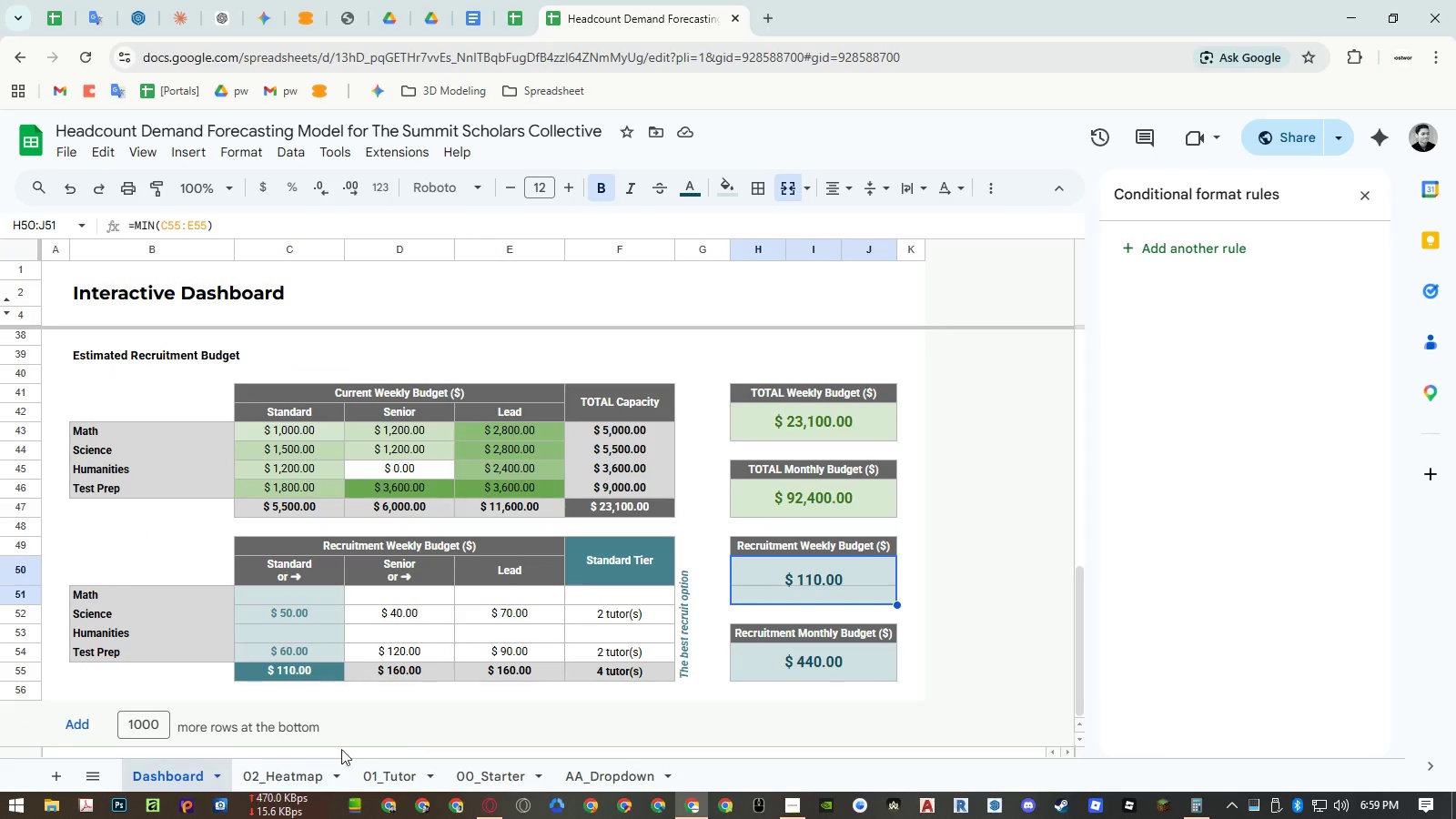 
left_click([299, 770])
 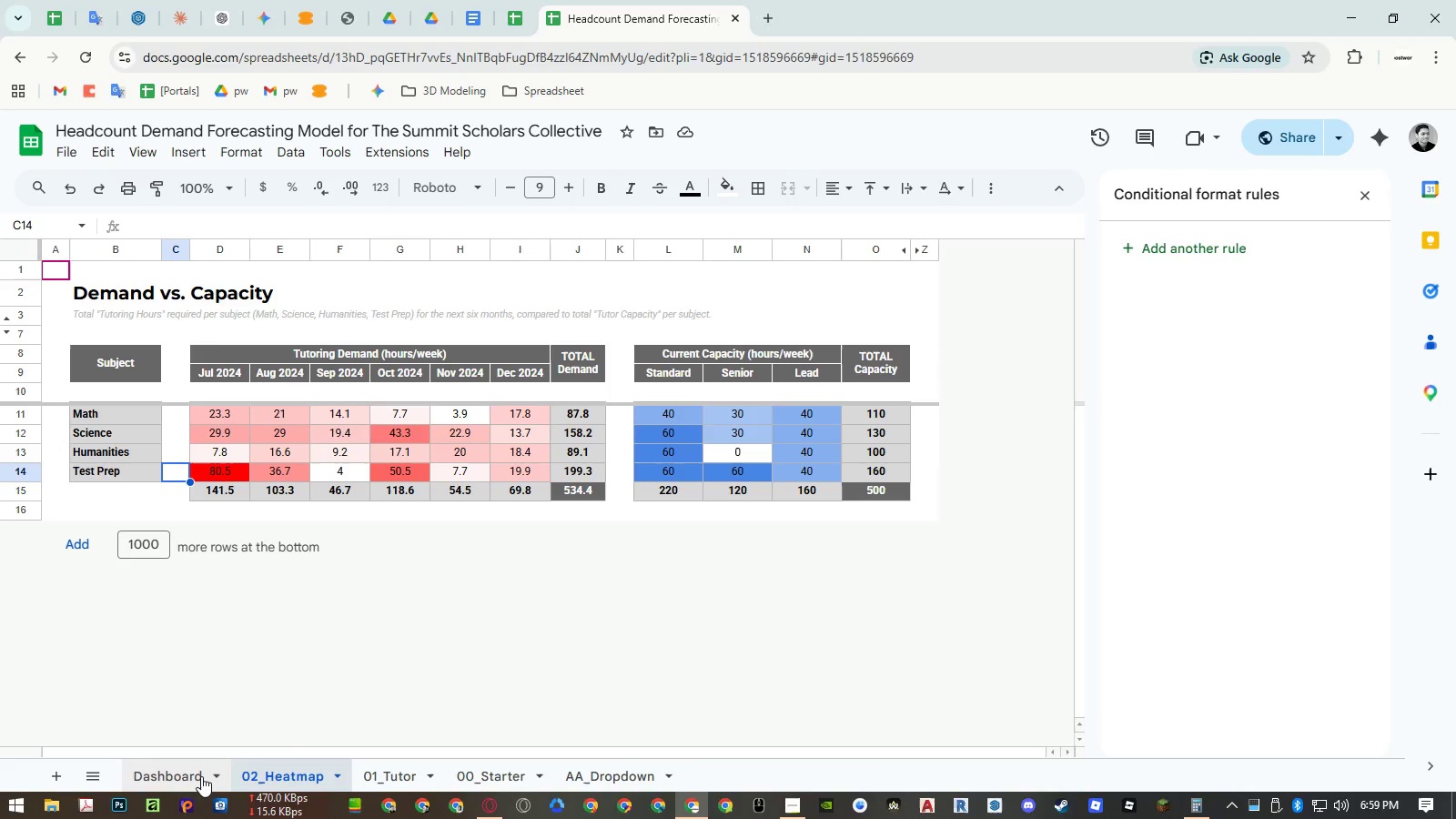 
left_click_drag(start_coordinate=[194, 775], to_coordinate=[700, 568])
 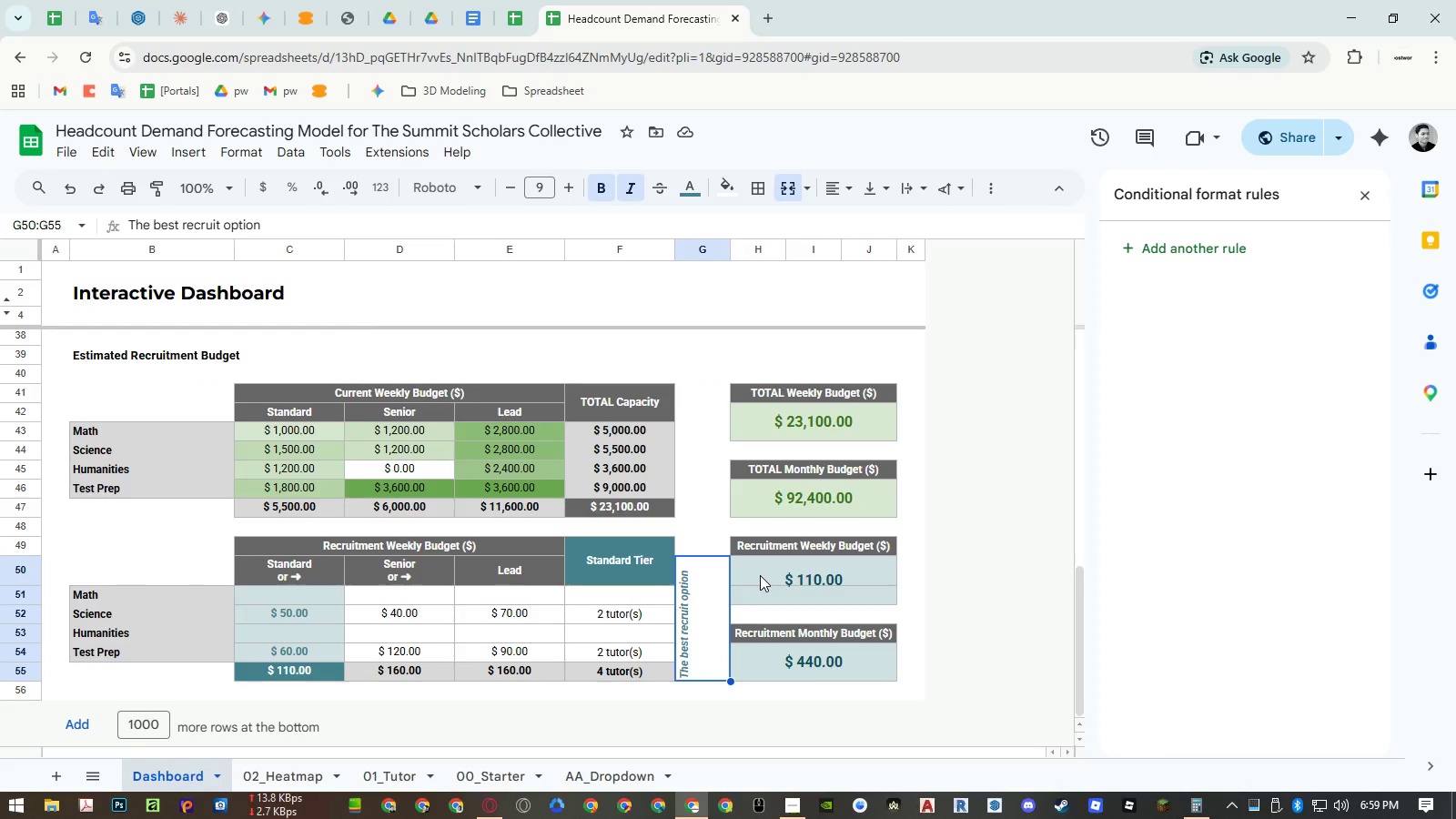 
left_click([700, 568])
 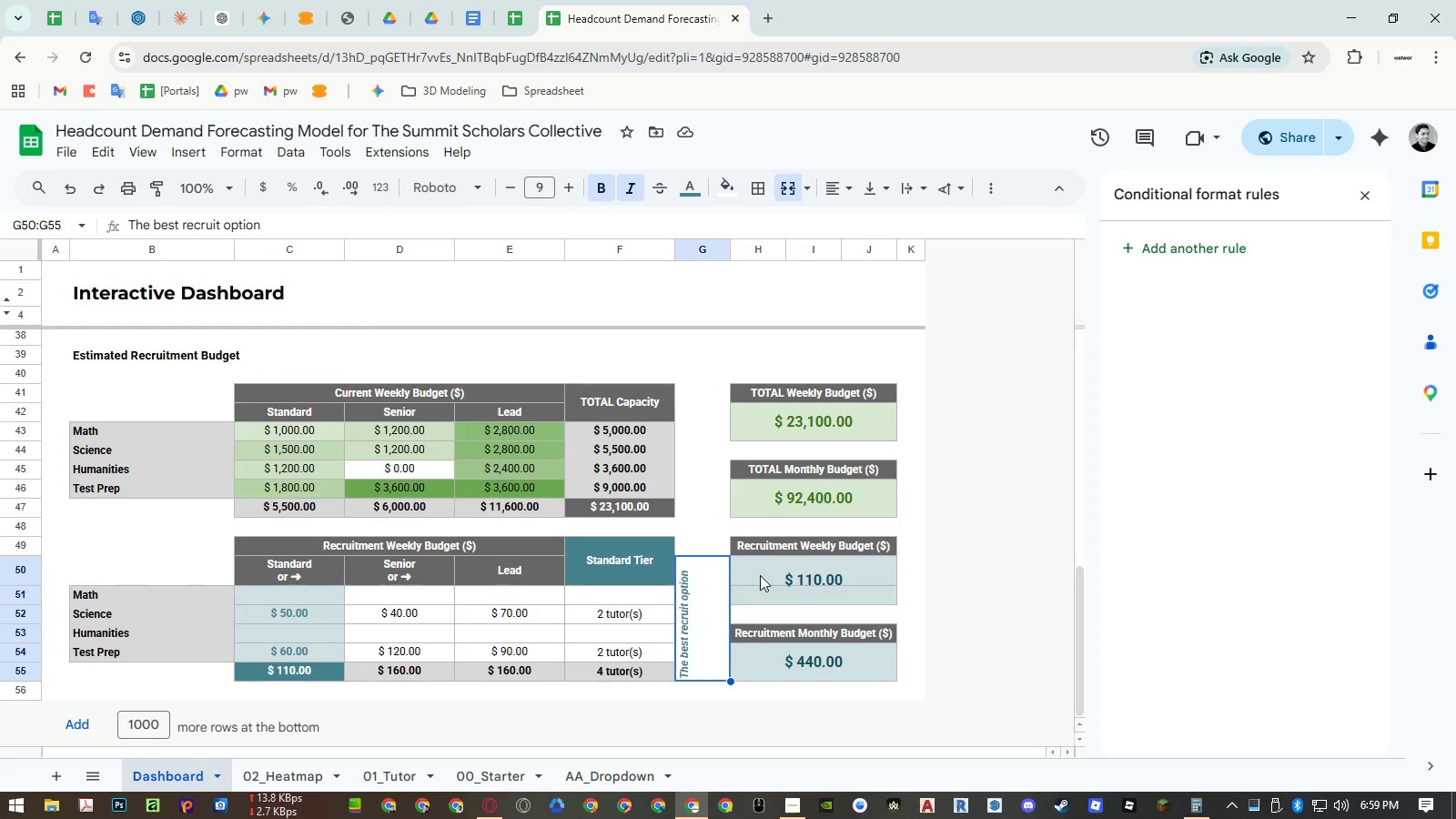 
left_click([760, 575])
 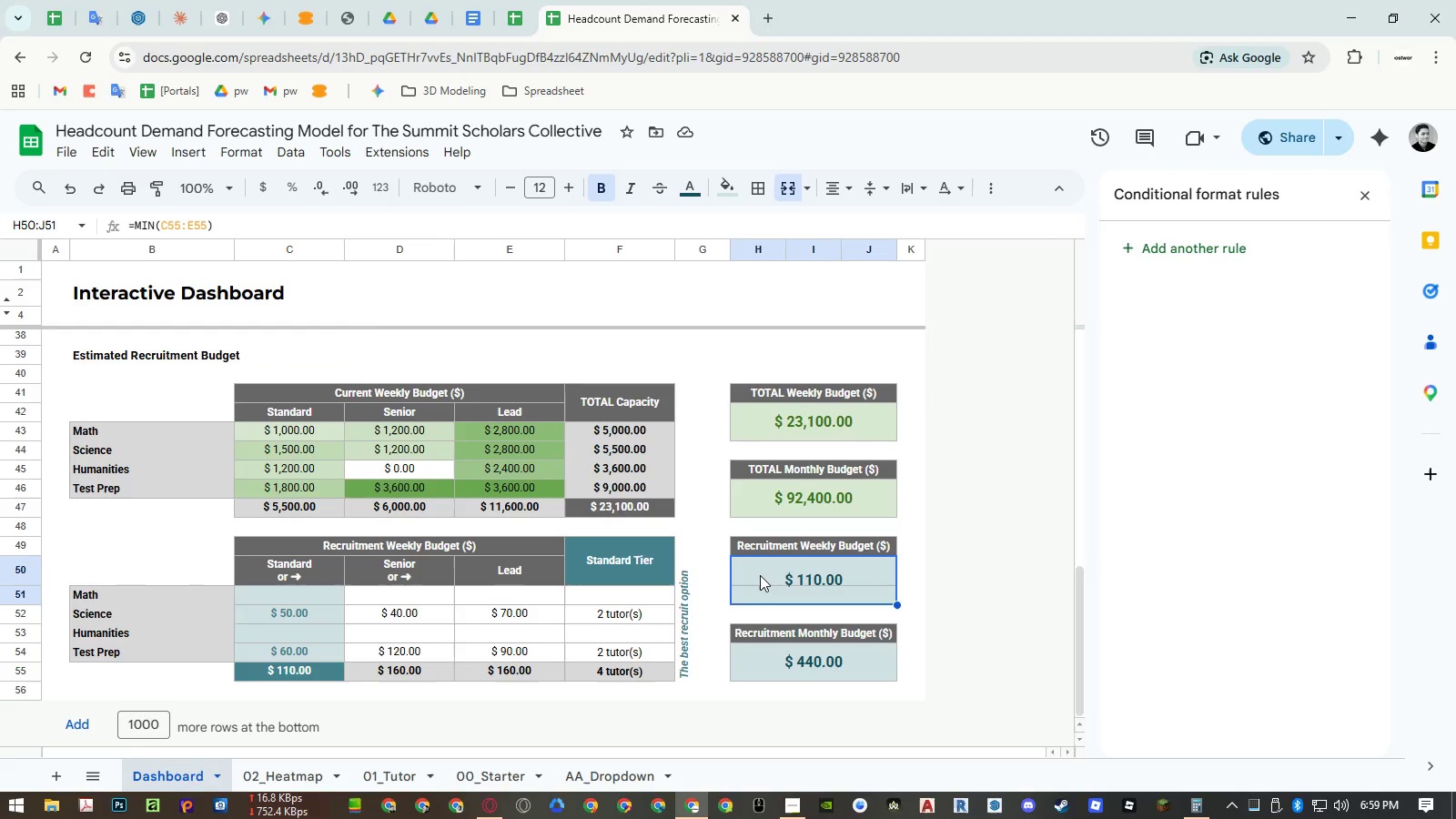 
key(Control+ControlRight)
 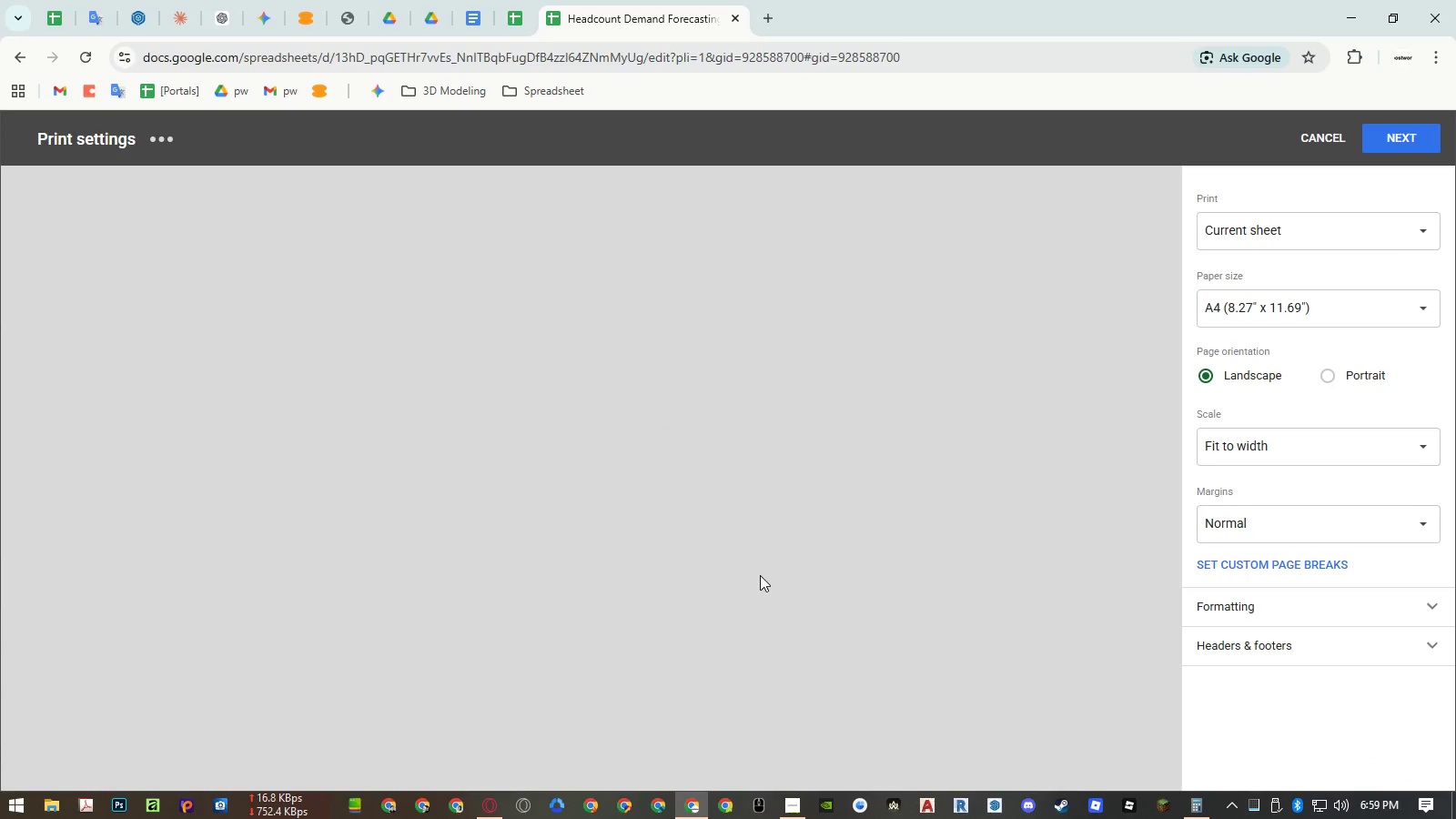 
key(Control+P)
 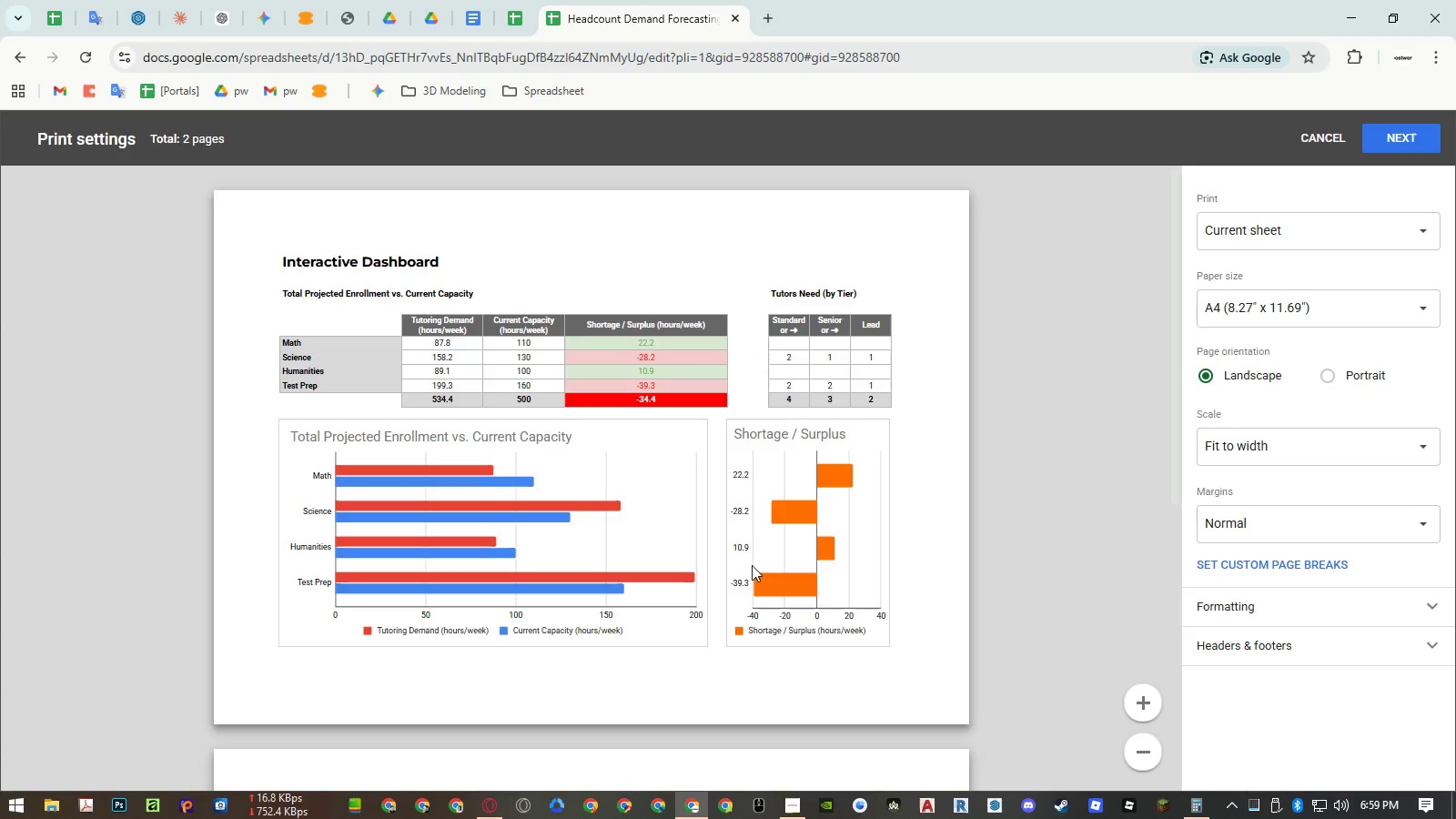 
scroll: coordinate [752, 565], scroll_direction: down, amount: 8.0
 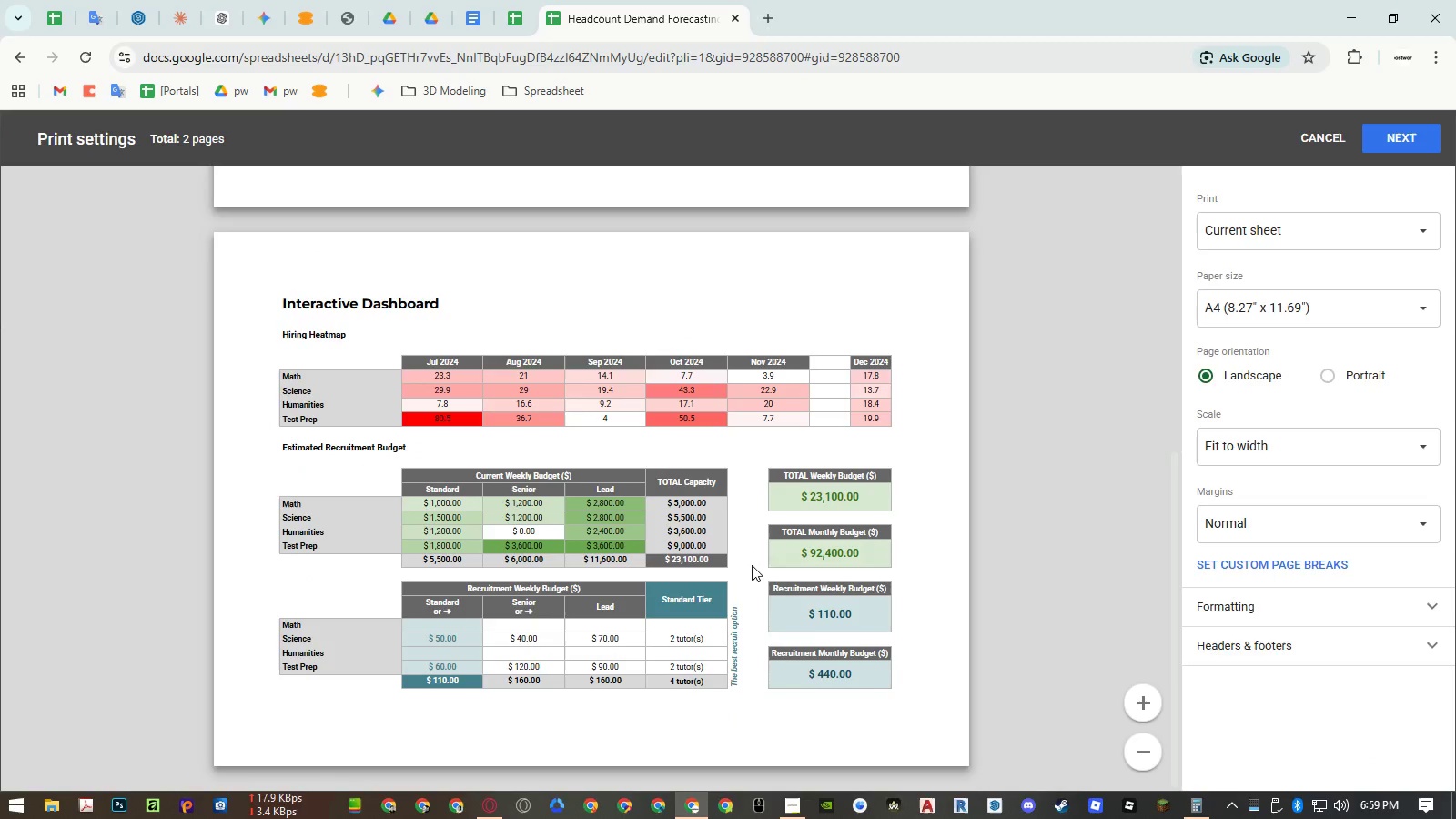 
key(Escape)
 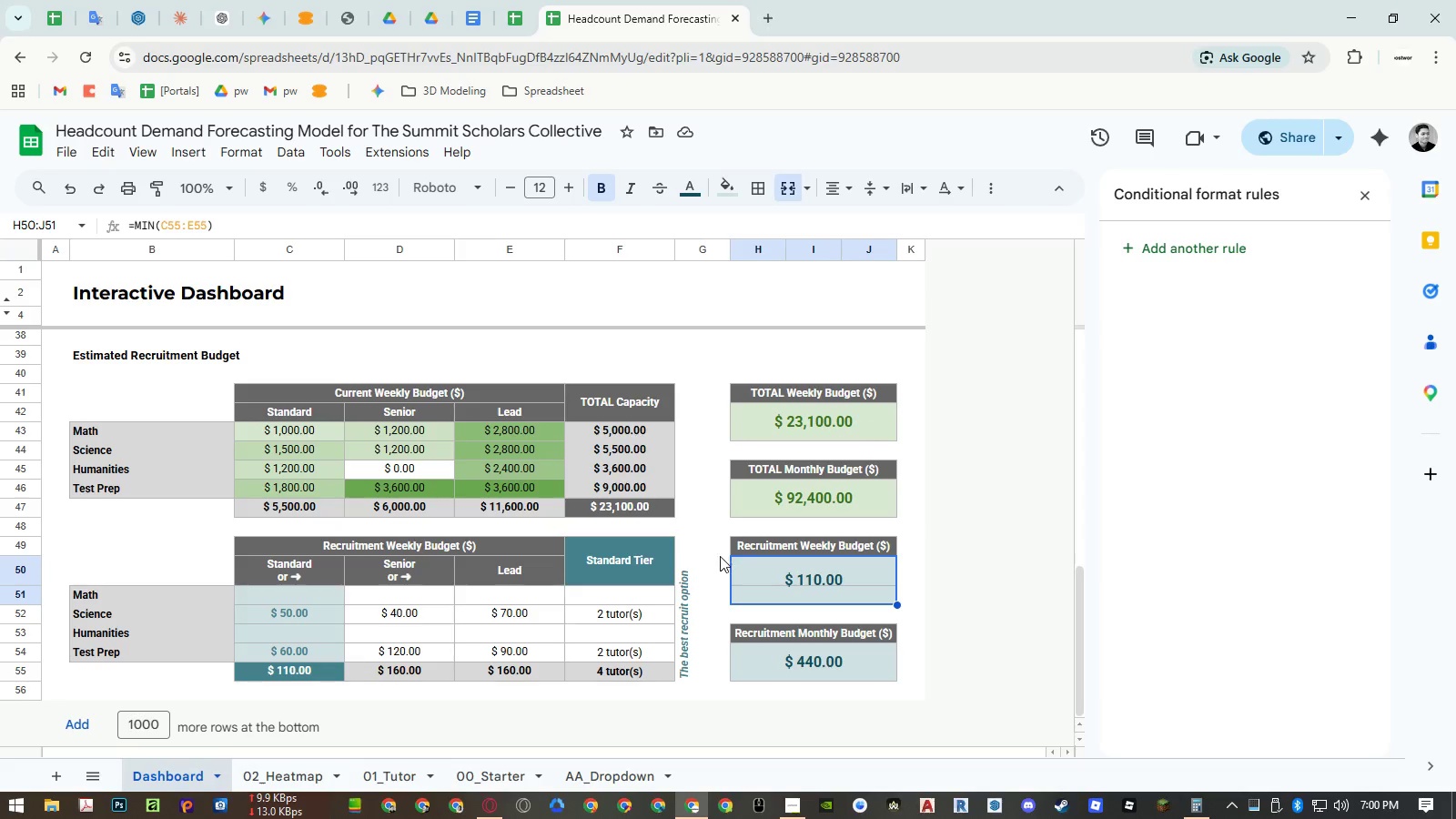 
key(F5)
 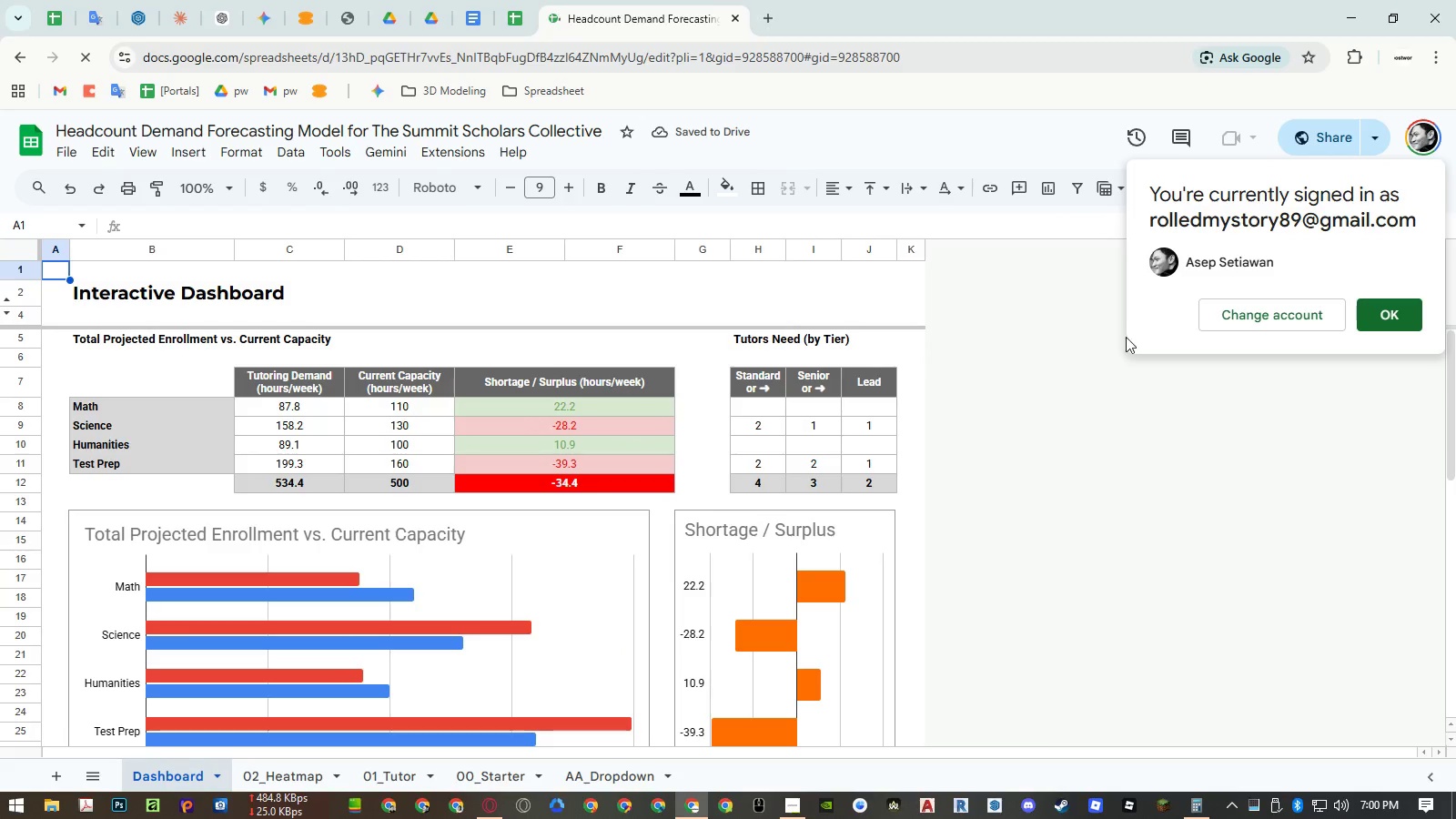 
left_click([1268, 322])
 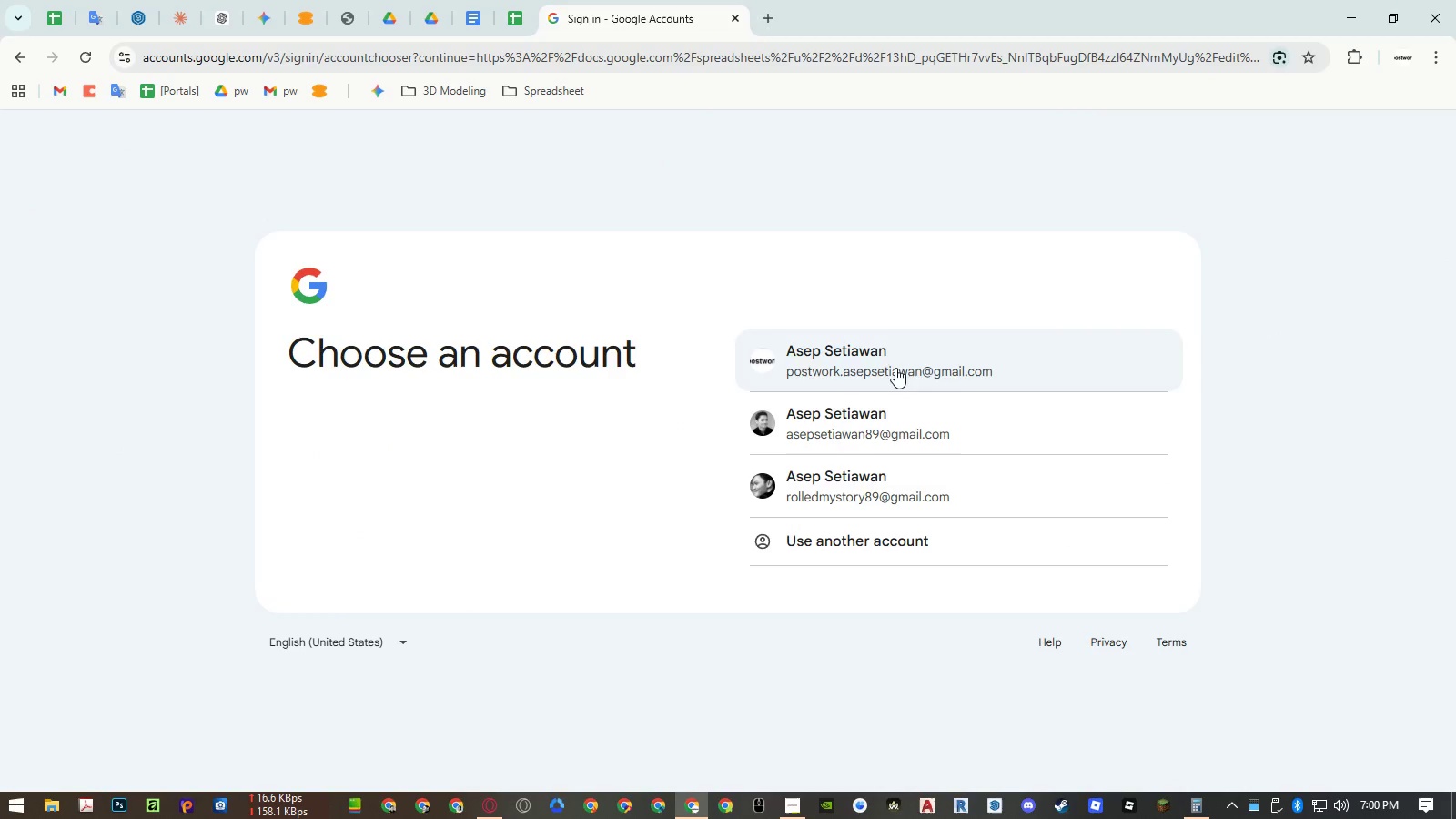 
left_click([866, 436])
 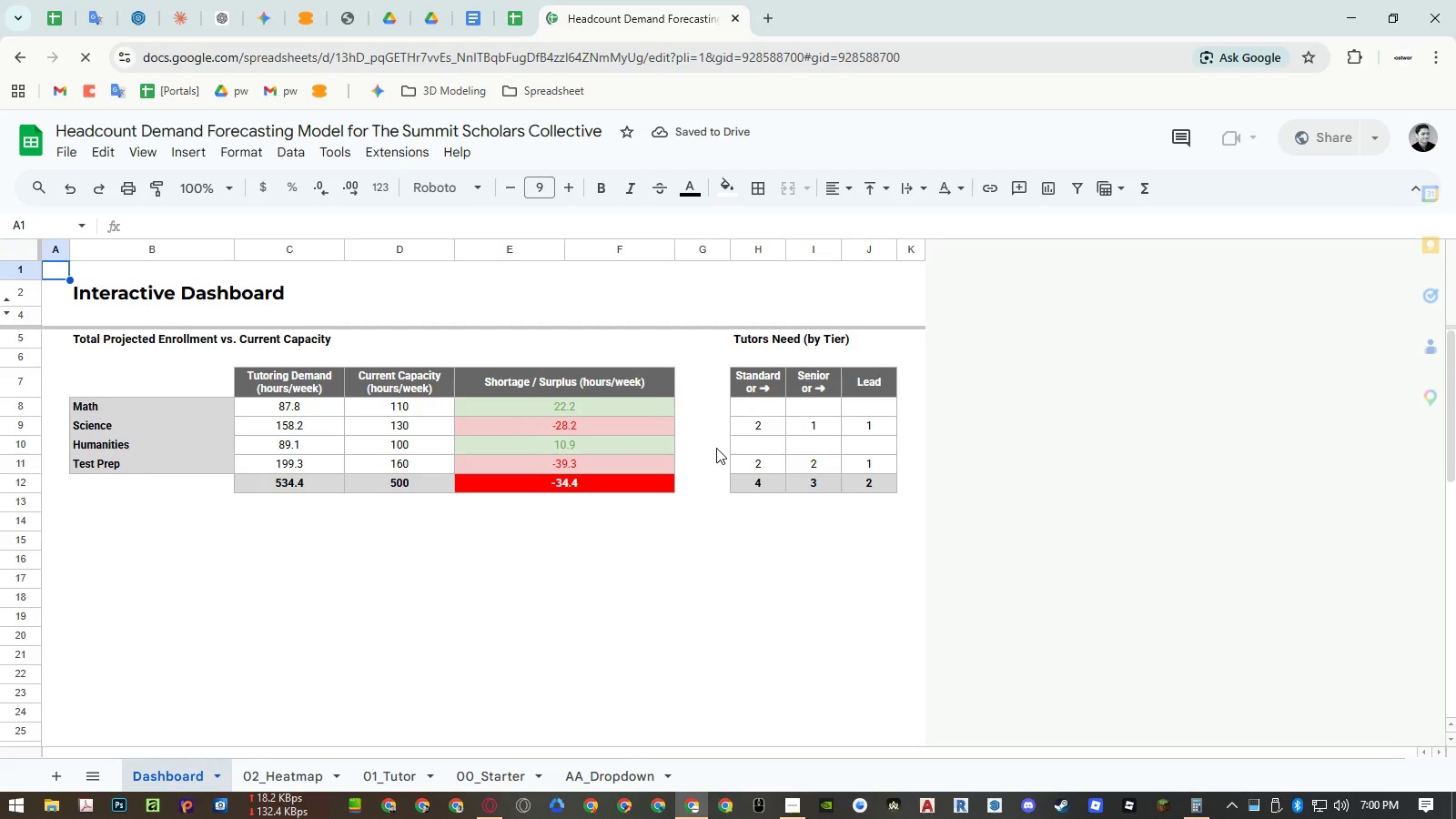 
scroll: coordinate [716, 448], scroll_direction: down, amount: 10.0
 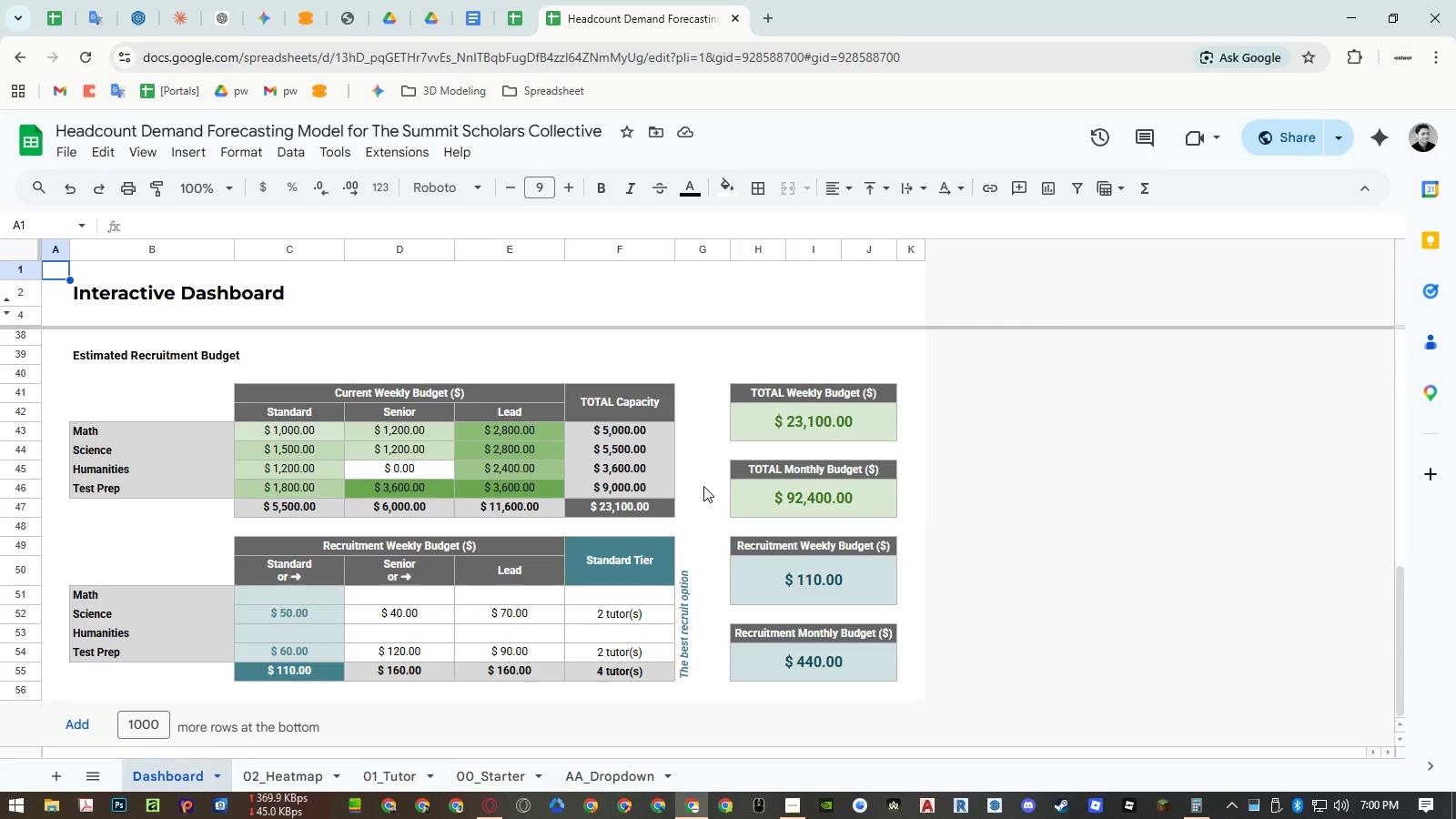 
left_click([703, 486])
 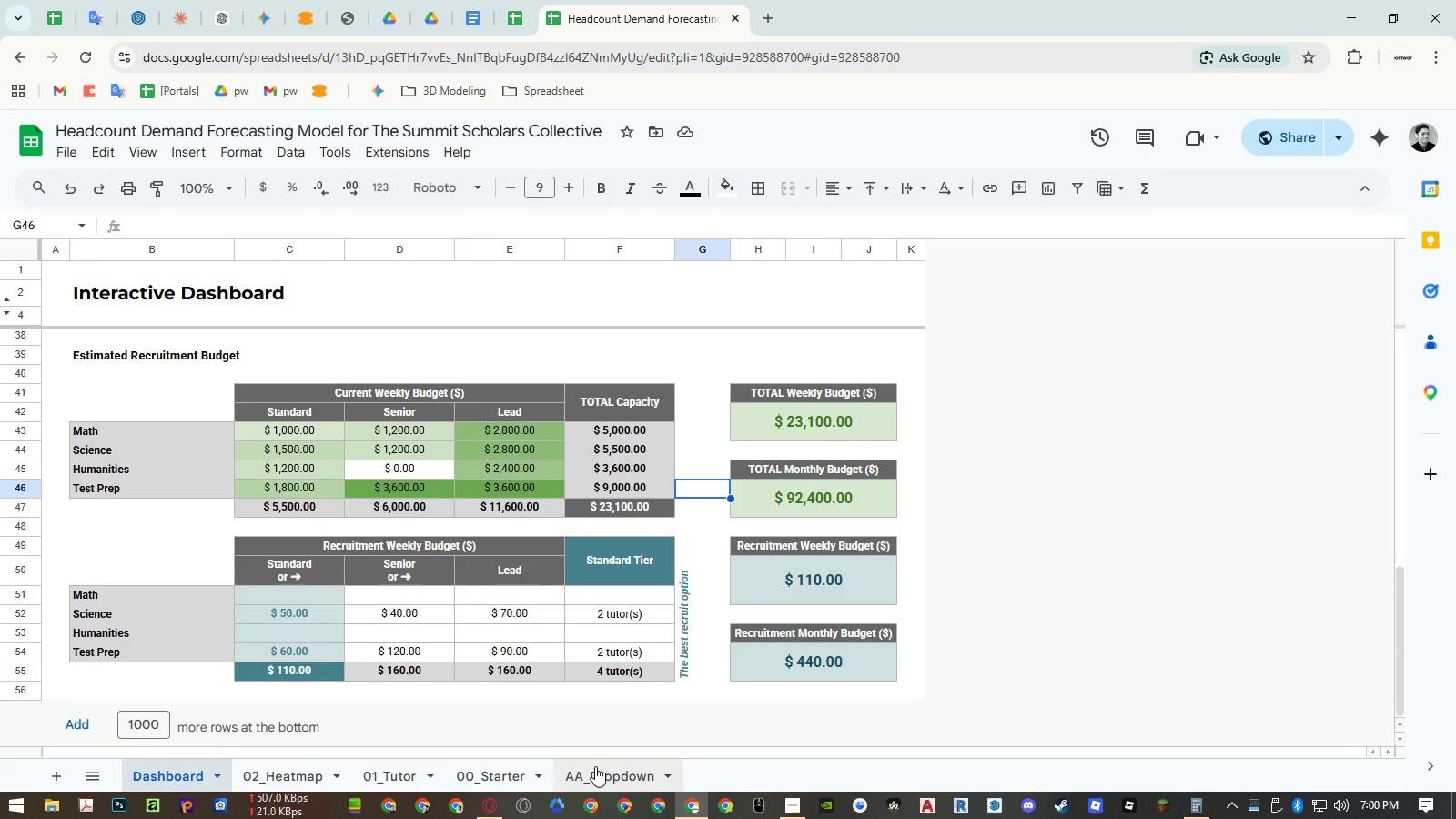 
left_click([505, 776])
 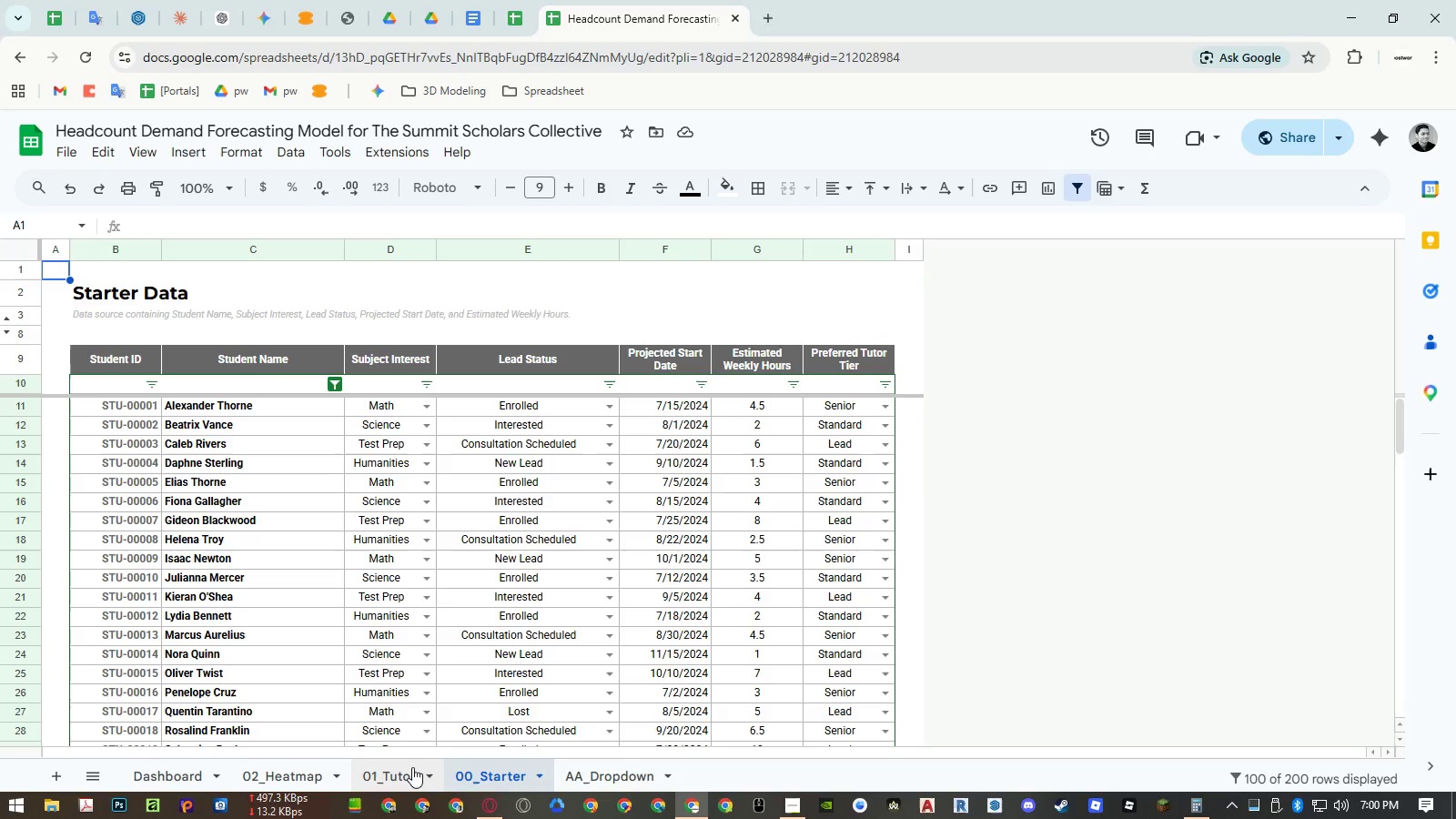 
left_click([412, 767])
 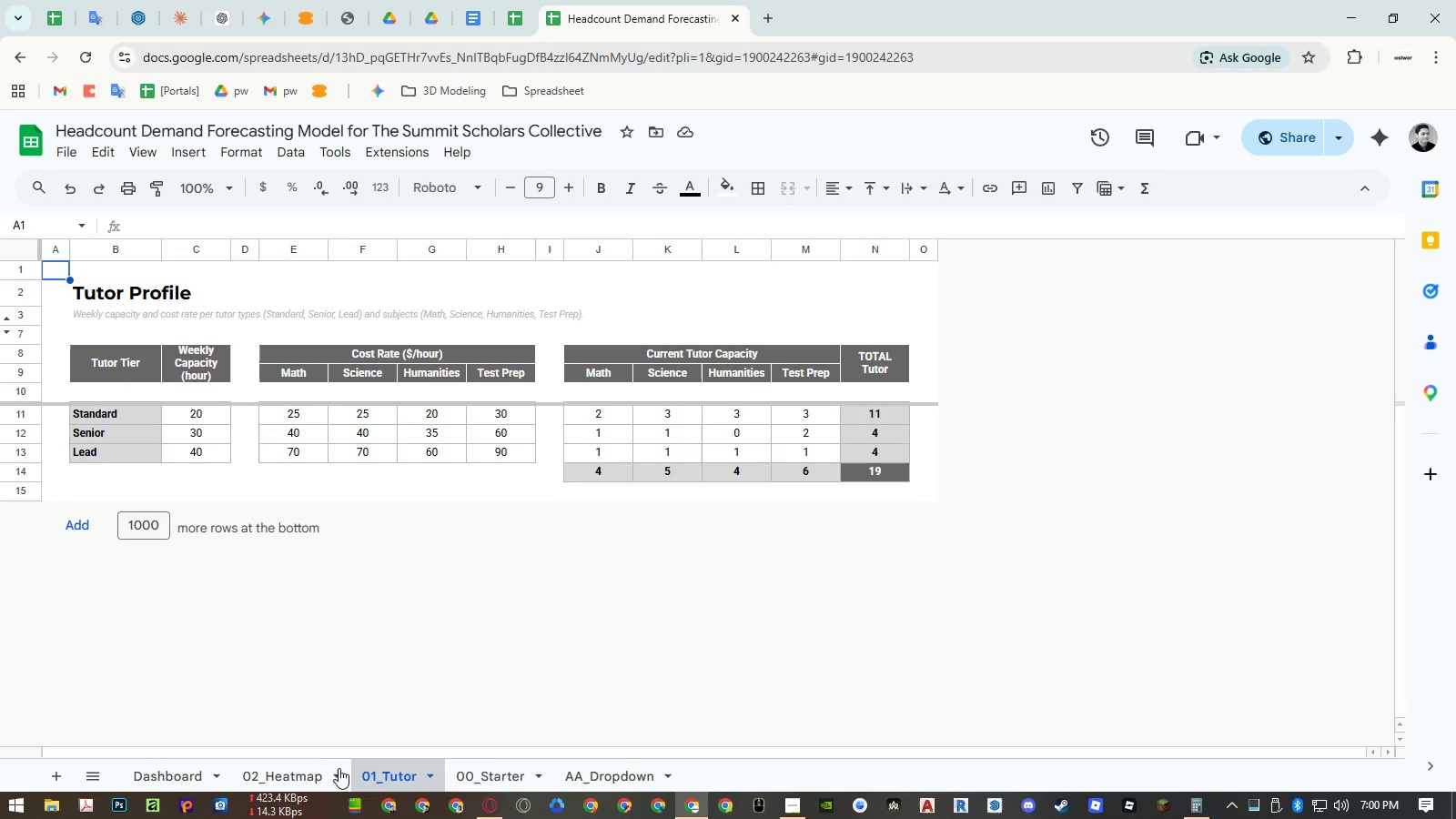 
left_click([333, 769])
 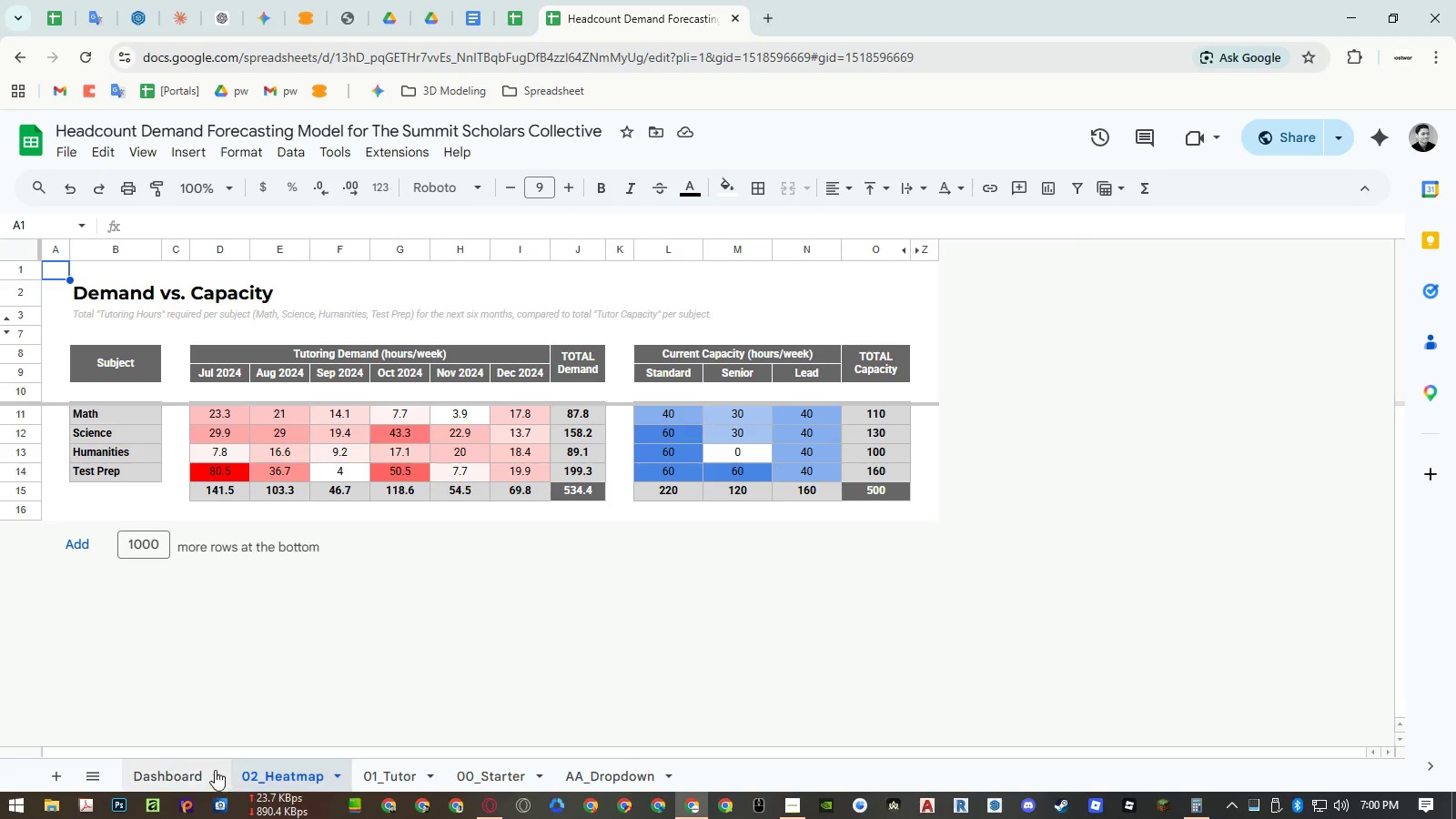 
left_click([196, 770])
 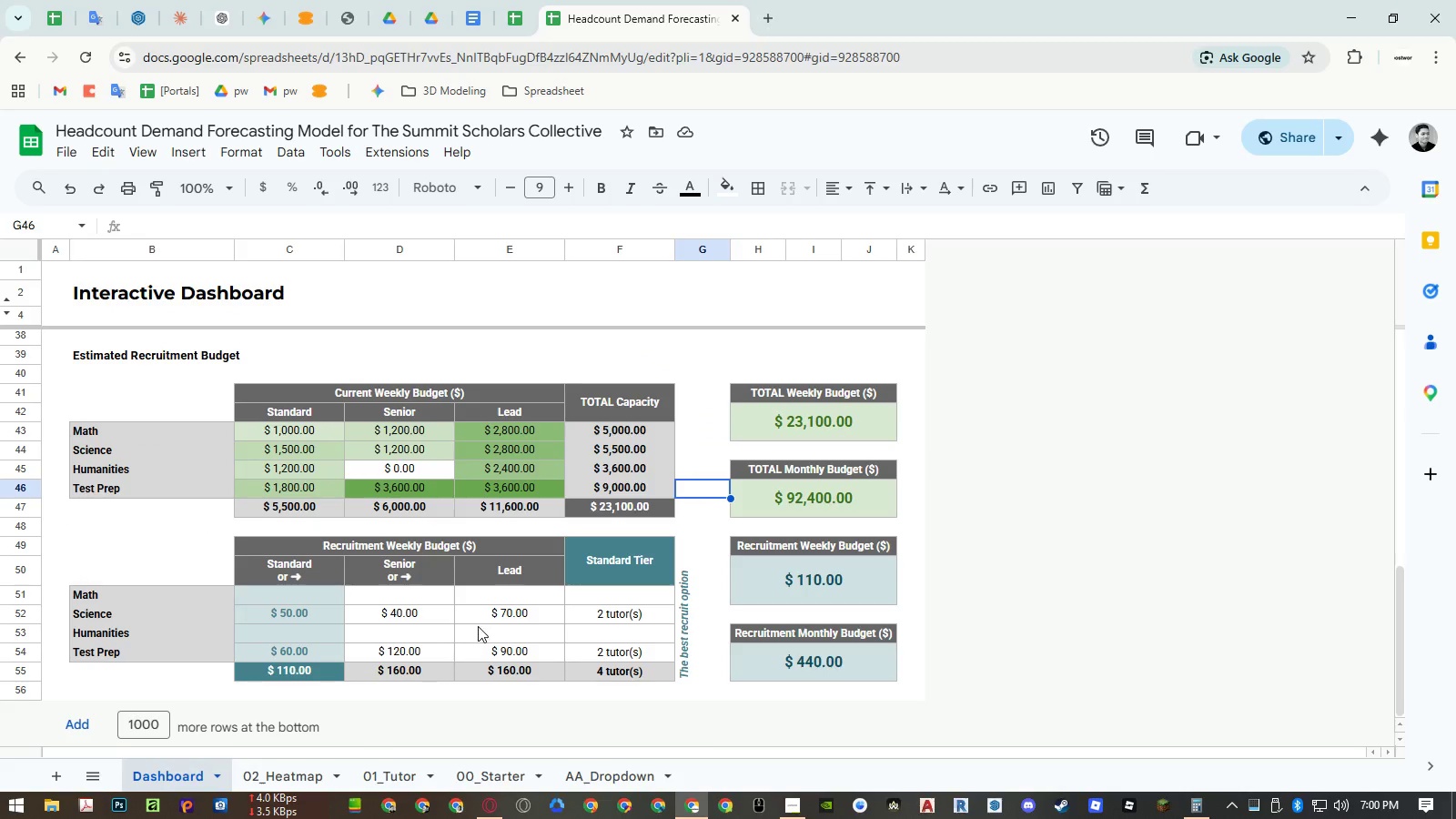 
scroll: coordinate [478, 626], scroll_direction: down, amount: 6.0
 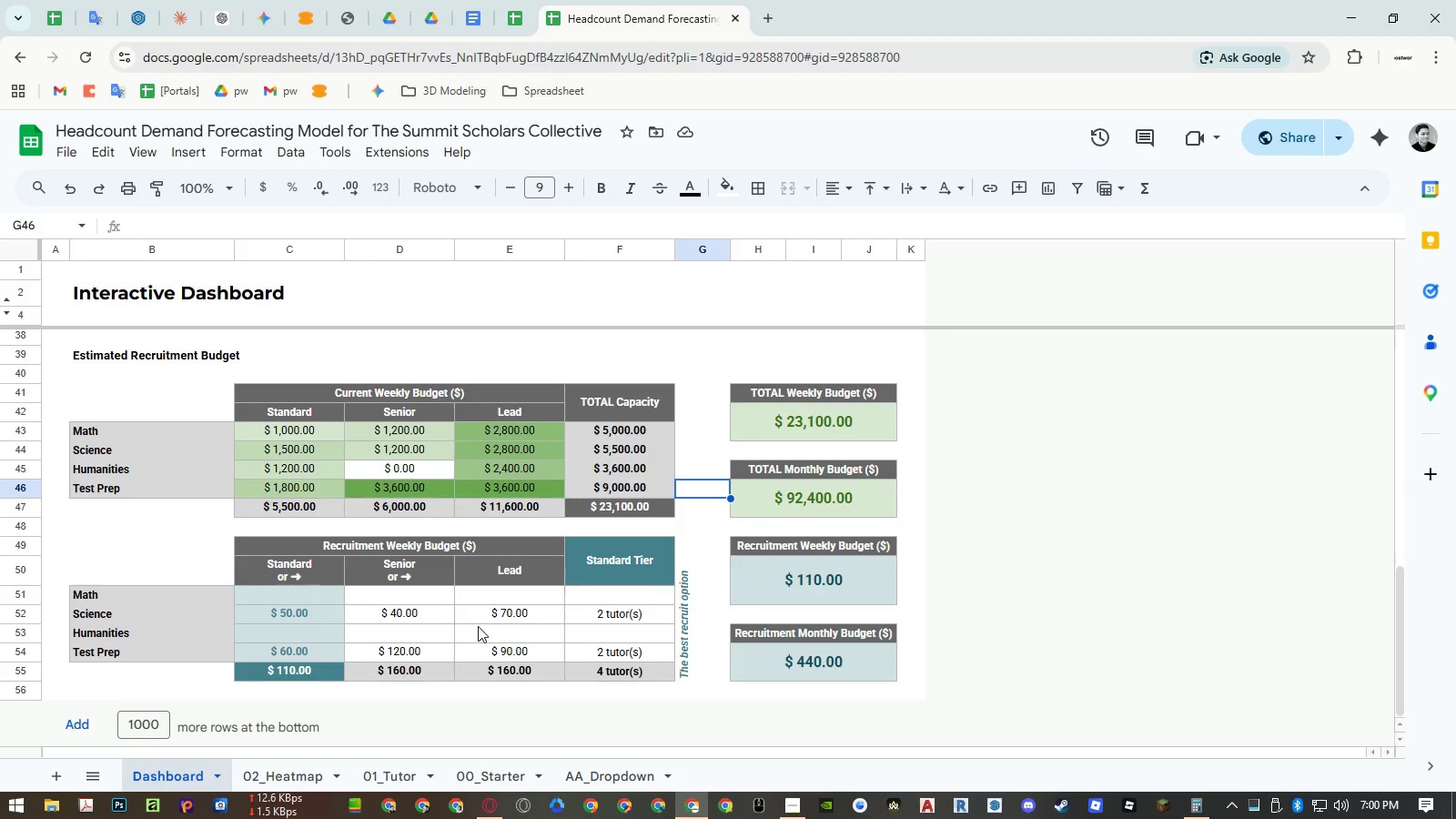 
key(Control+ControlRight)
 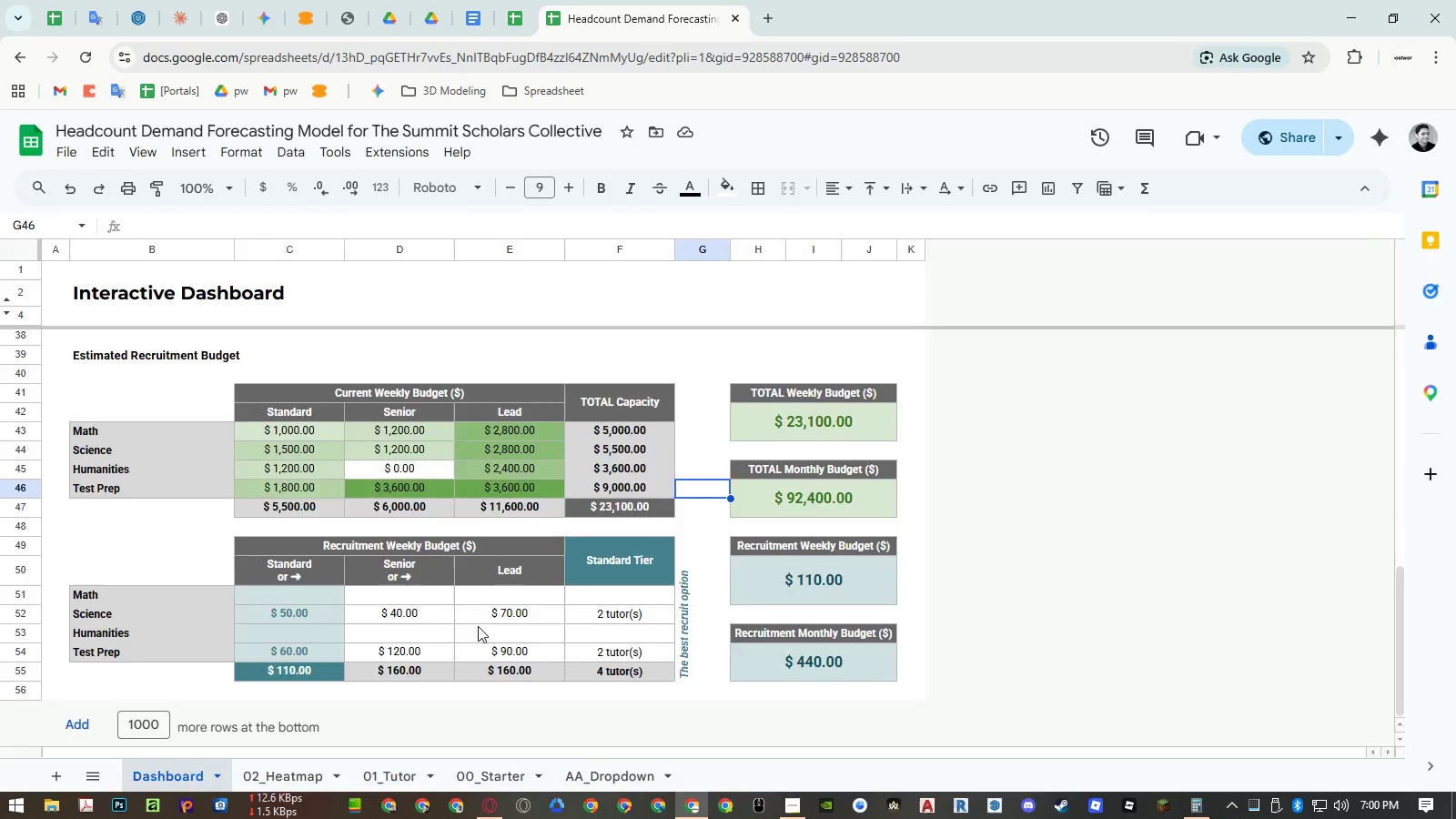 
key(Control+P)
 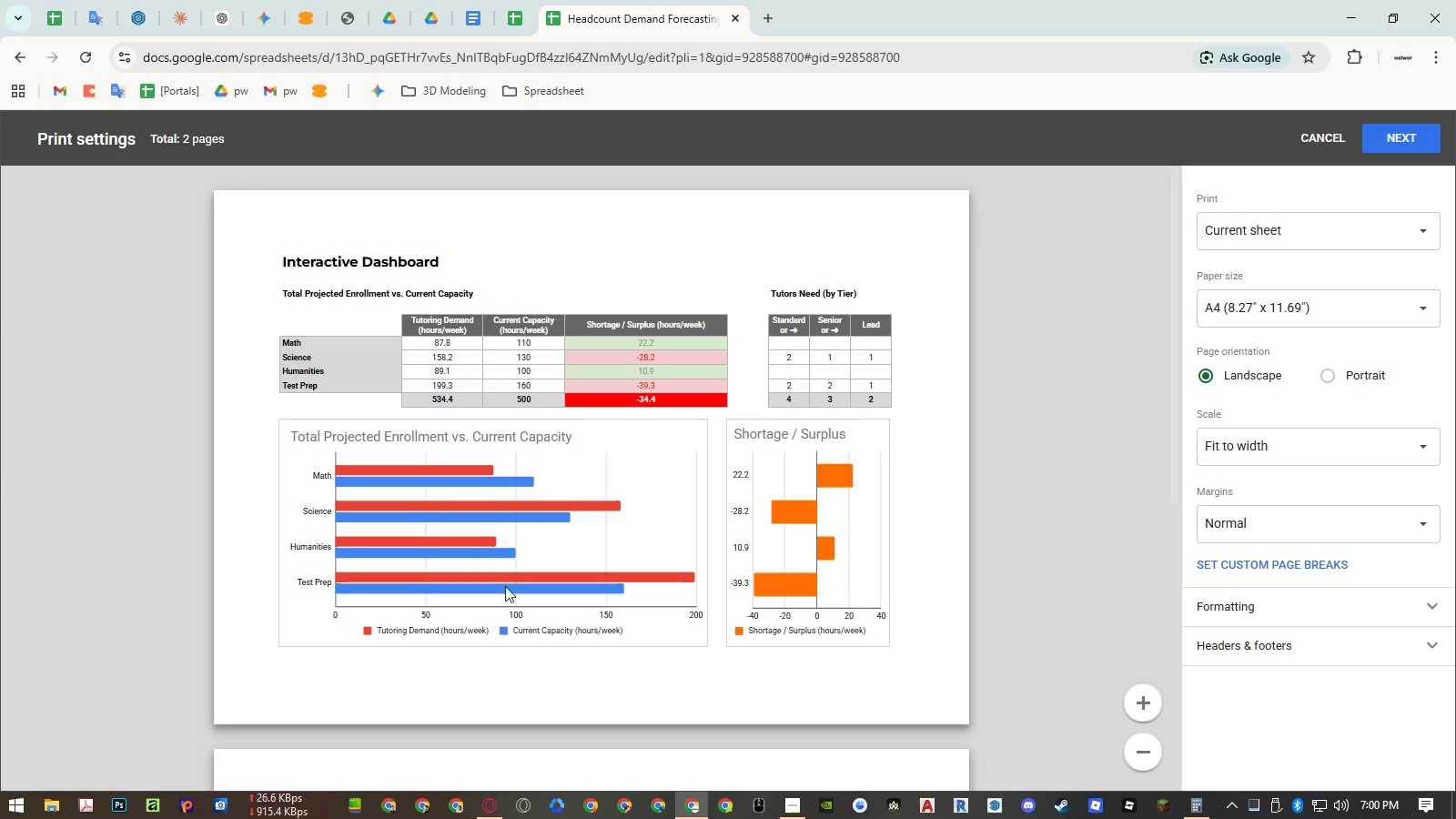 
scroll: coordinate [518, 561], scroll_direction: down, amount: 15.0
 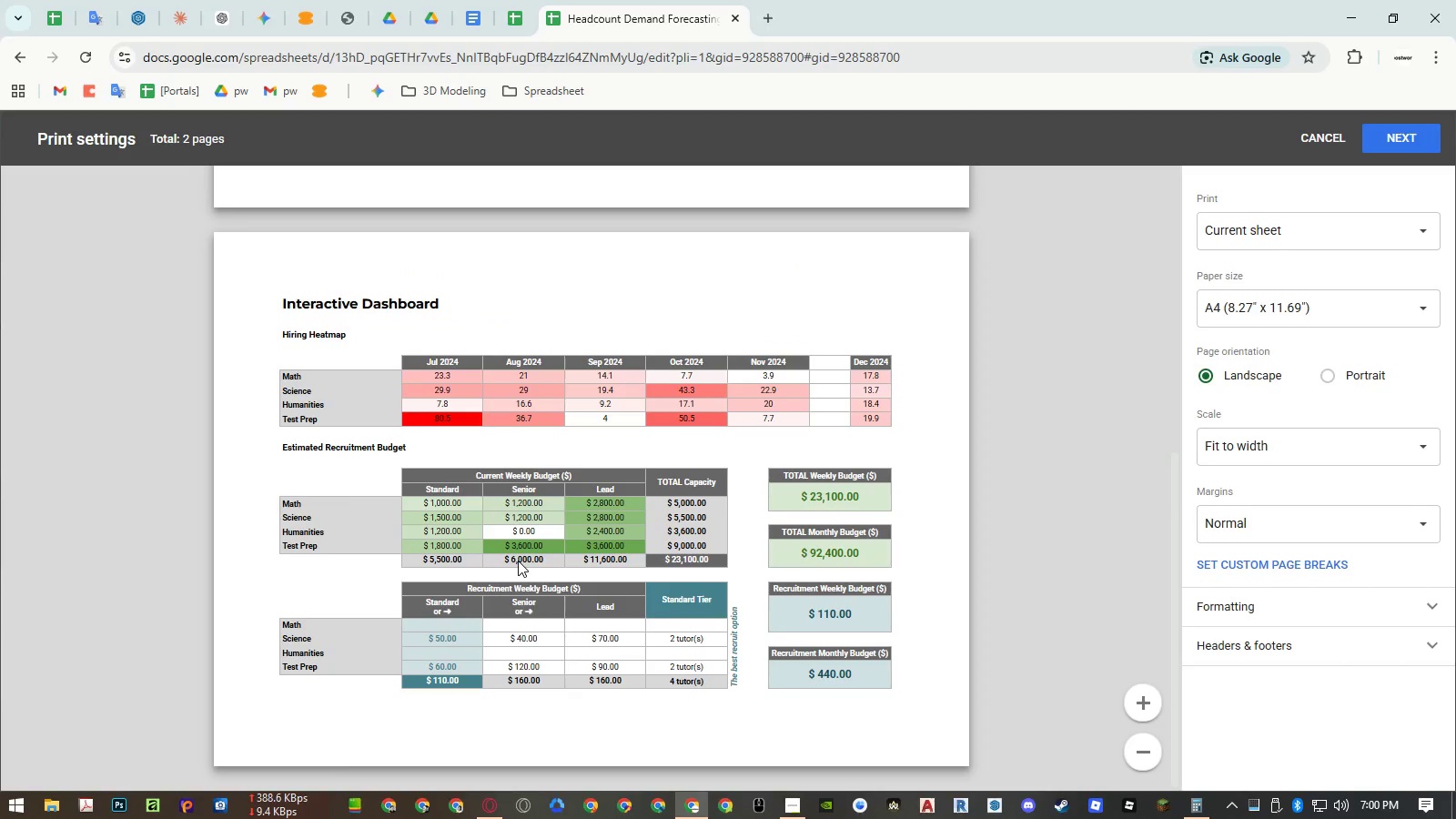 
key(Escape)
 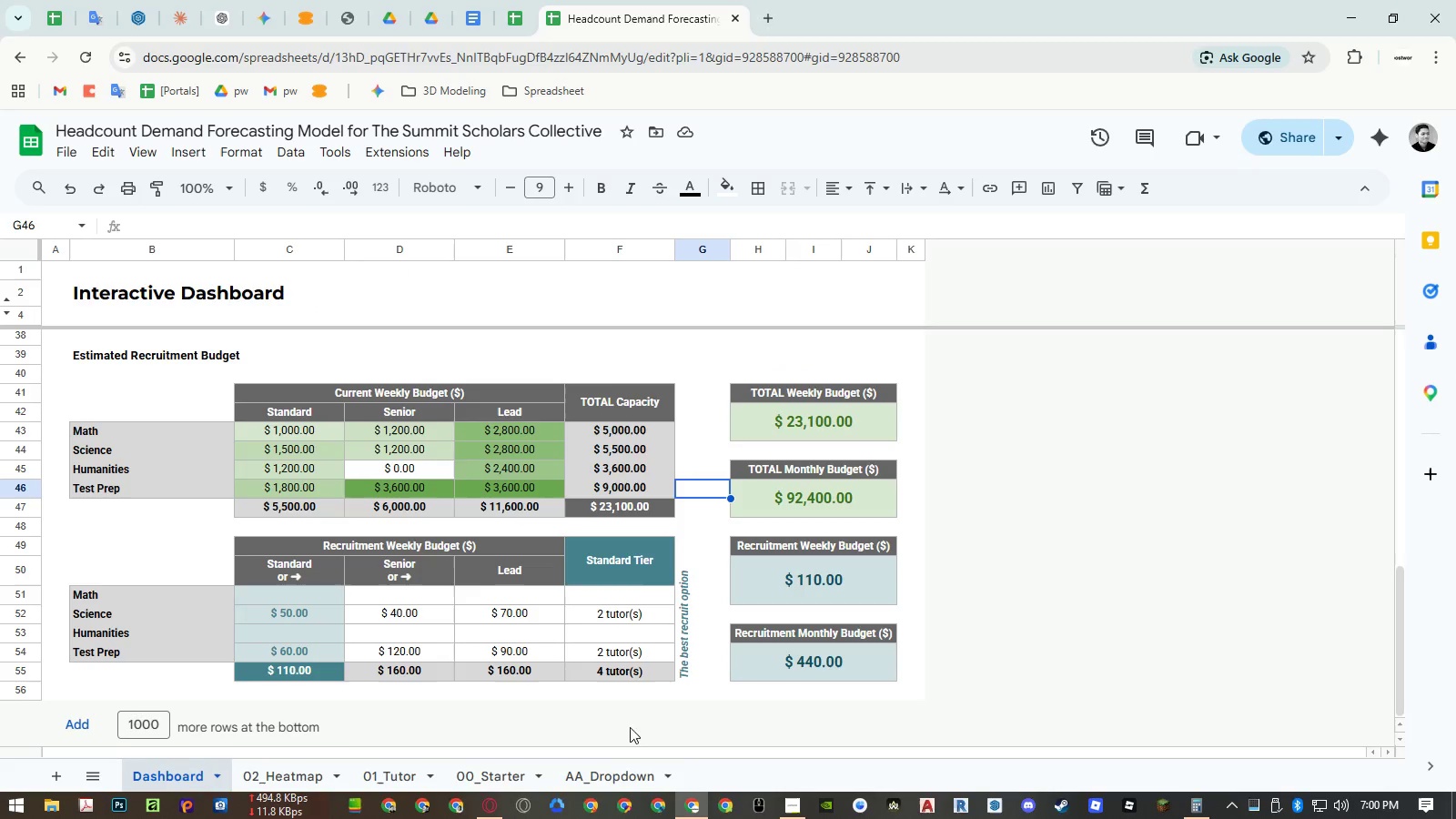 
left_click([612, 770])
 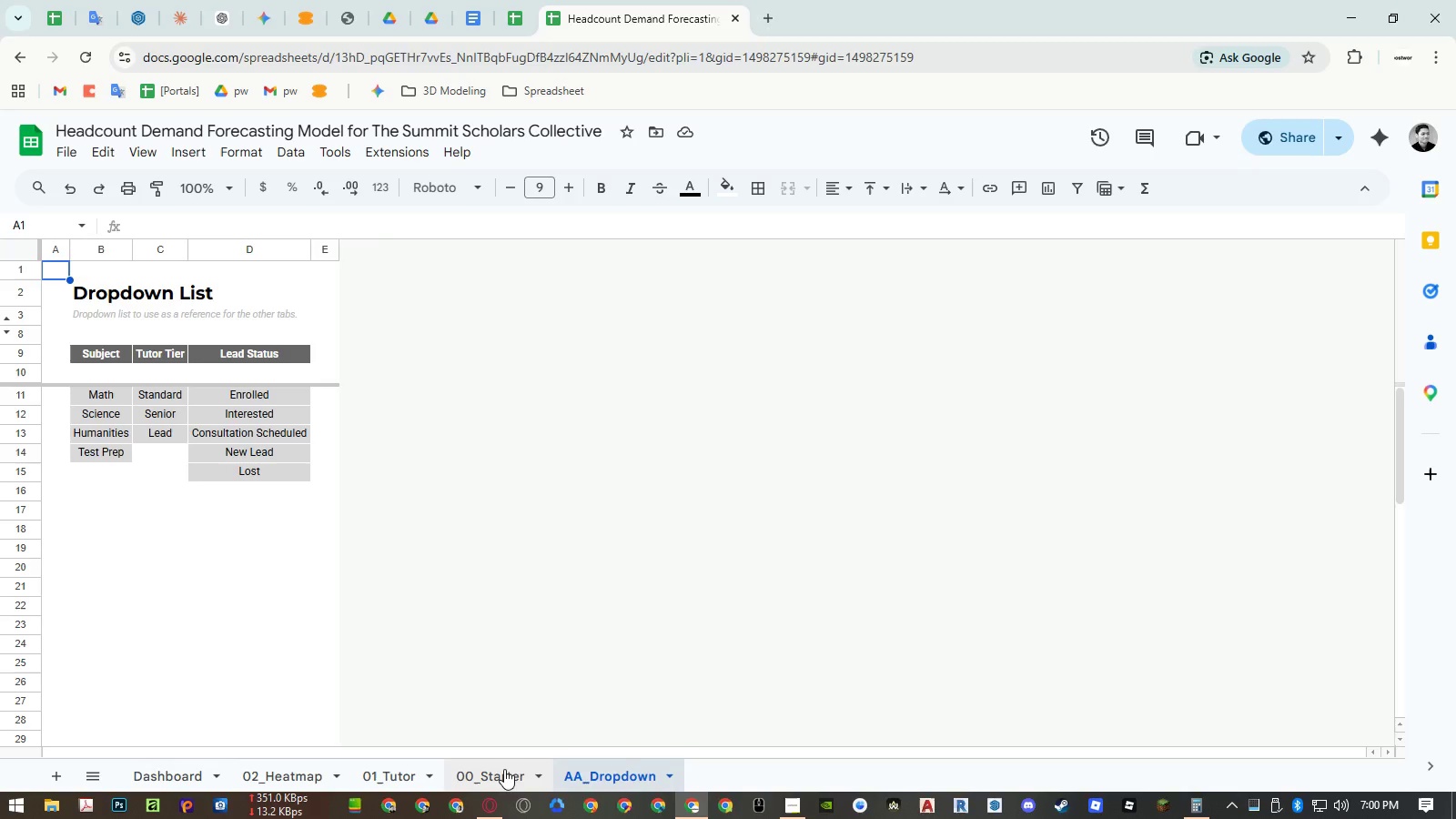 
left_click([504, 769])
 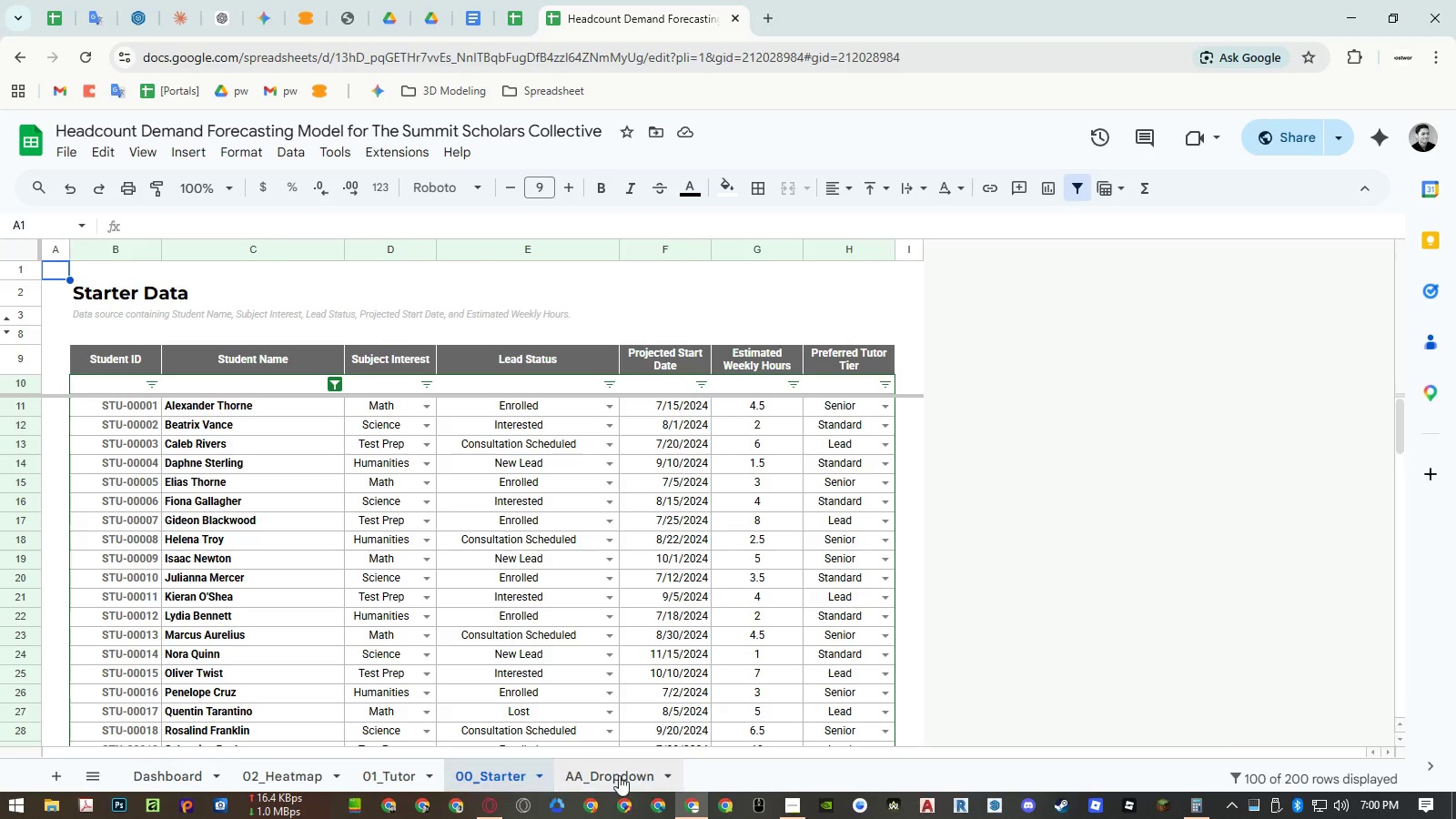 
left_click([624, 774])
 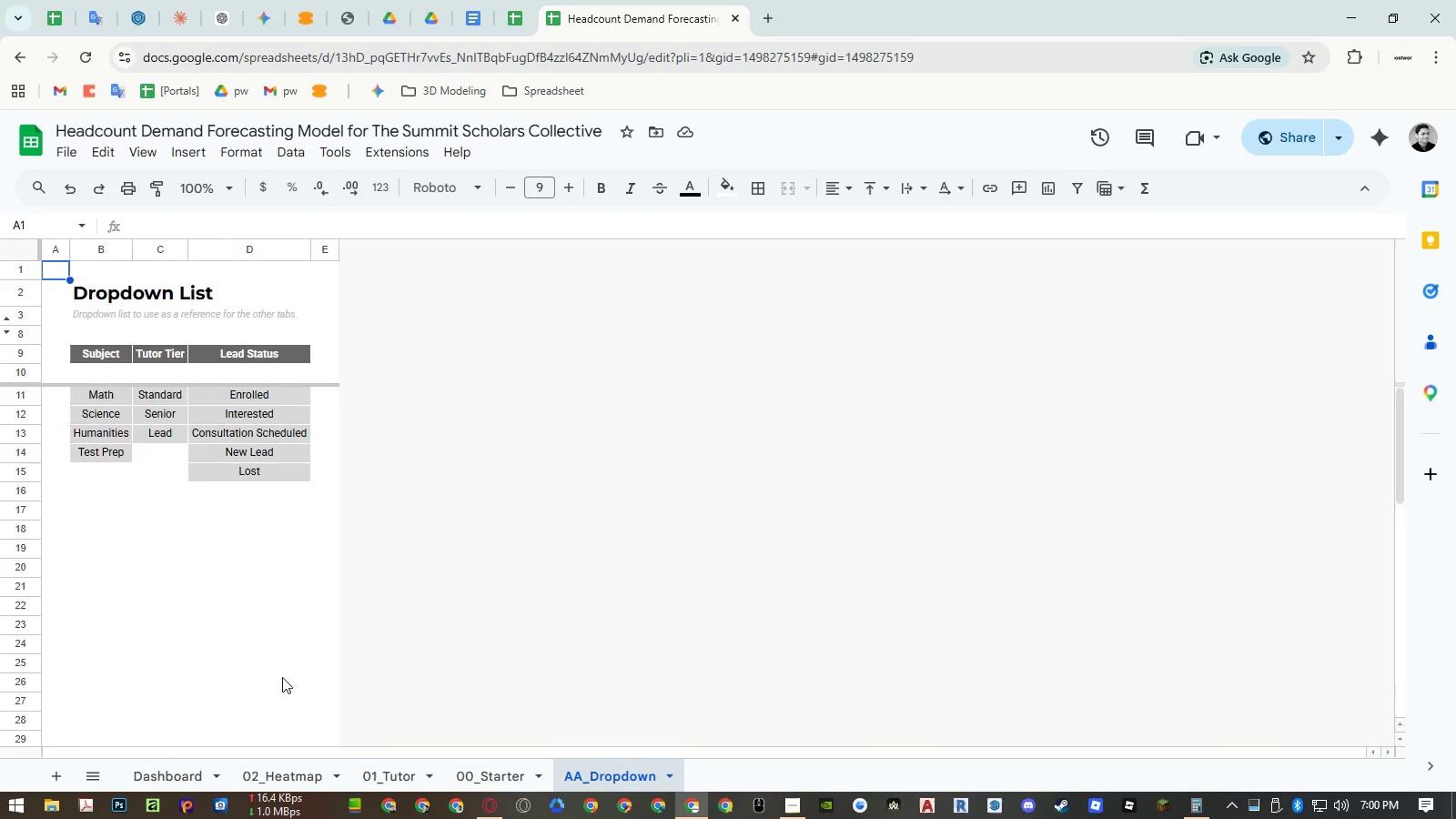 
scroll: coordinate [263, 666], scroll_direction: down, amount: 8.0
 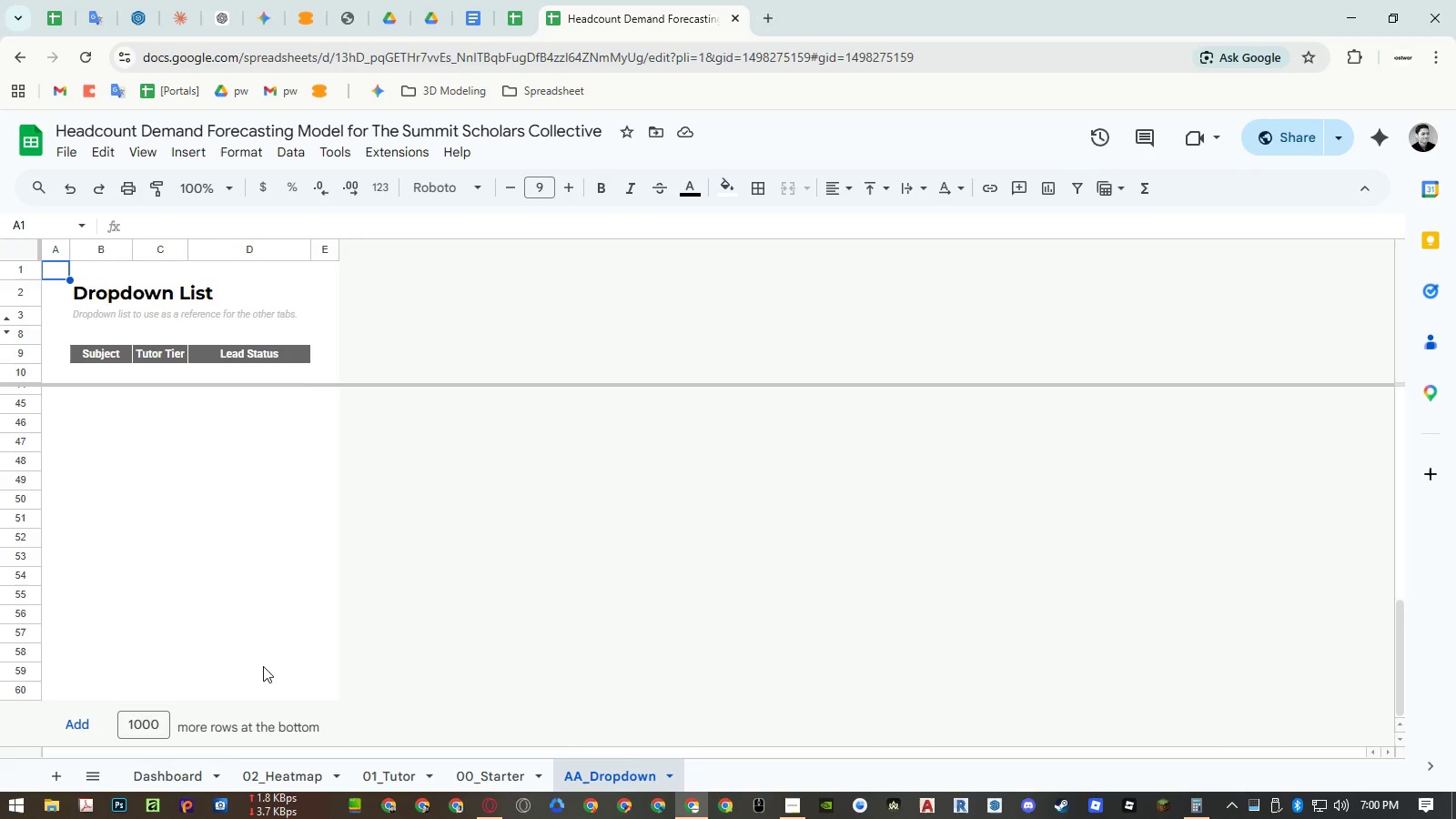 
scroll: coordinate [276, 654], scroll_direction: up, amount: 17.0
 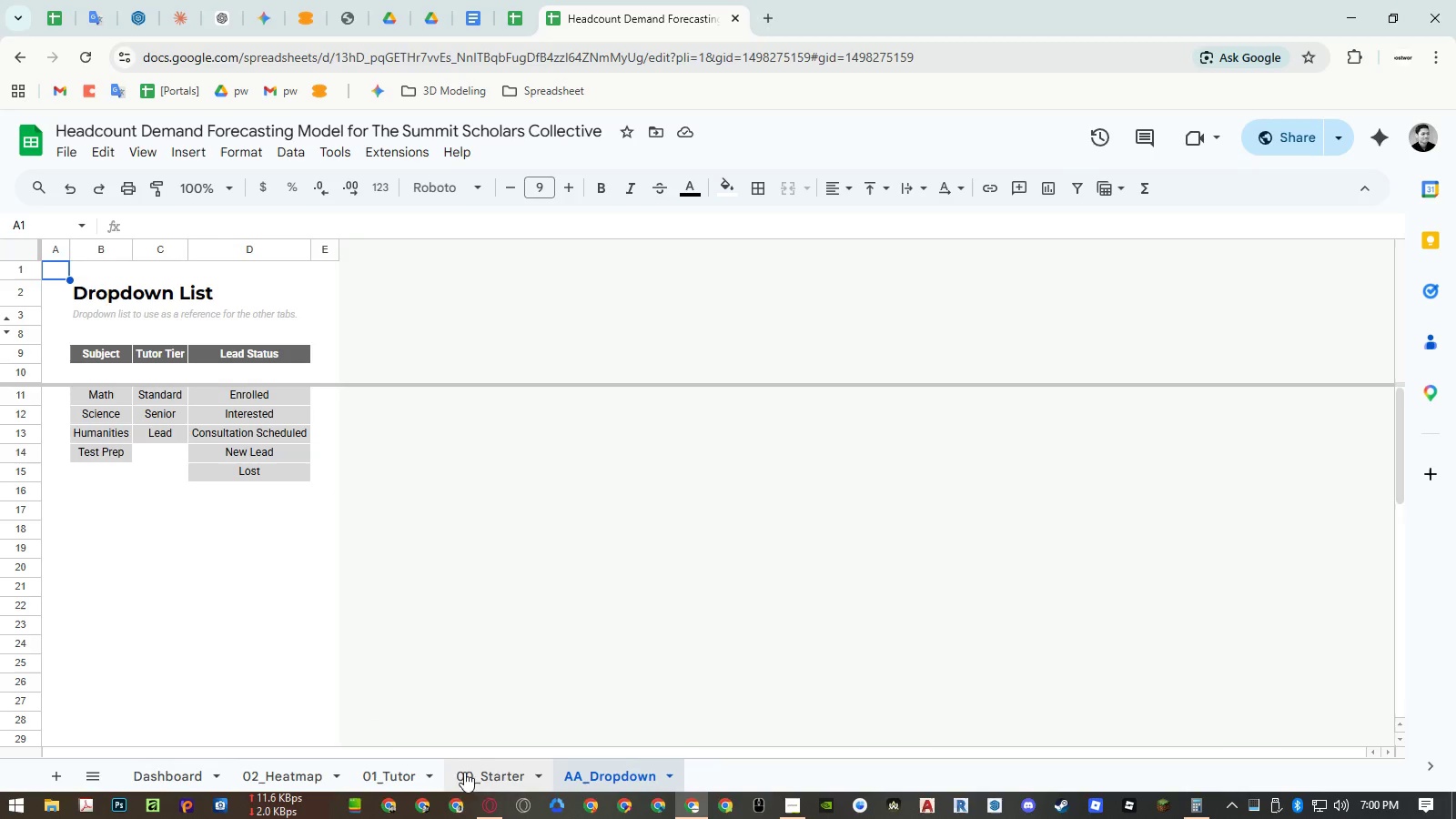 
left_click([496, 779])
 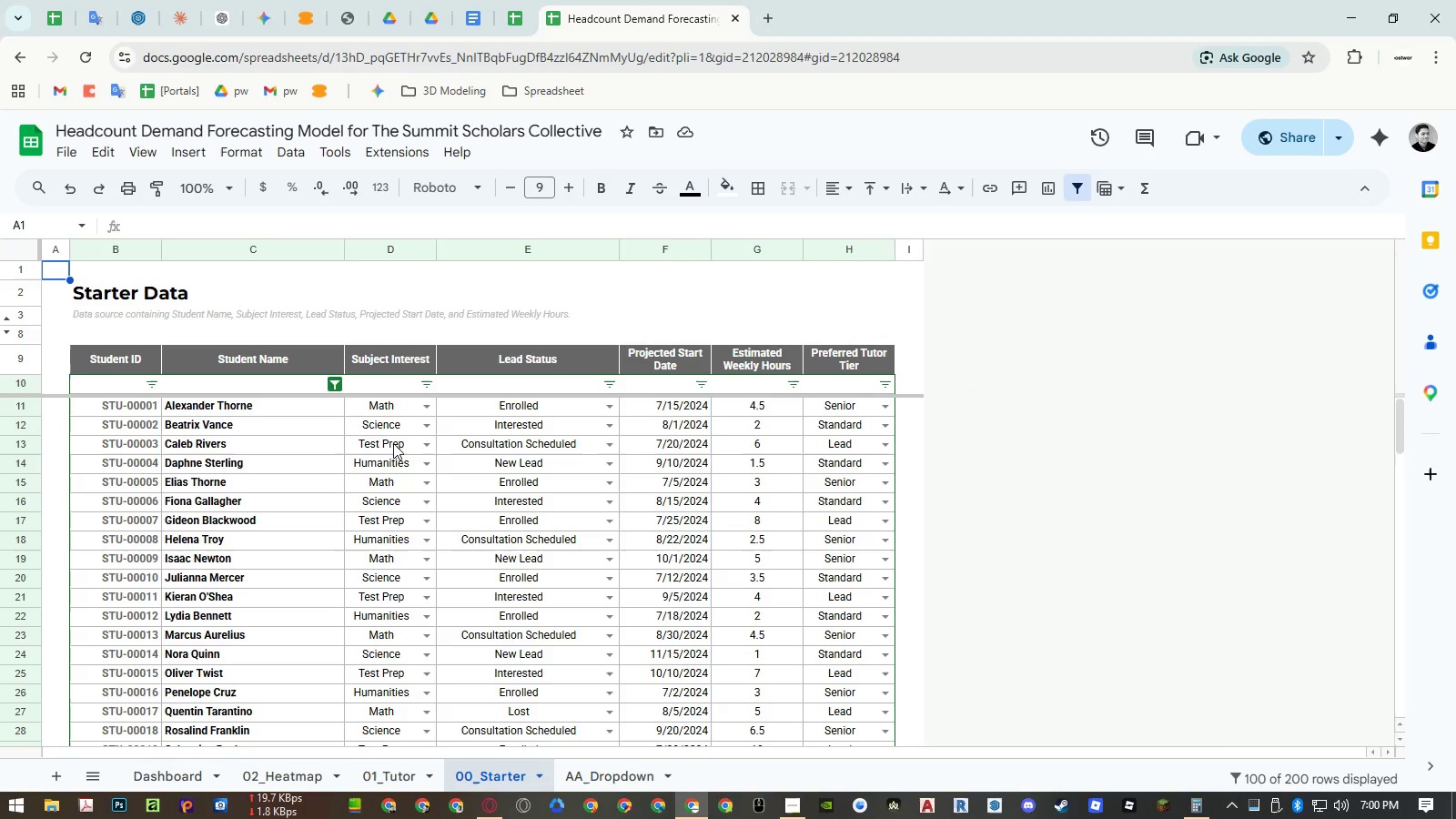 
scroll: coordinate [341, 521], scroll_direction: down, amount: 21.0
 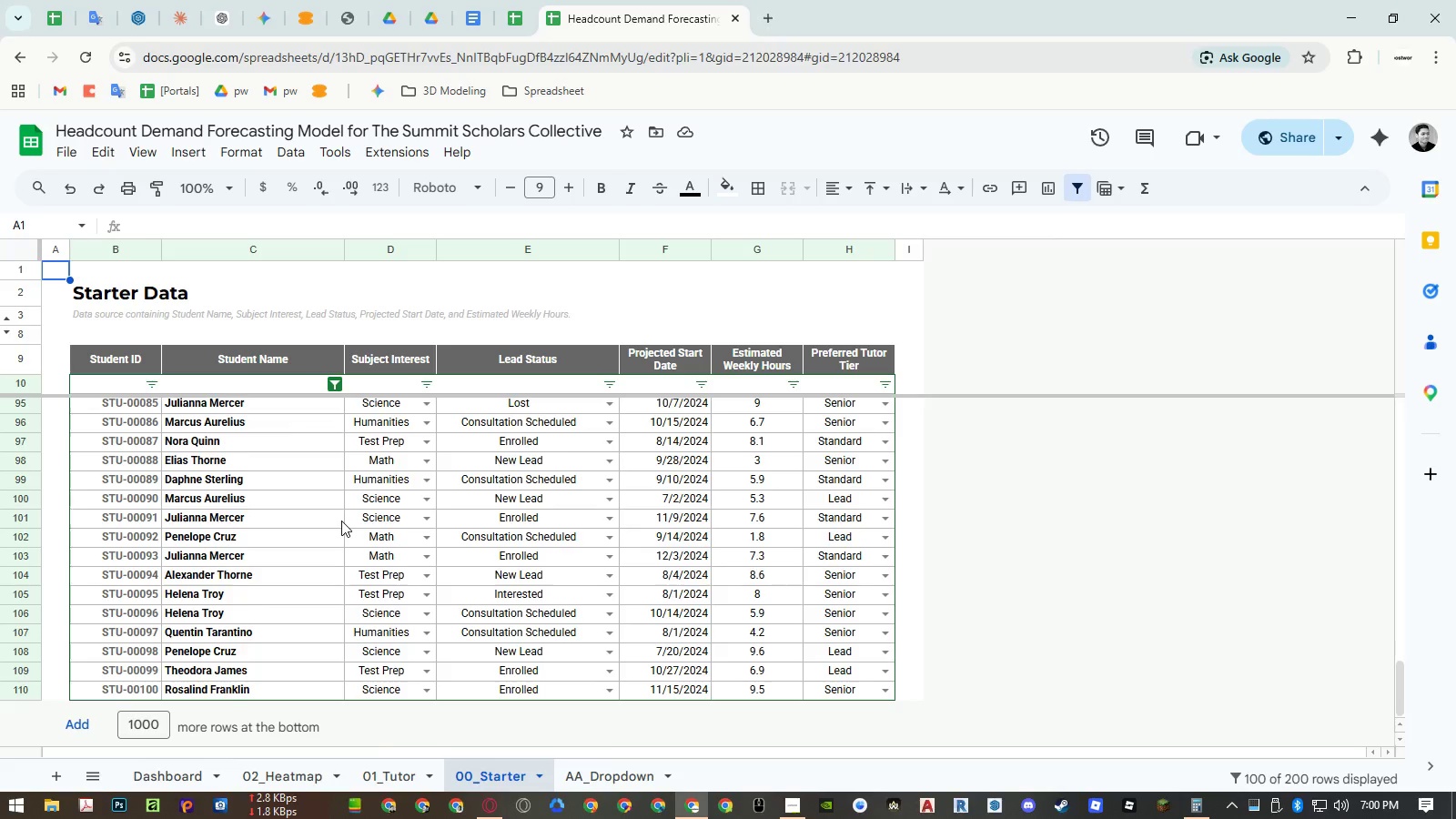 
scroll: coordinate [349, 513], scroll_direction: up, amount: 22.0
 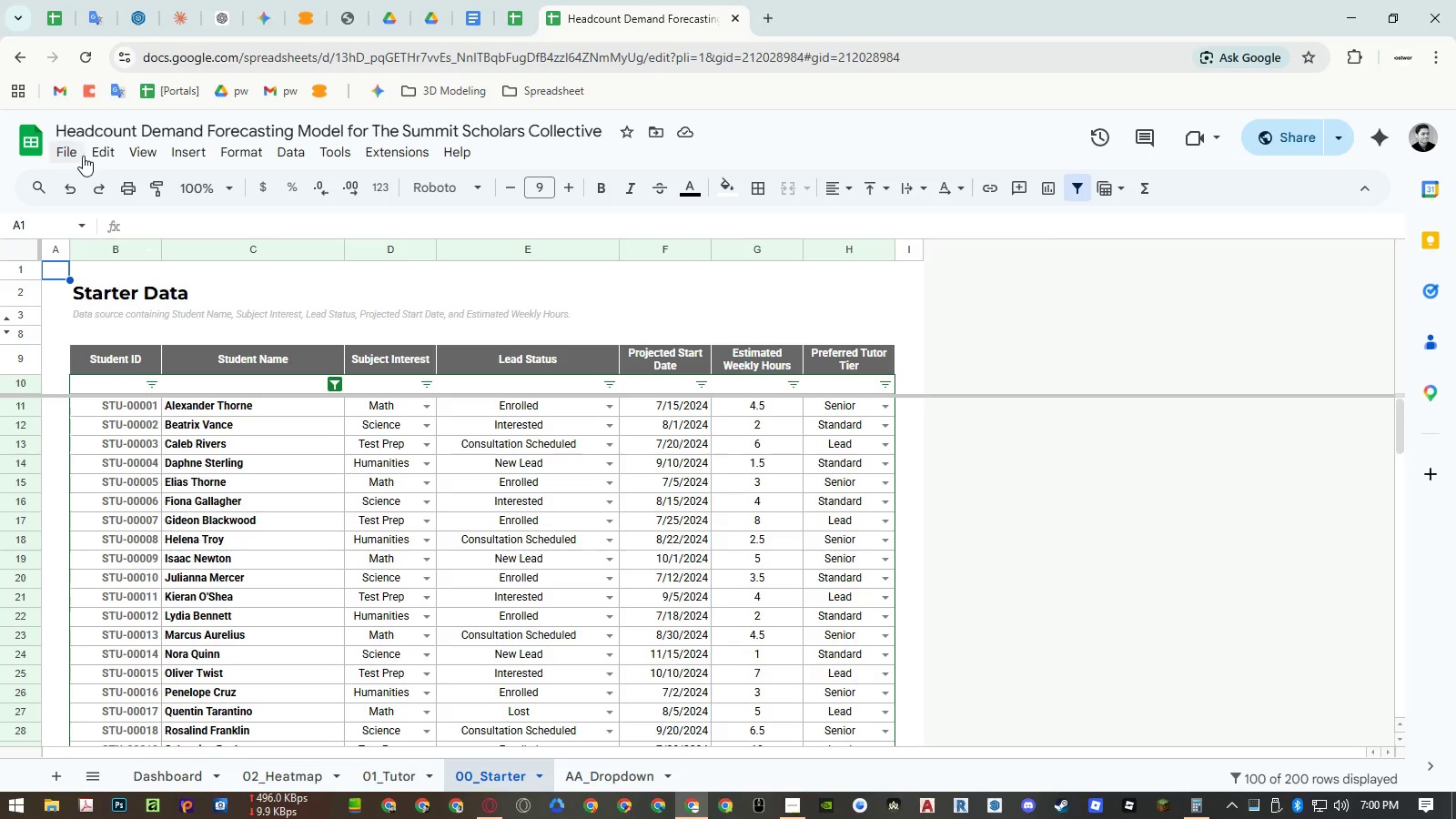 
left_click([76, 152])
 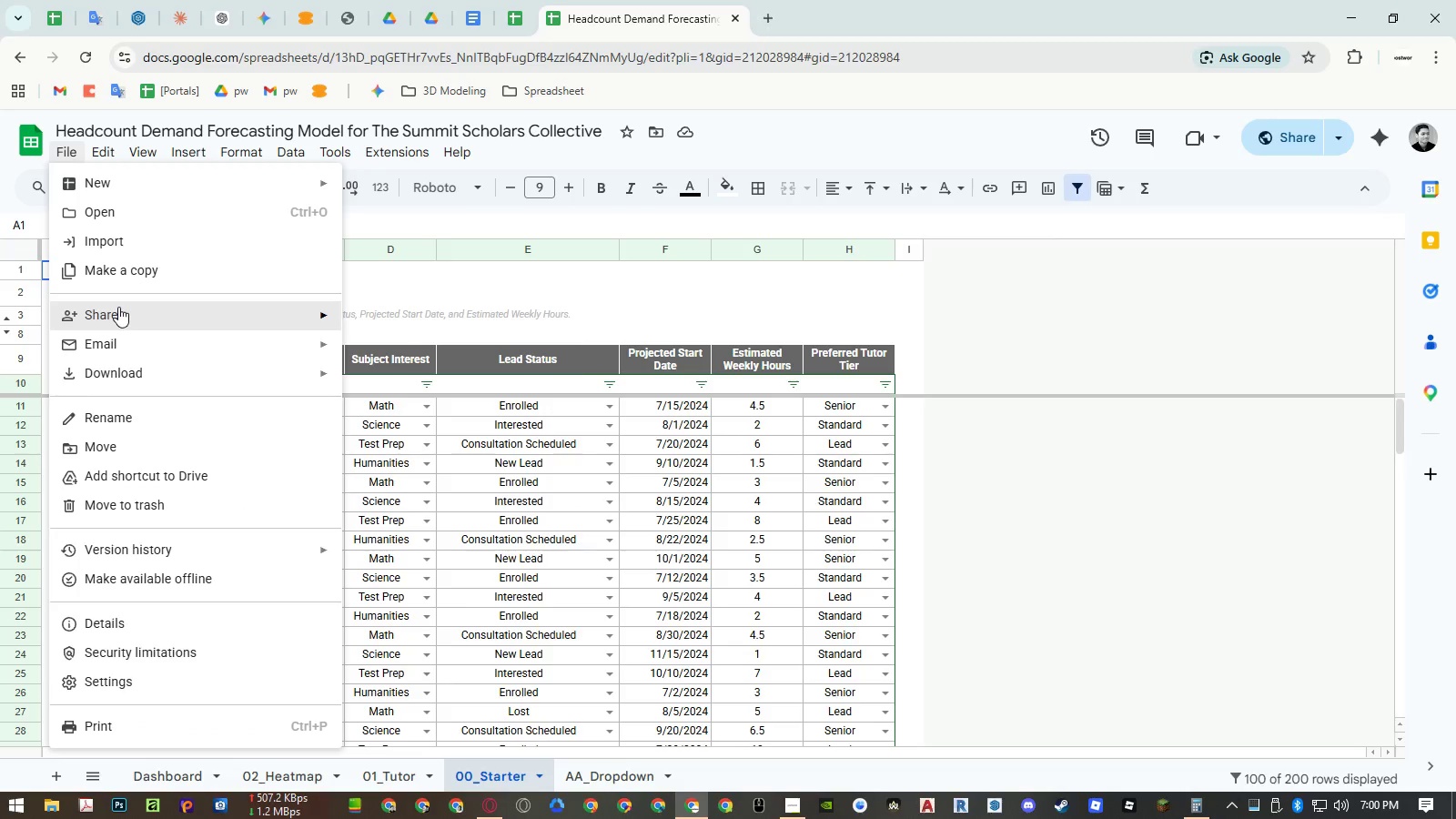 
key(Escape)
 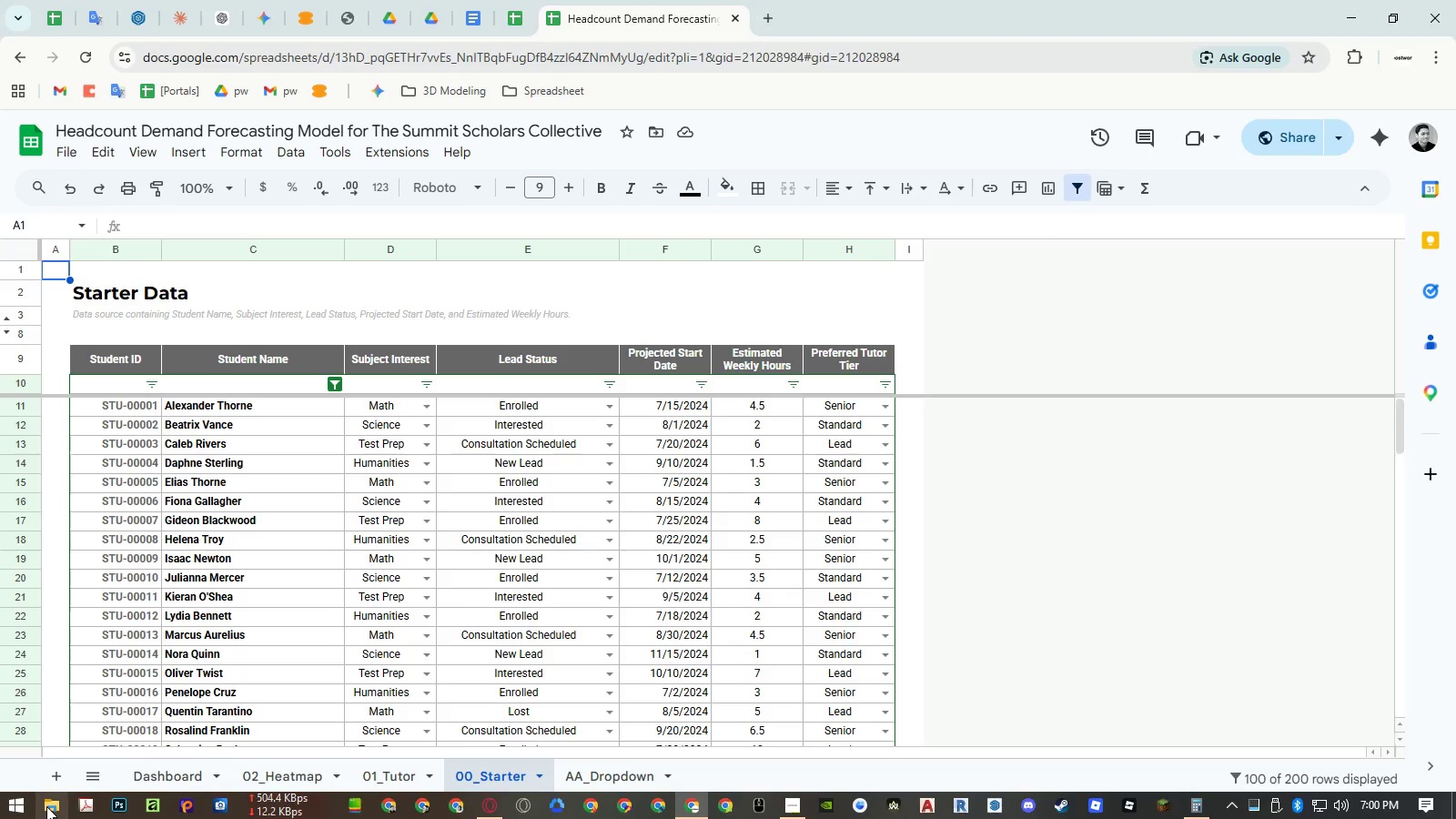 
right_click([46, 806])
 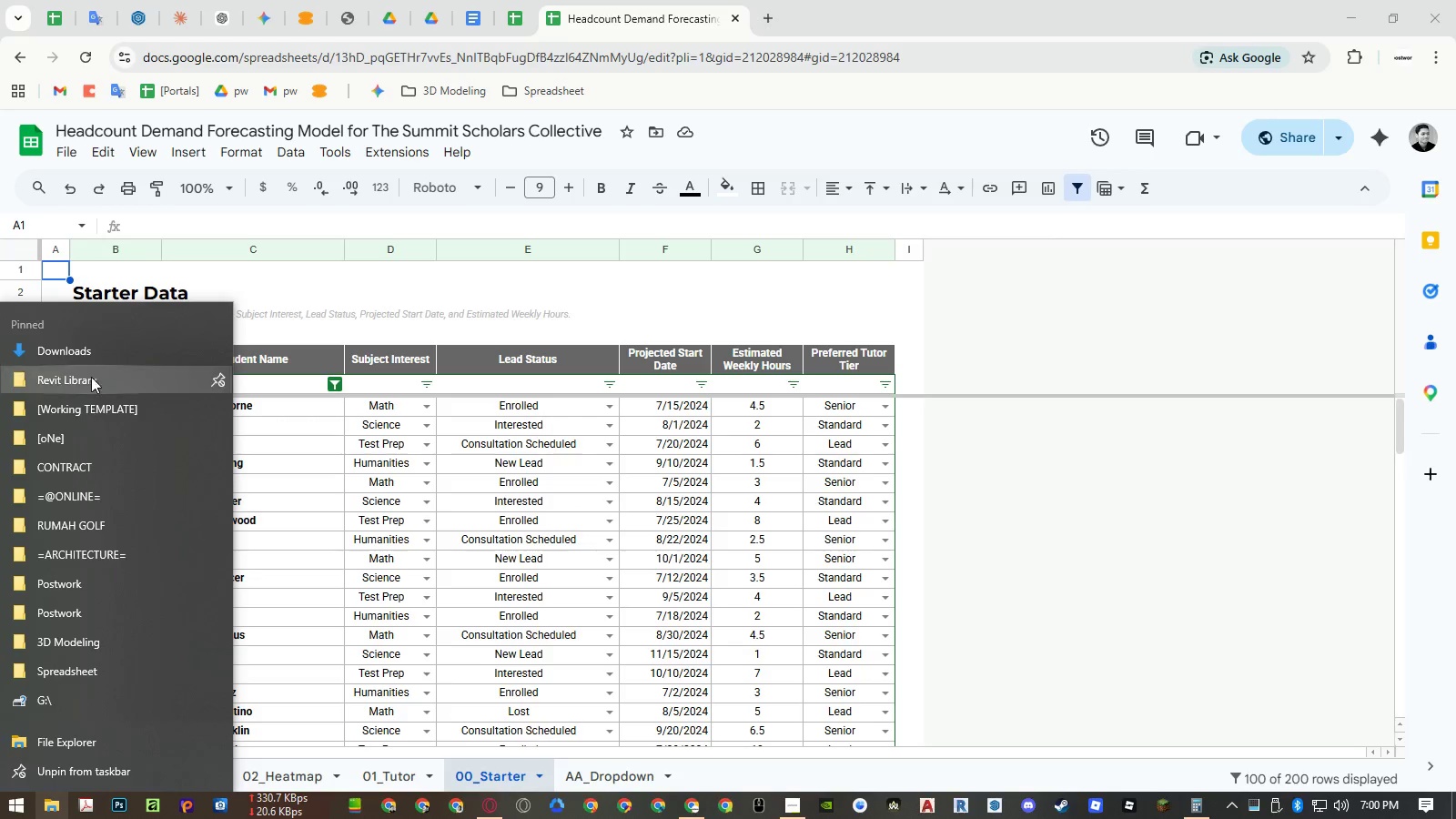 
left_click([94, 353])
 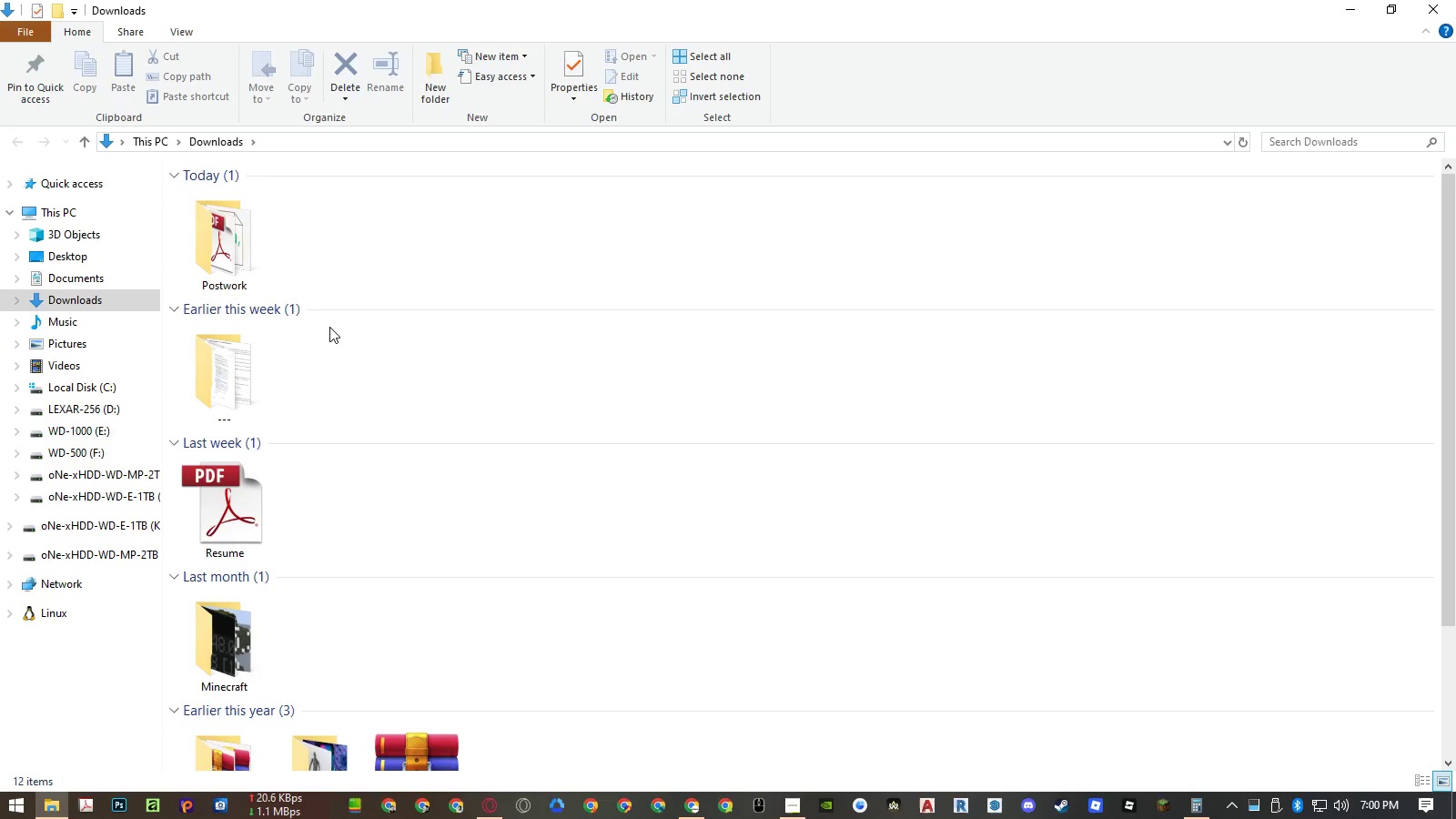 
key(Alt+Tab)
 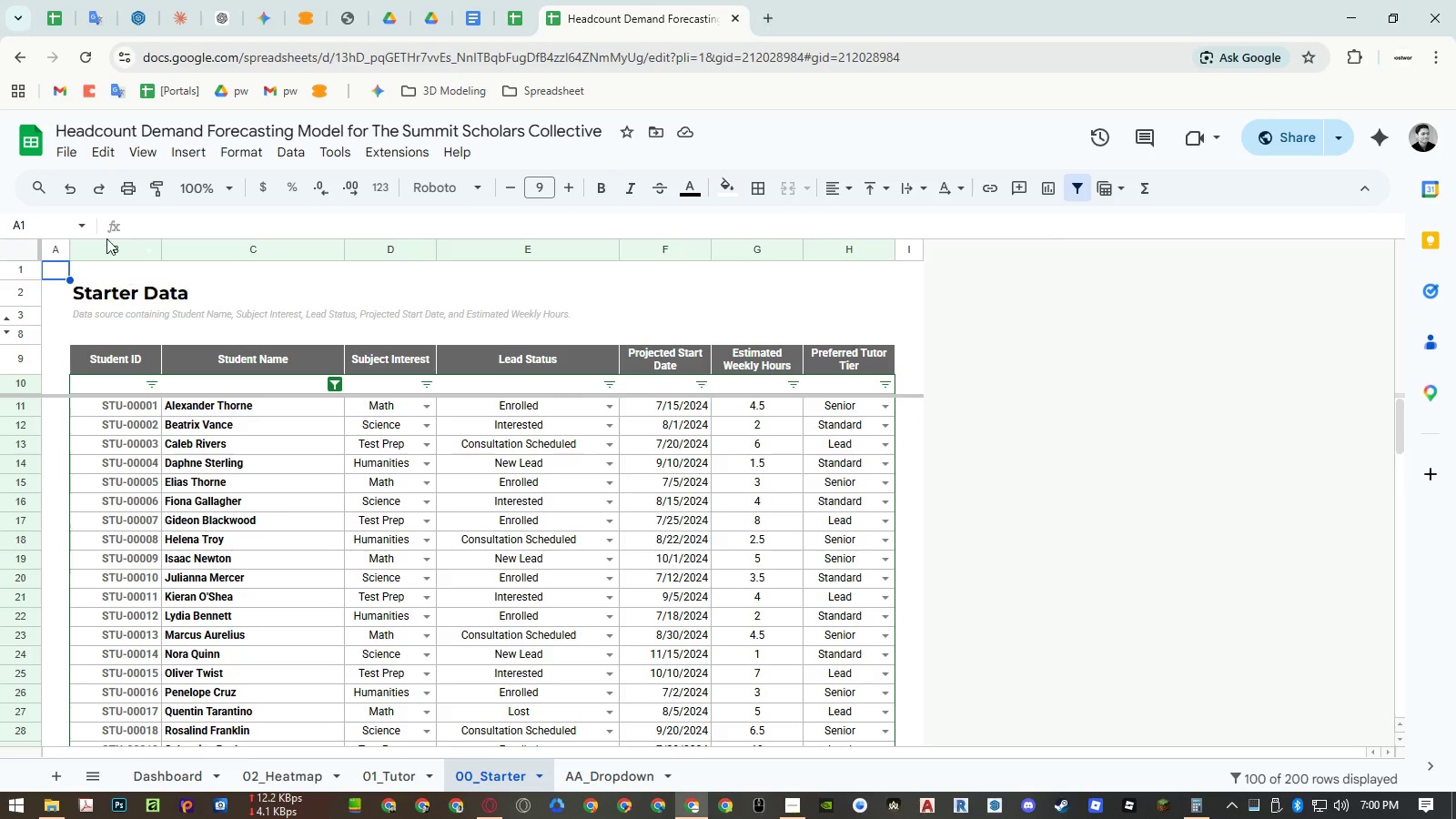 
left_click([66, 155])
 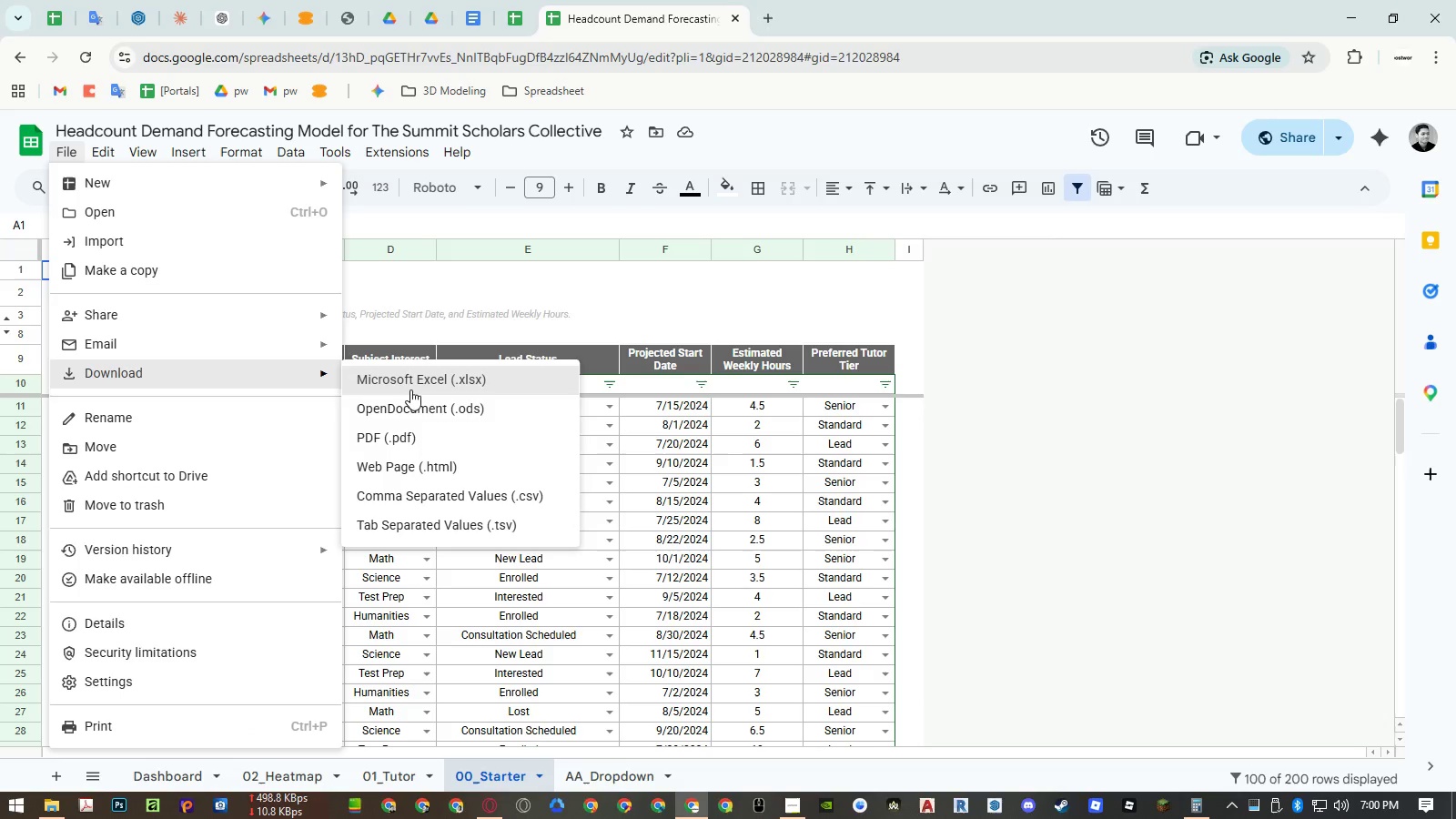 
left_click([414, 439])
 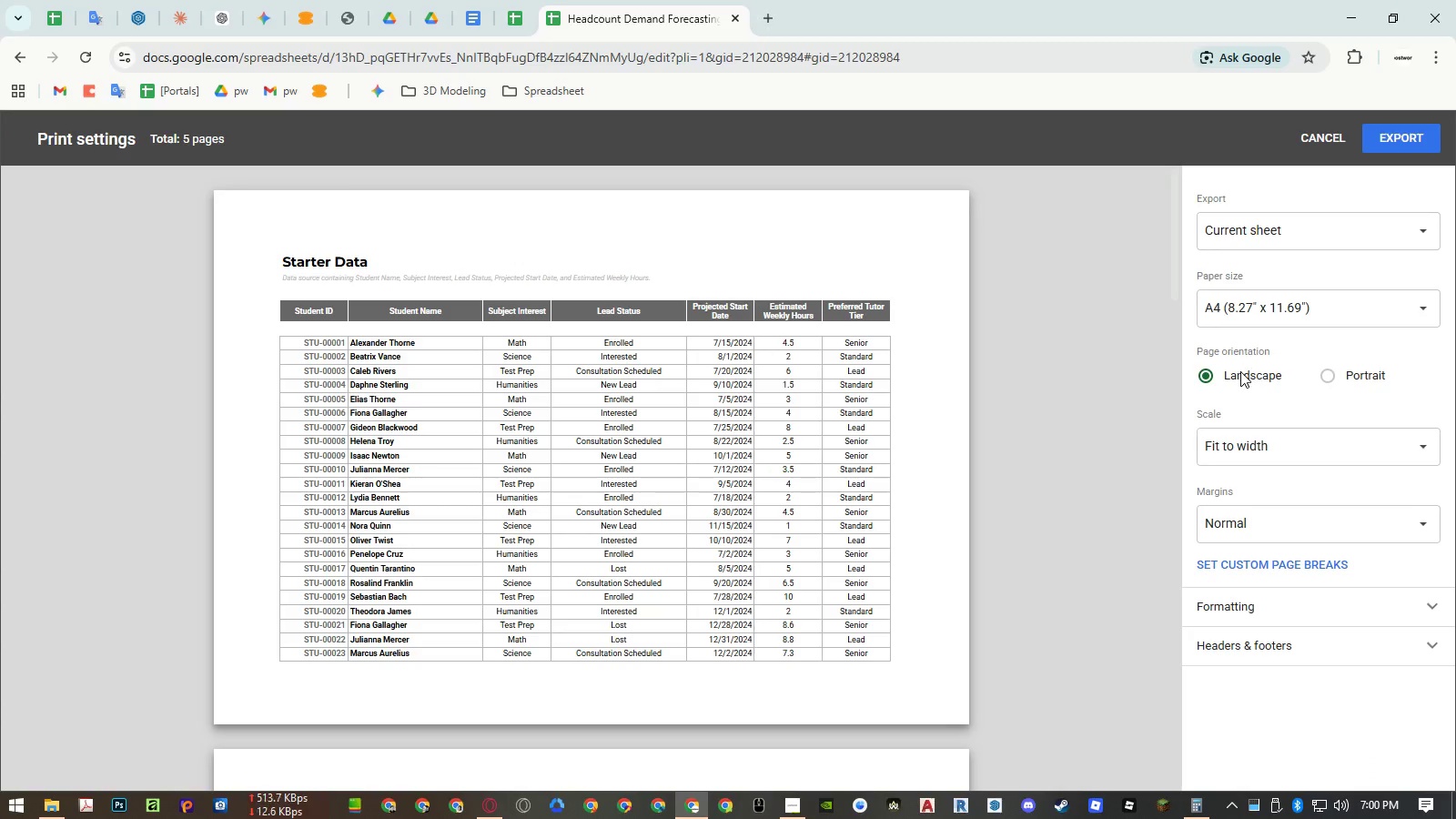 
left_click([1267, 603])
 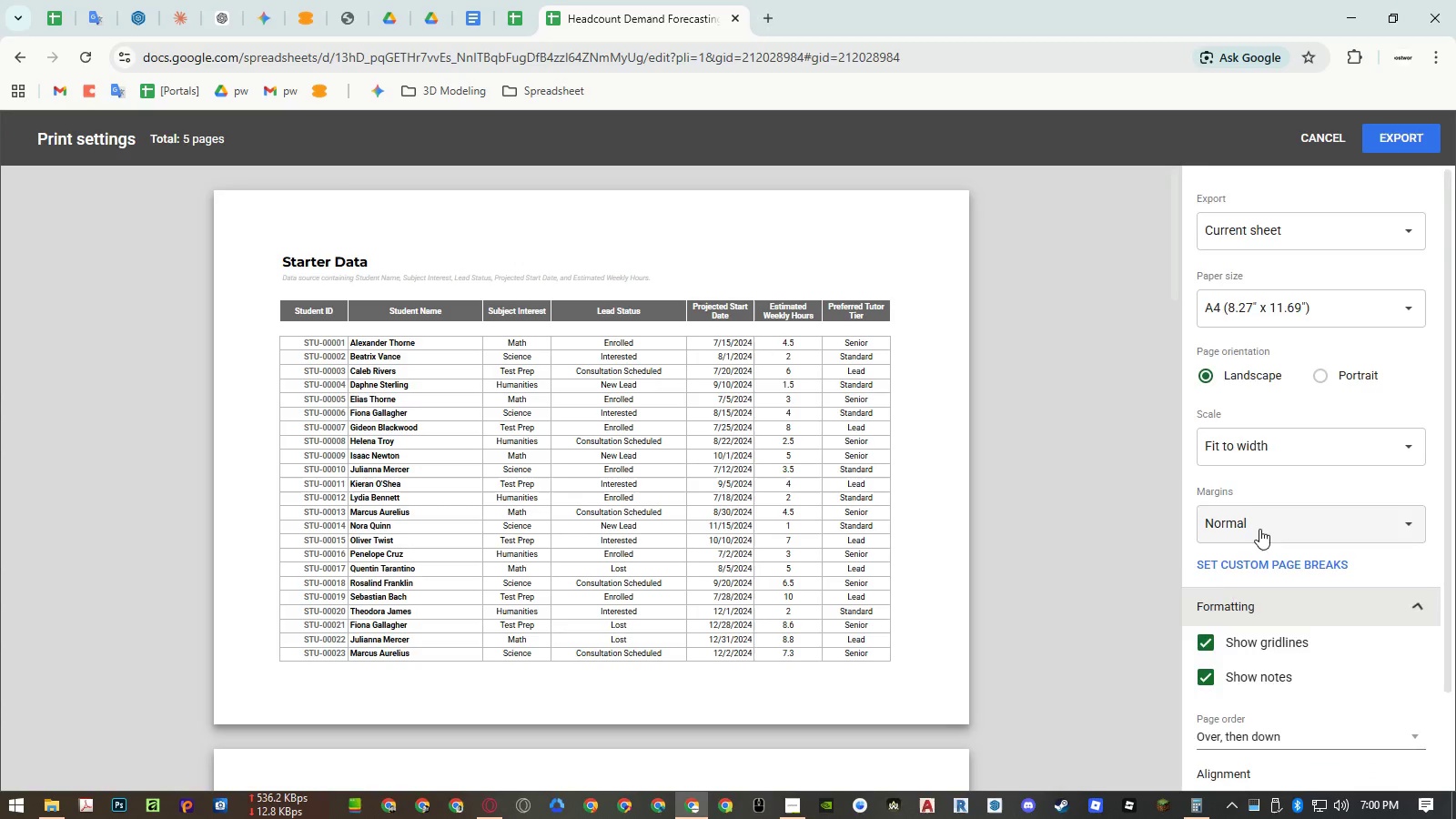 
scroll: coordinate [625, 465], scroll_direction: down, amount: 29.0
 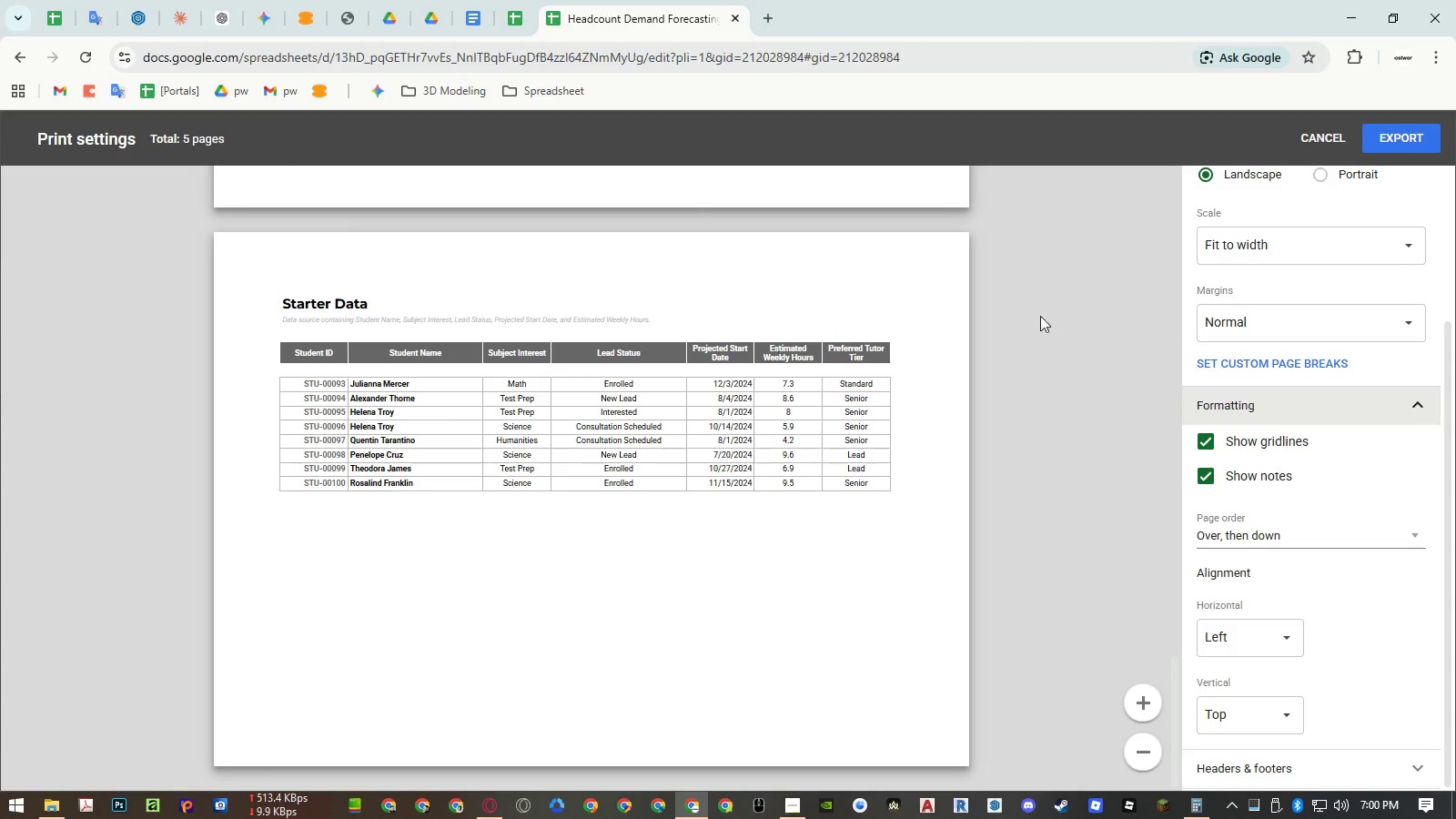 
left_click([1392, 137])
 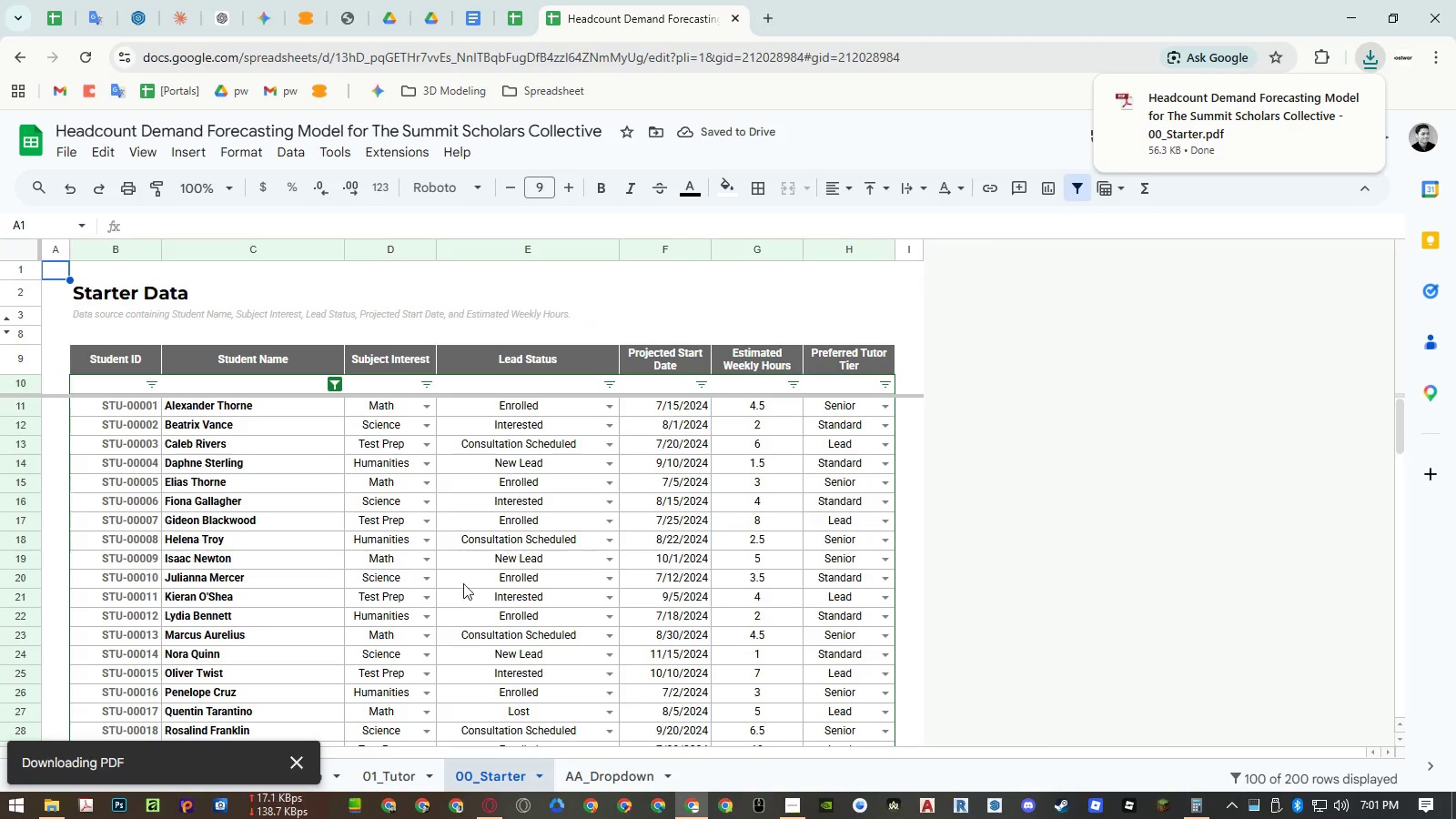 
left_click([417, 774])
 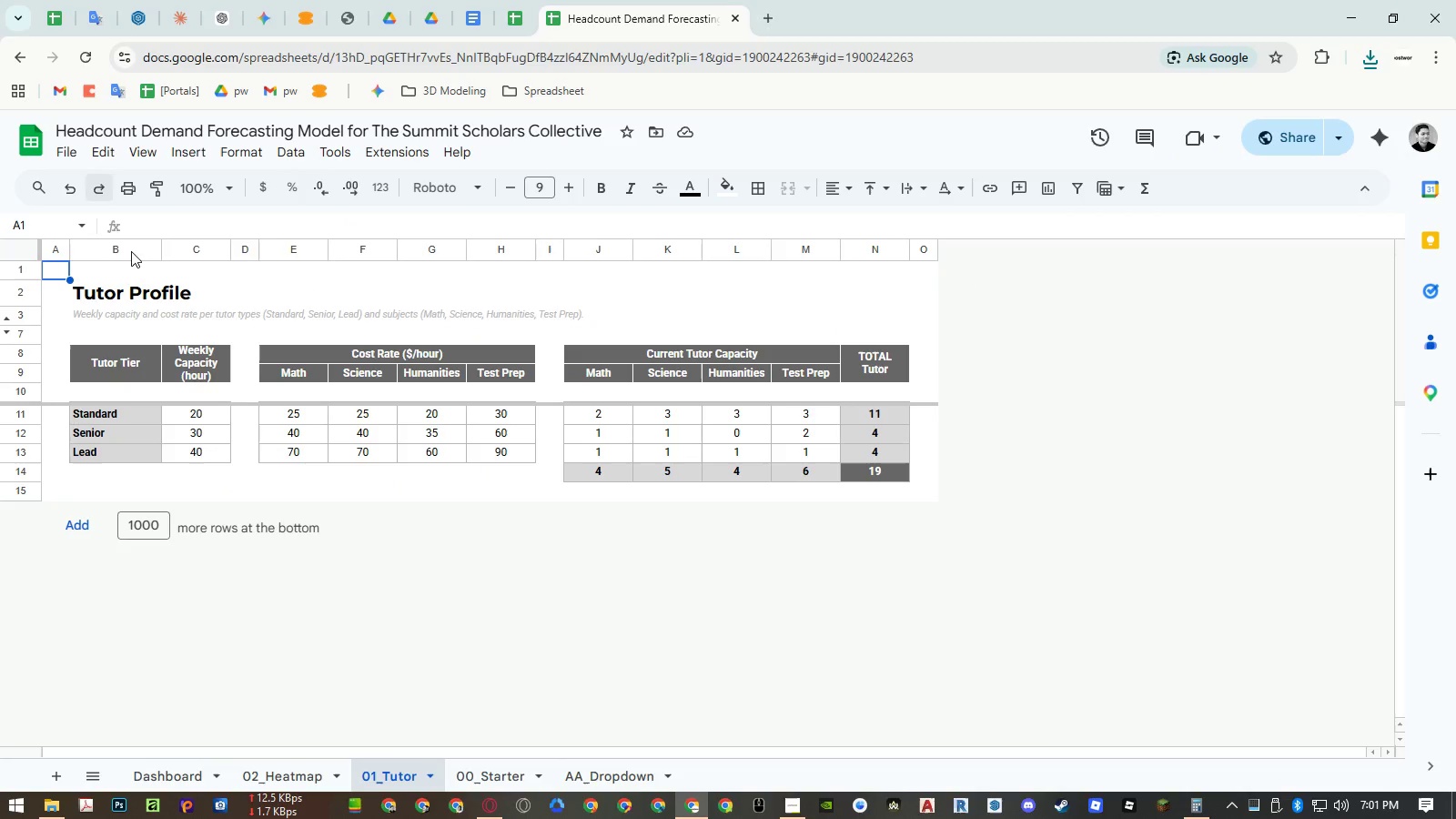 
left_click([490, 765])
 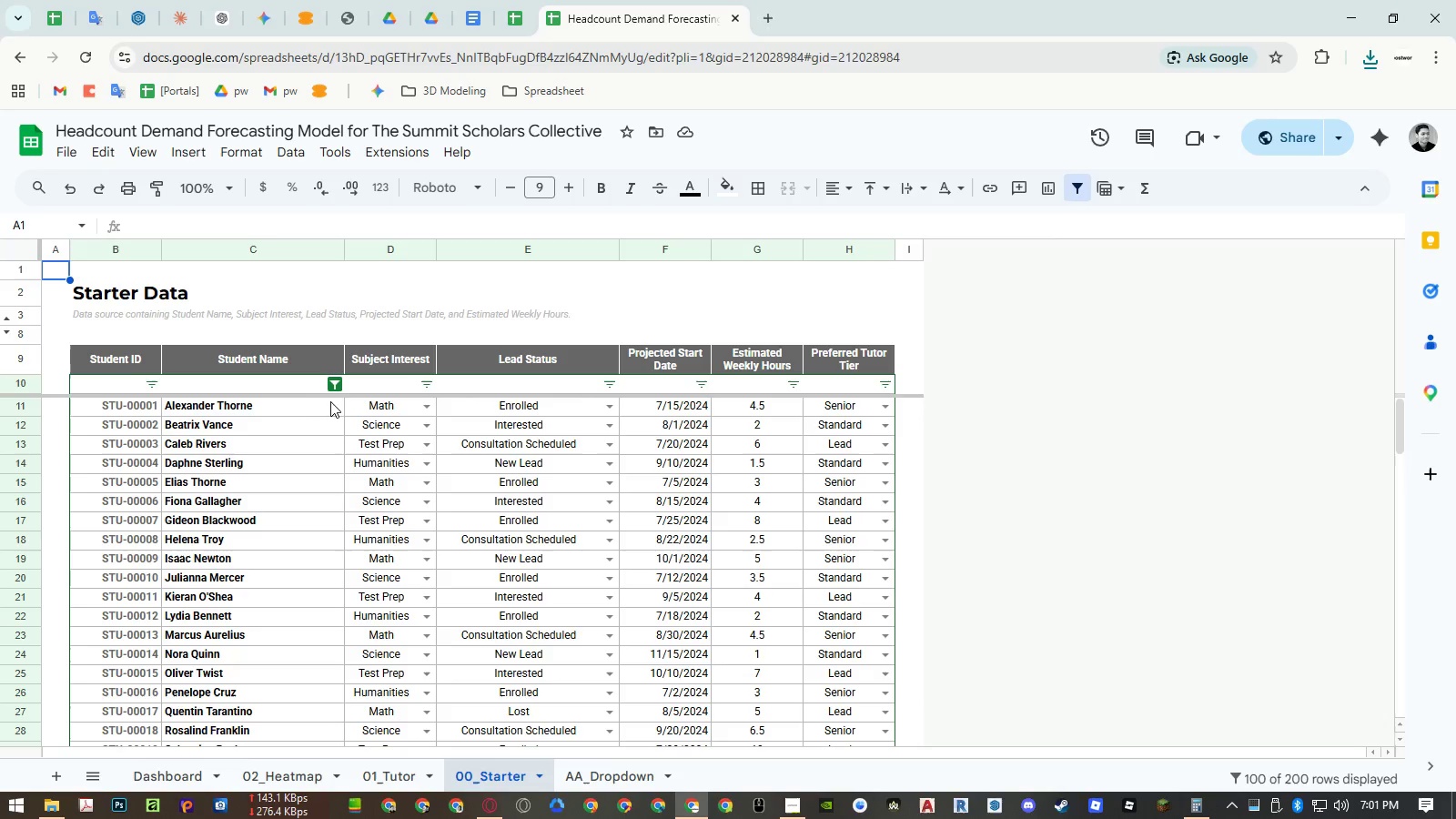 
left_click([334, 385])
 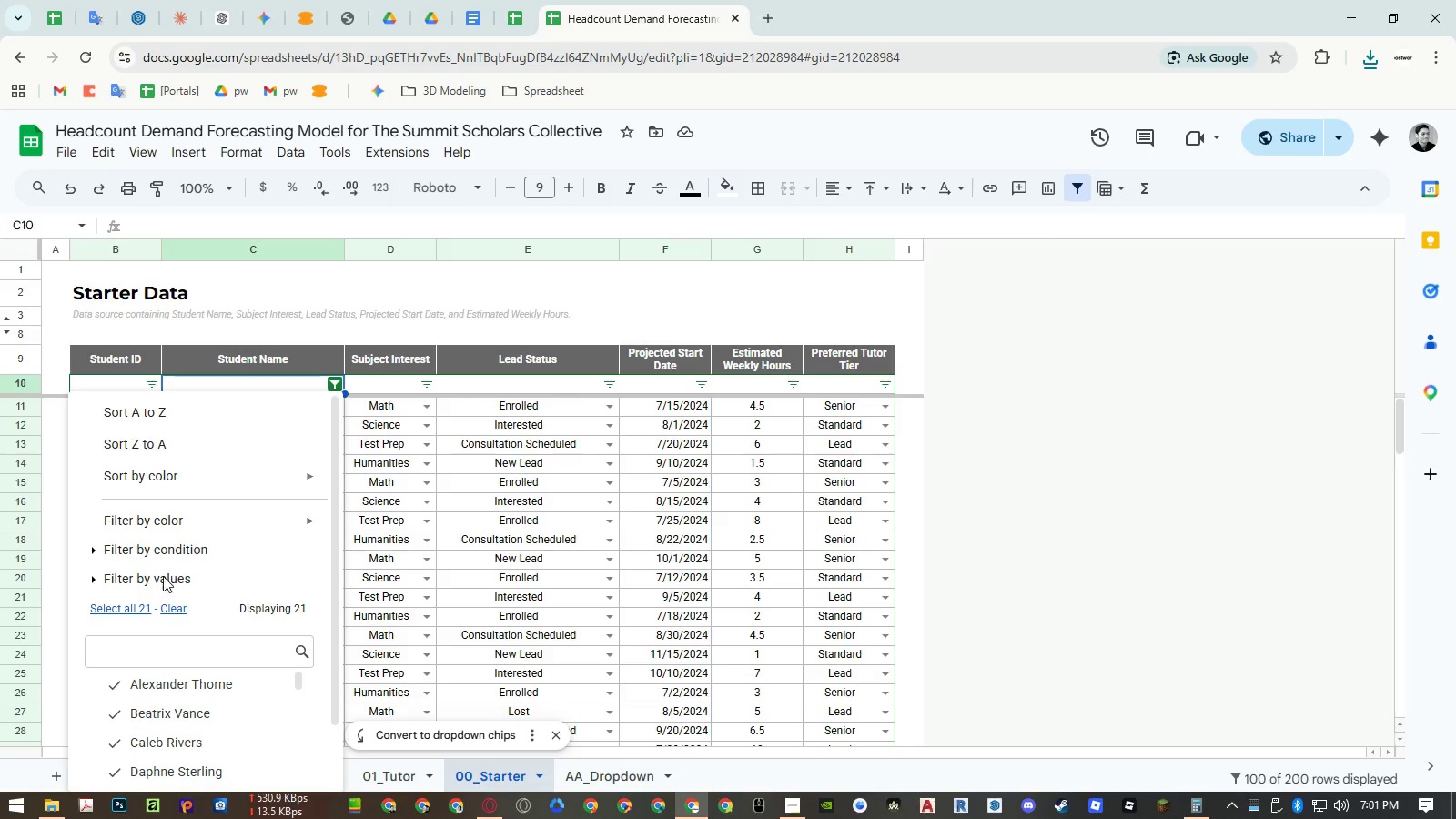 
left_click([128, 599])
 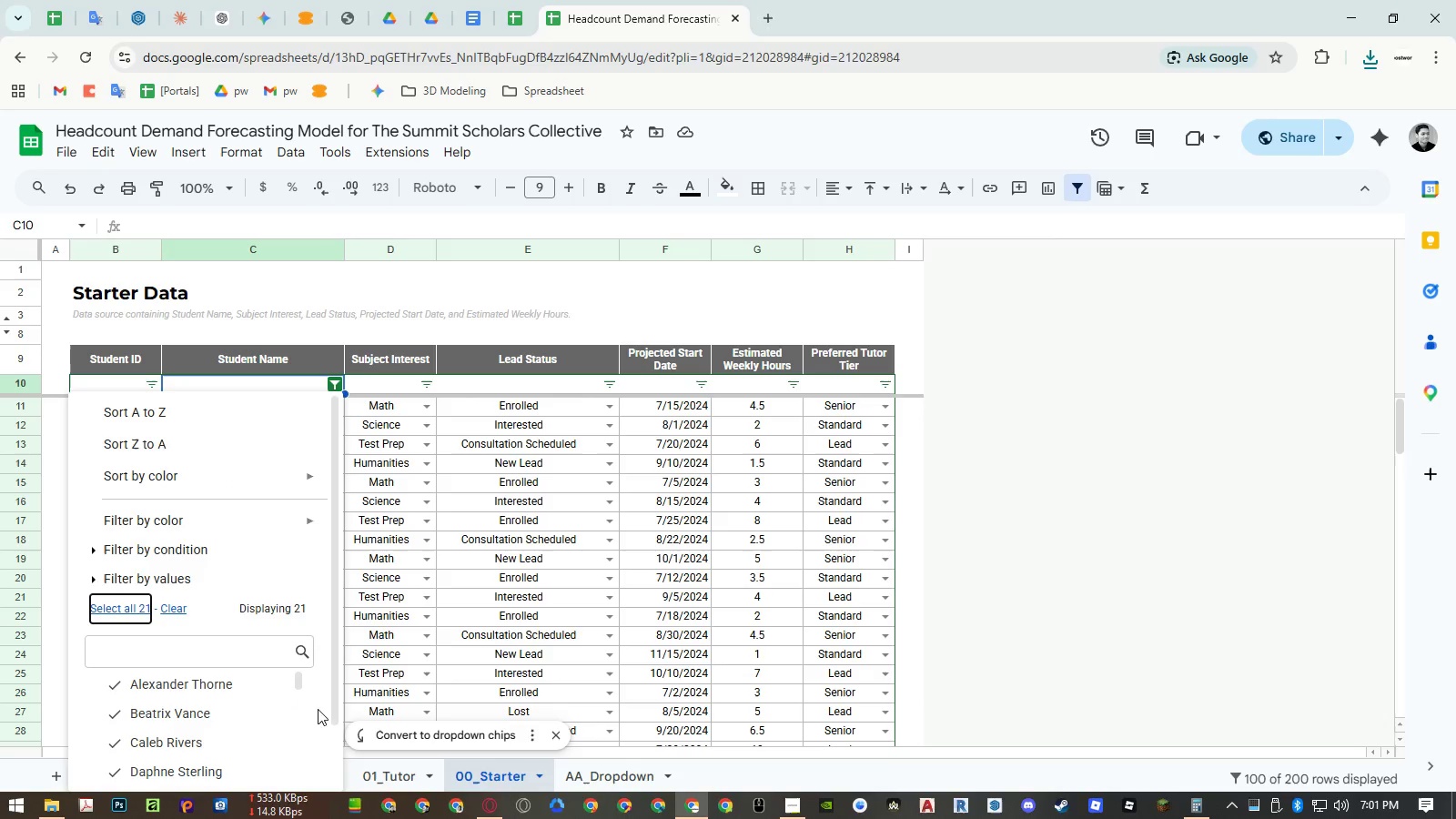 
left_click([300, 751])
 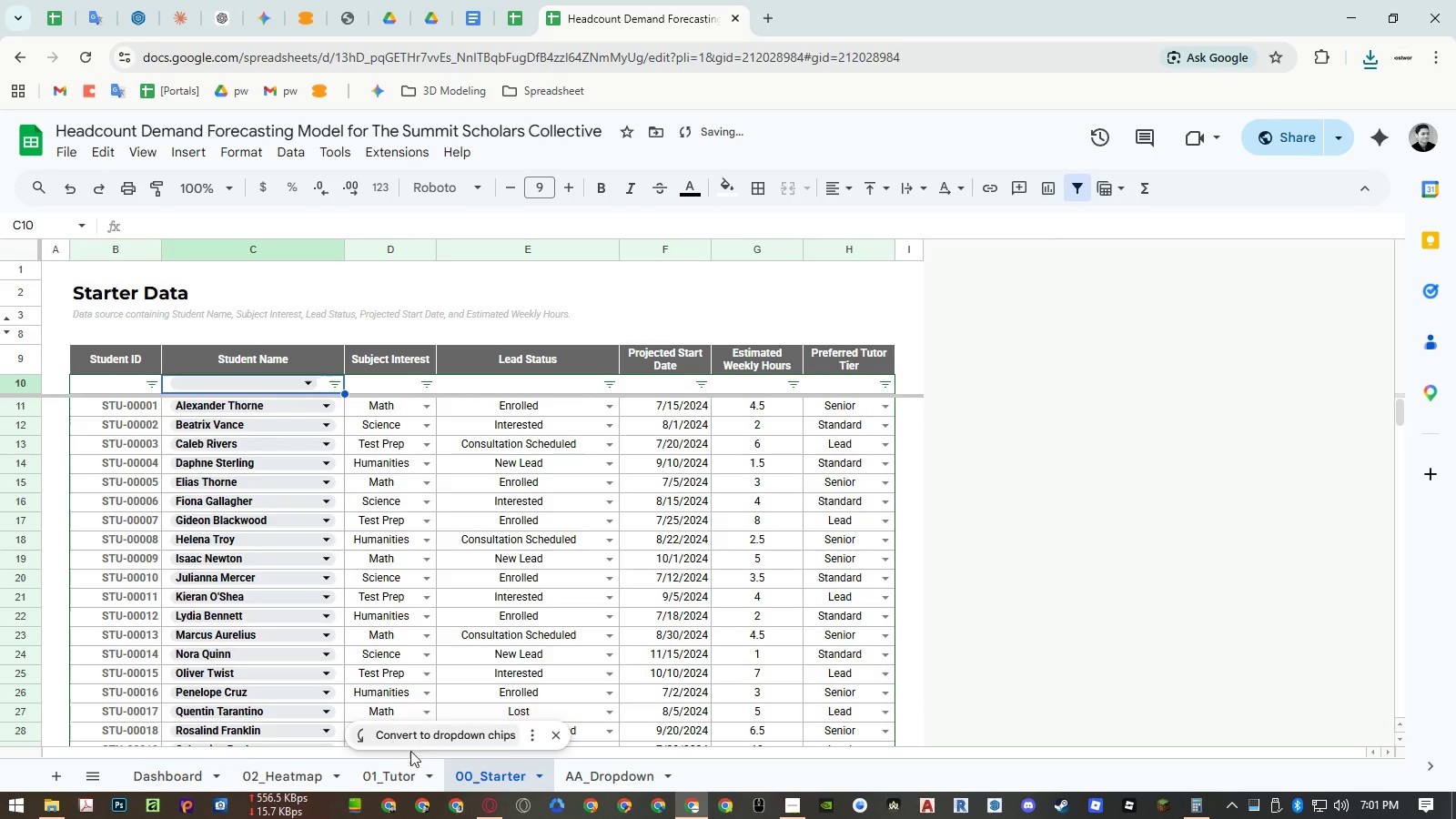 
scroll: coordinate [325, 718], scroll_direction: down, amount: 13.0
 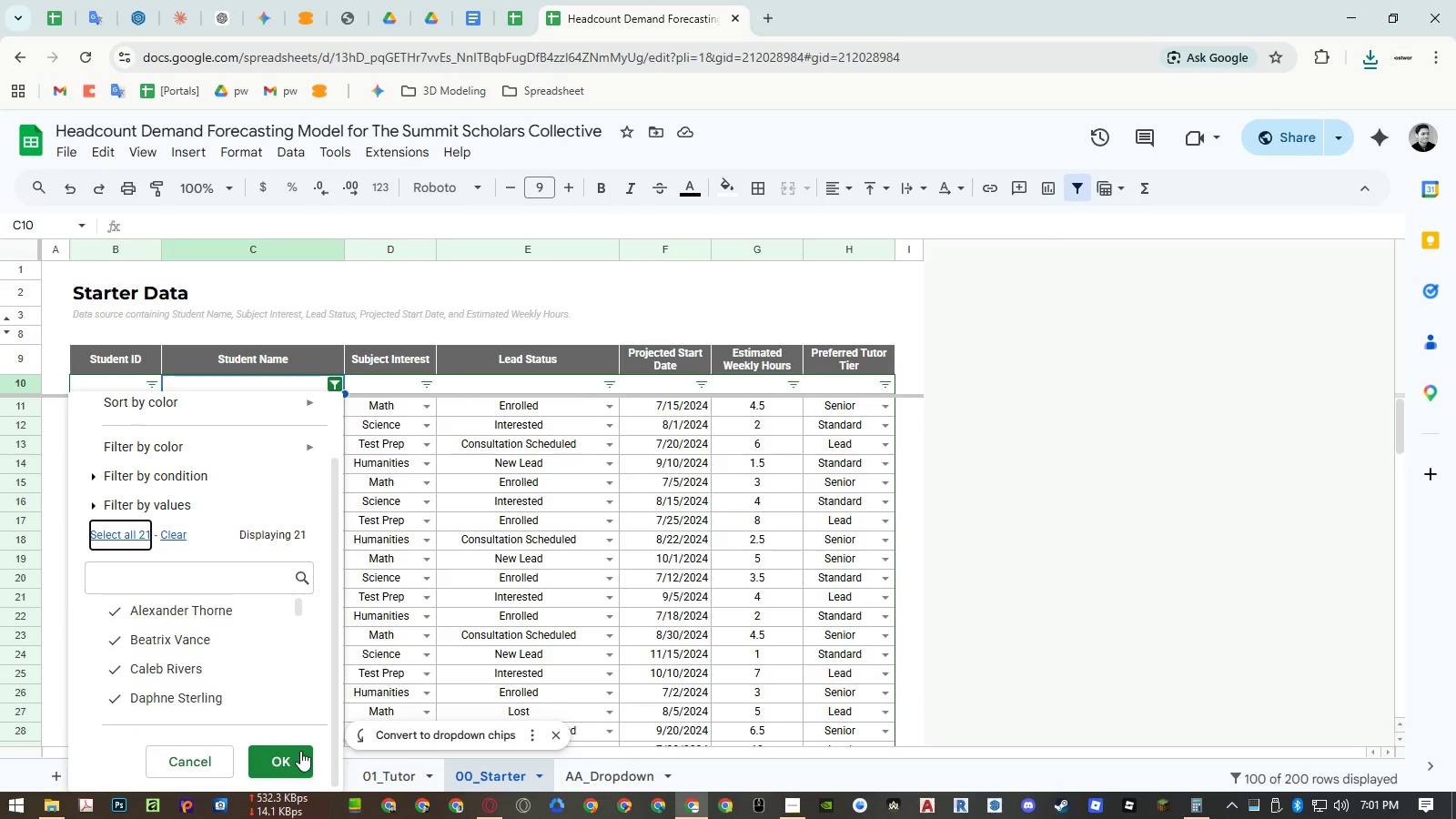 
left_click([417, 779])
 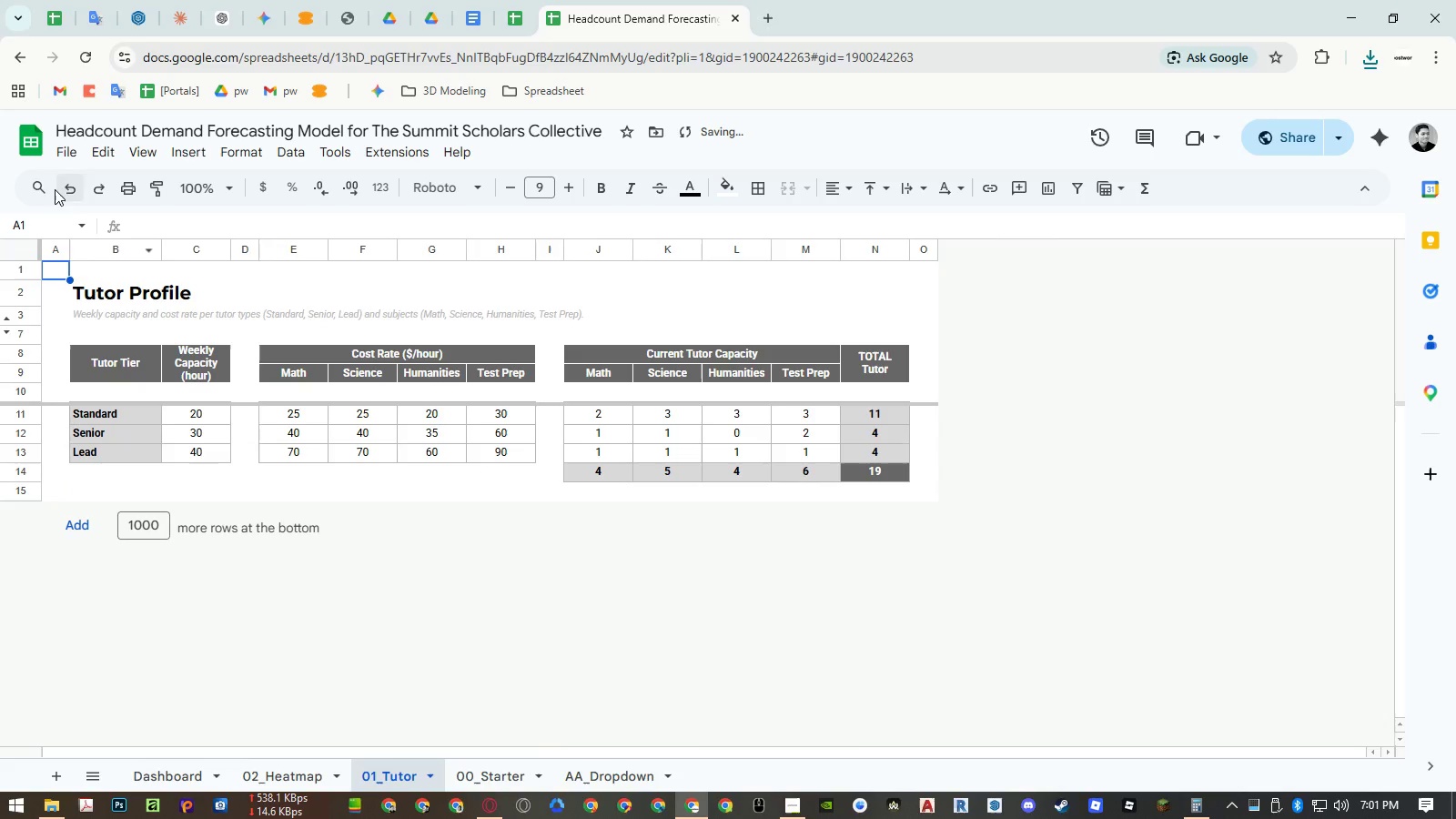 
left_click([66, 151])
 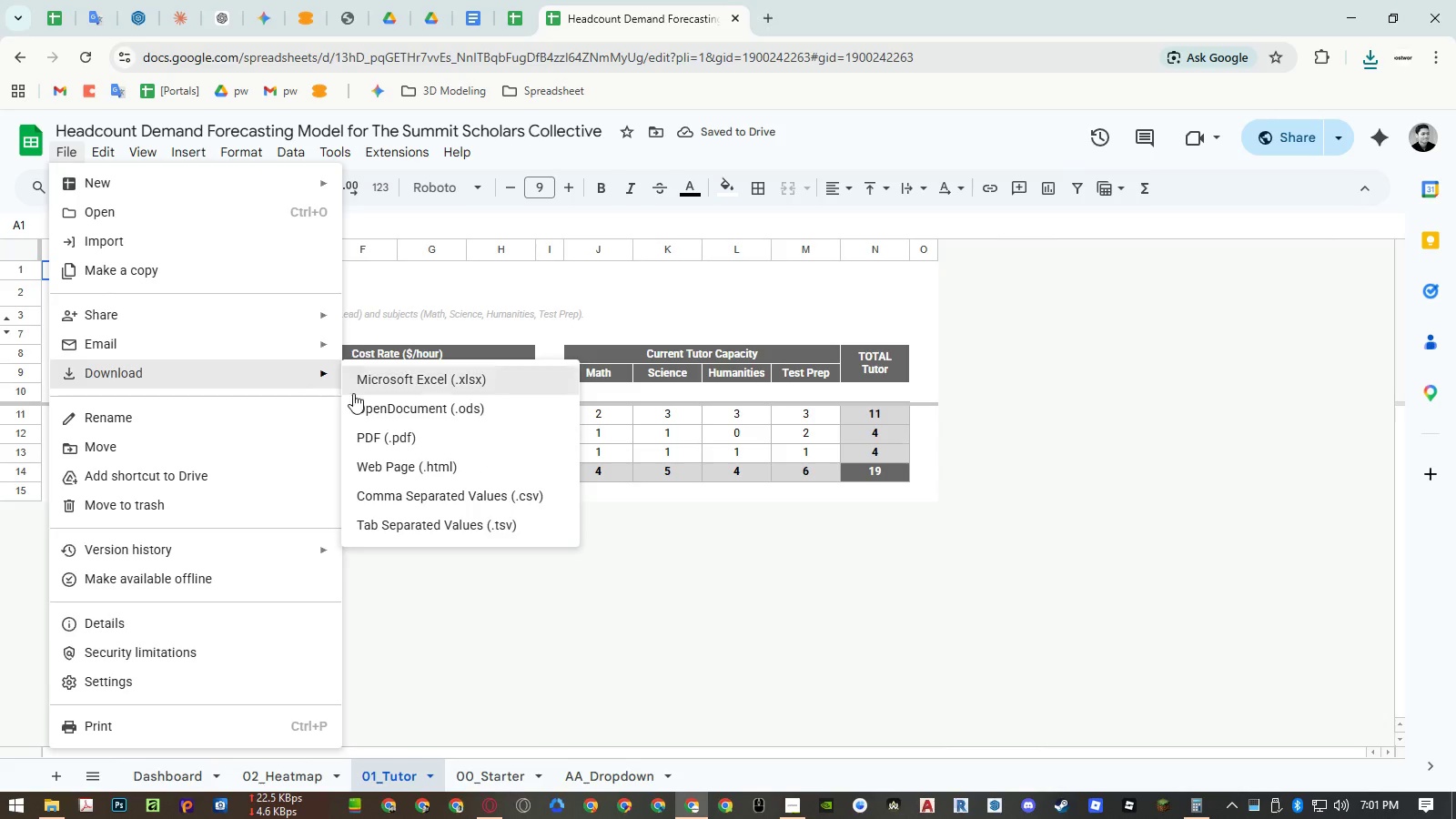 
left_click([385, 432])
 